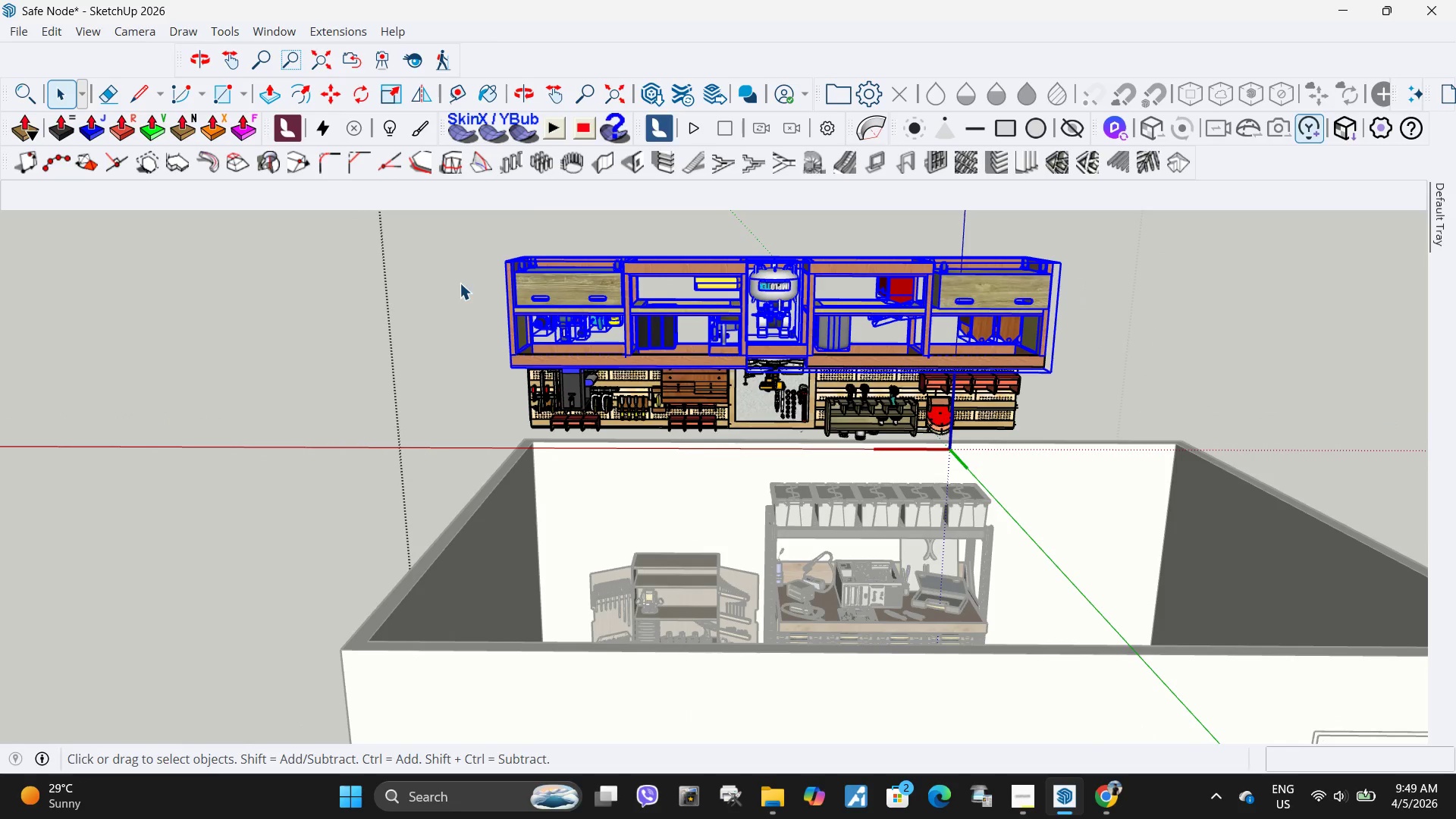 
hold_key(key=Delete, duration=0.33)
 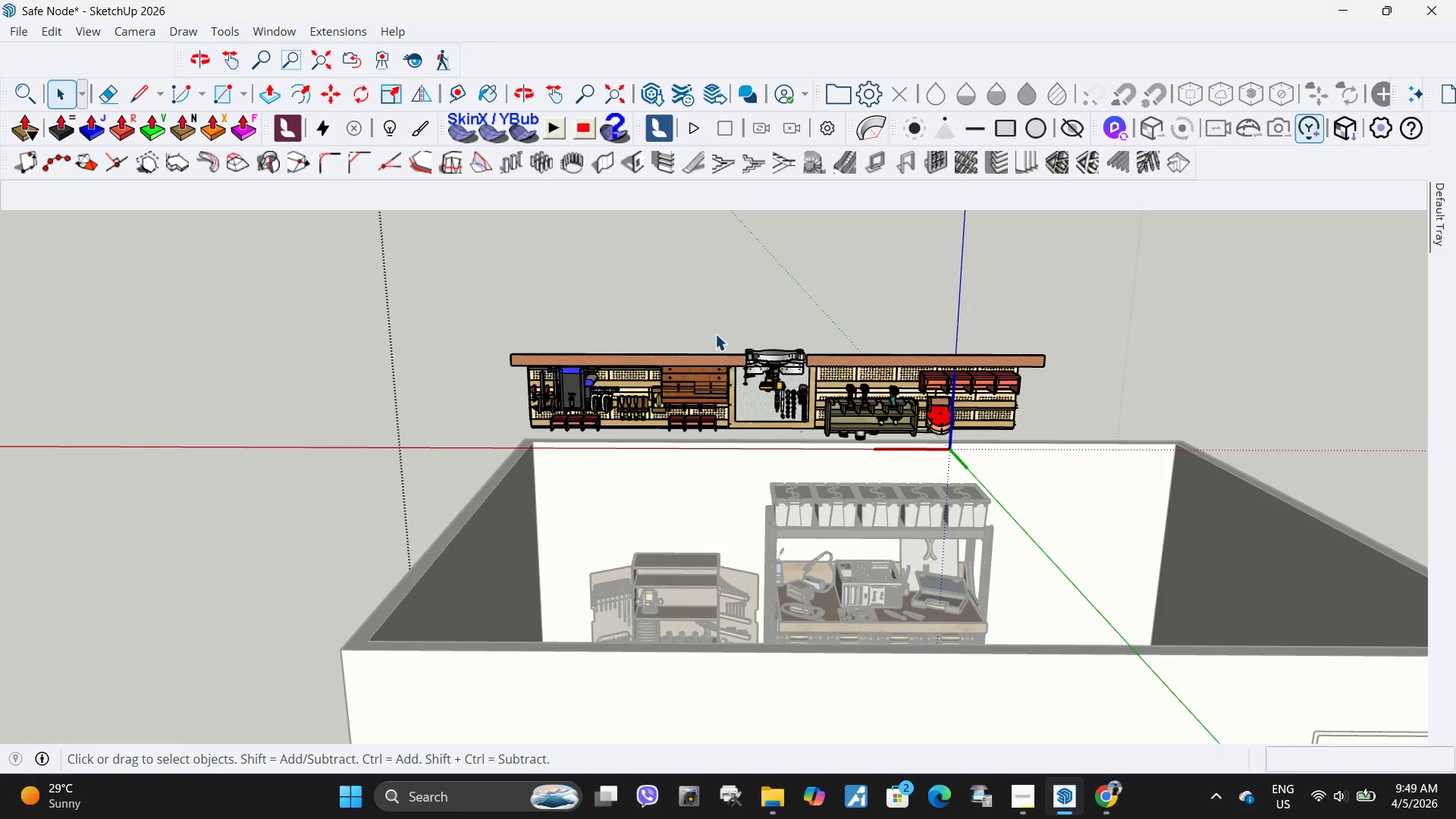 
scroll: coordinate [669, 345], scroll_direction: down, amount: 23.0
 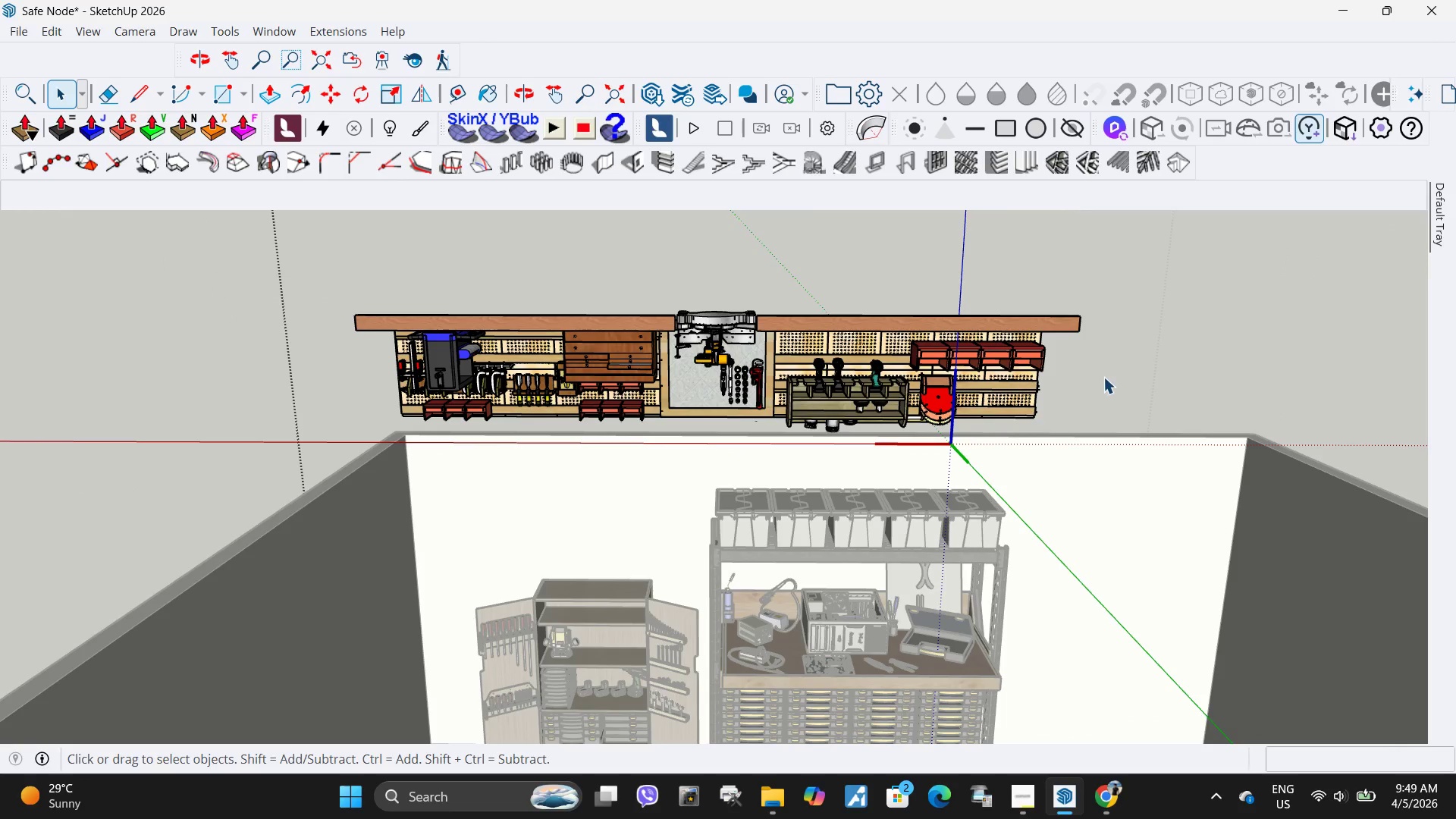 
key(Escape)
 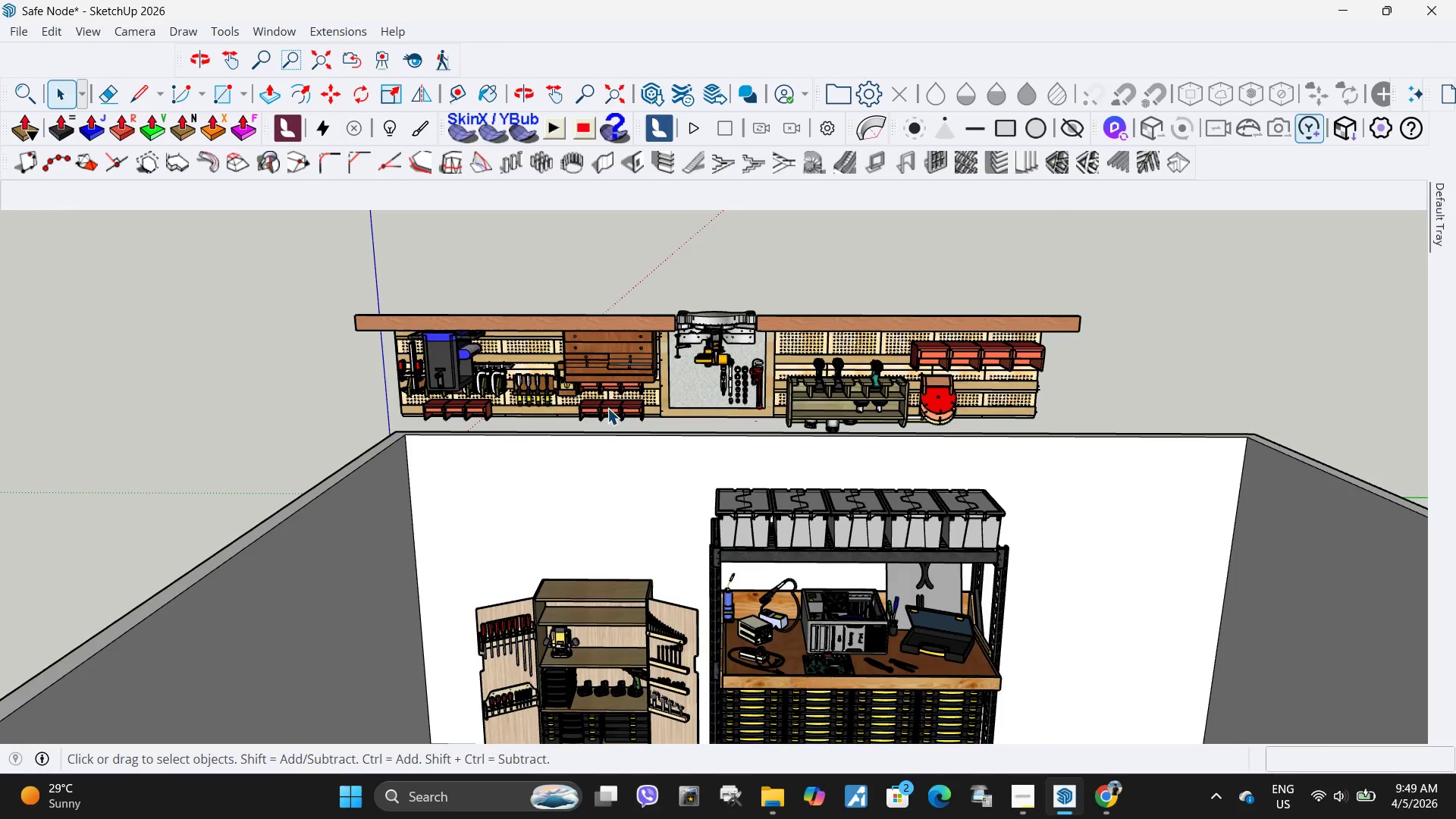 
key(Escape)
 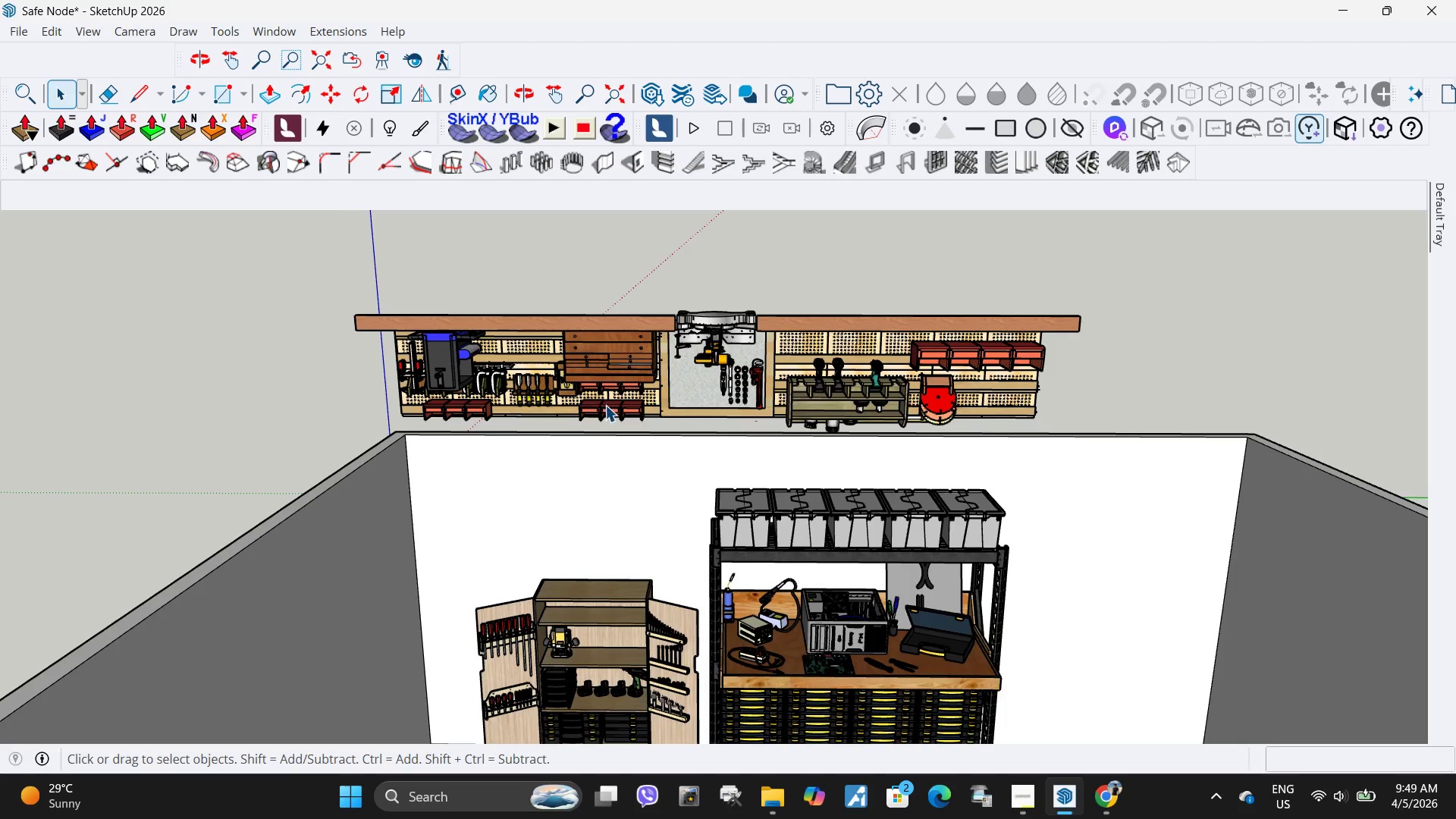 
scroll: coordinate [605, 405], scroll_direction: down, amount: 3.0
 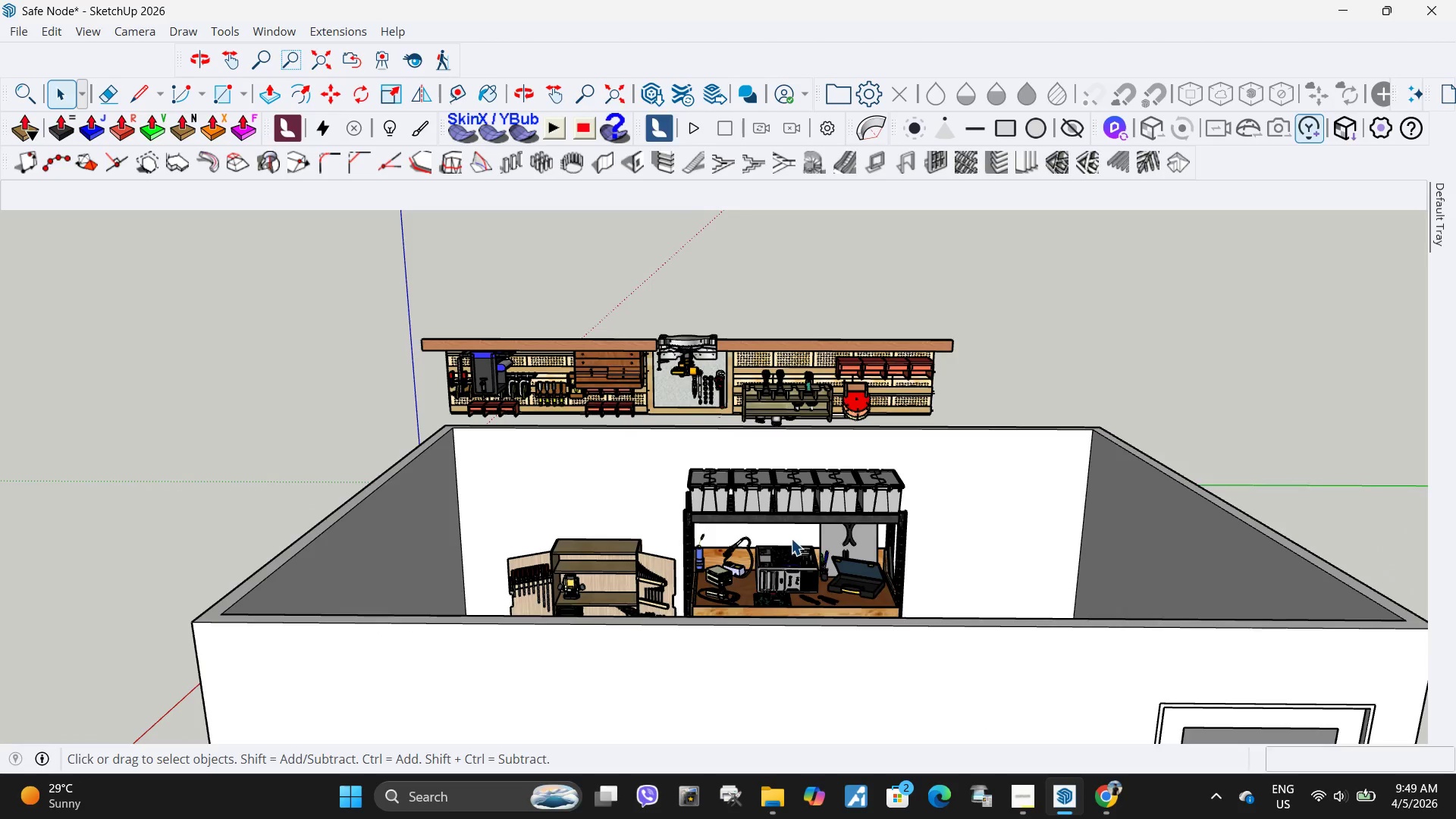 
left_click([783, 488])
 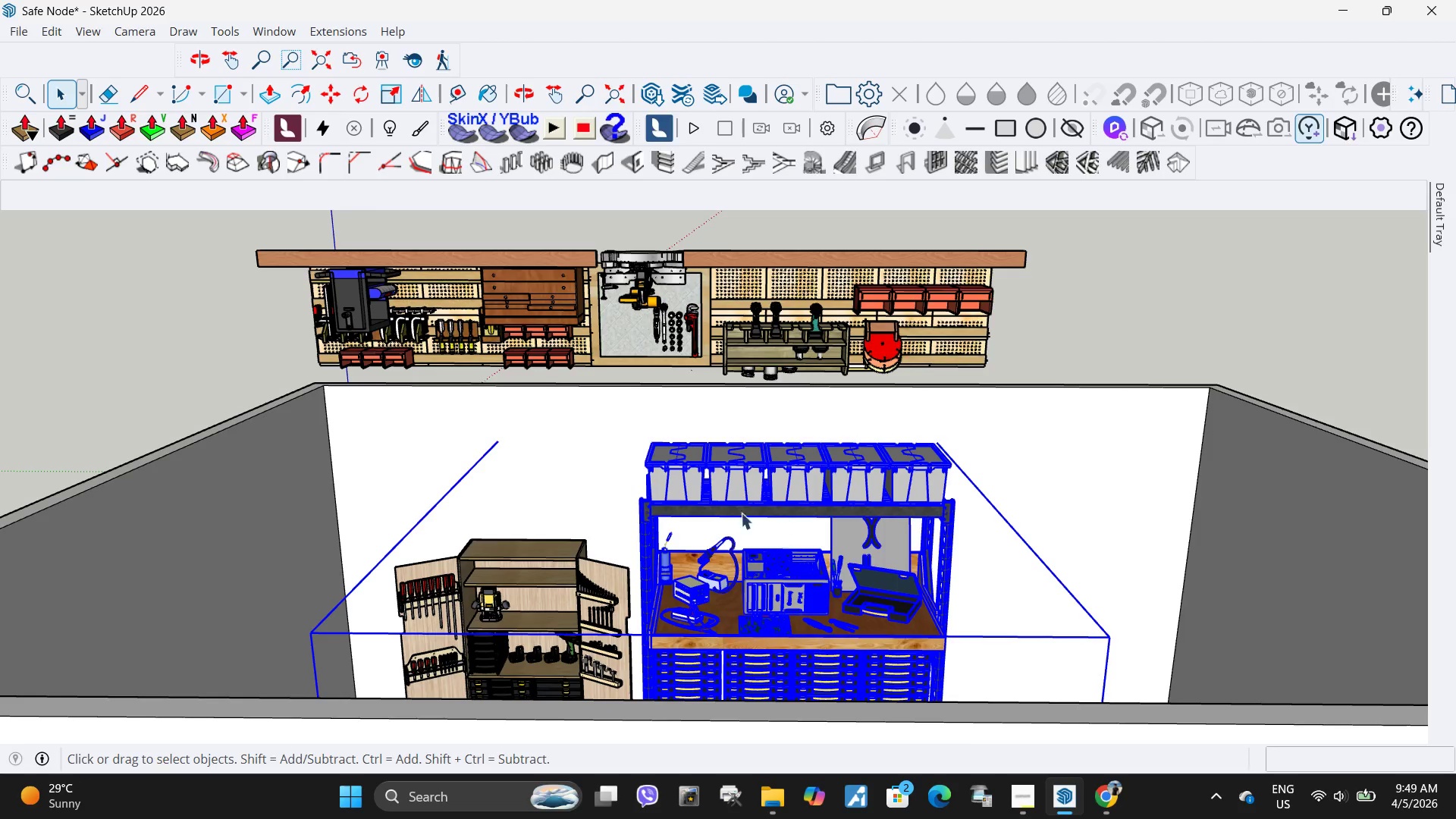 
scroll: coordinate [791, 538], scroll_direction: up, amount: 3.0
 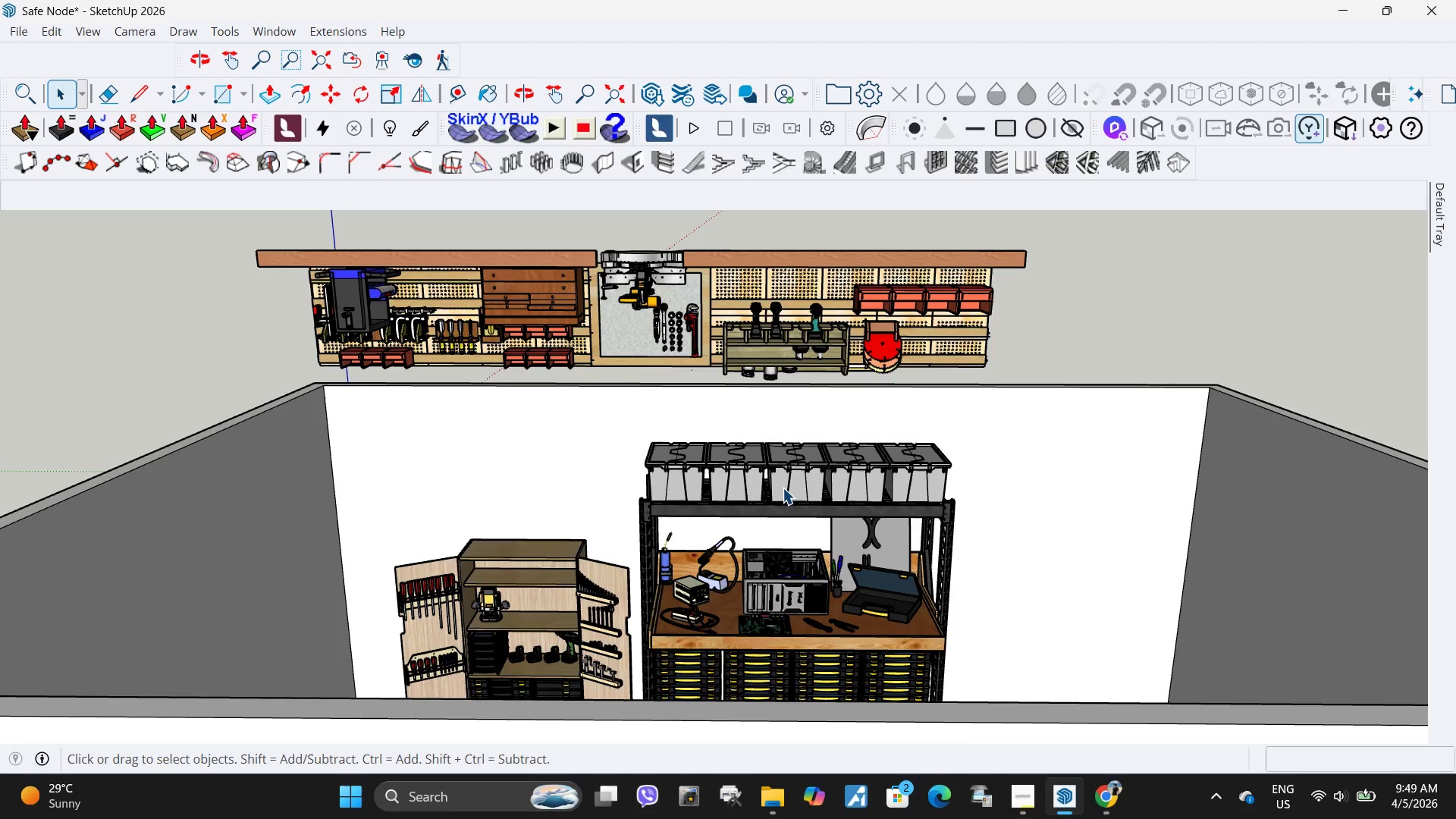 
double_click([718, 516])
 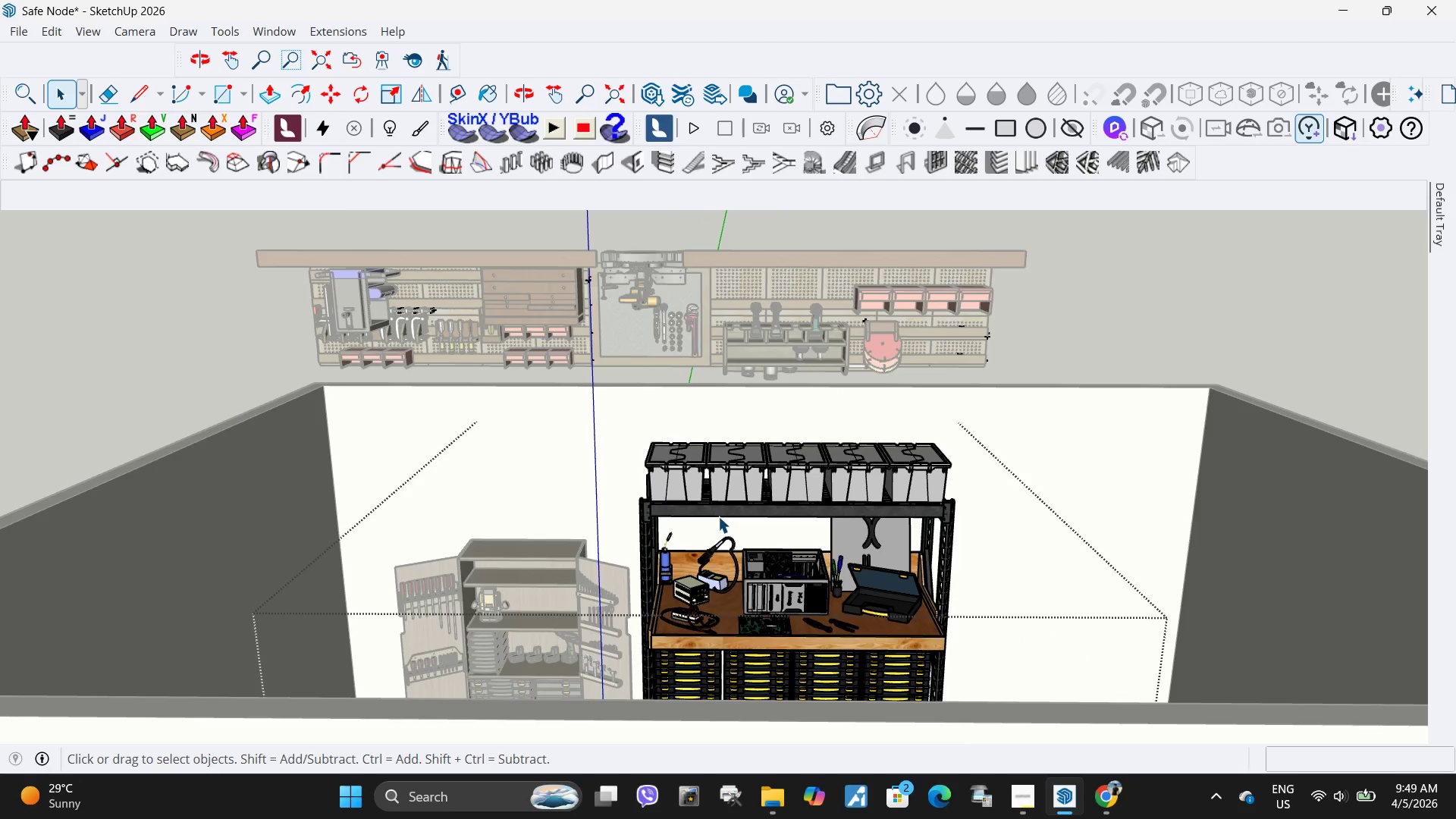 
key(Escape)
 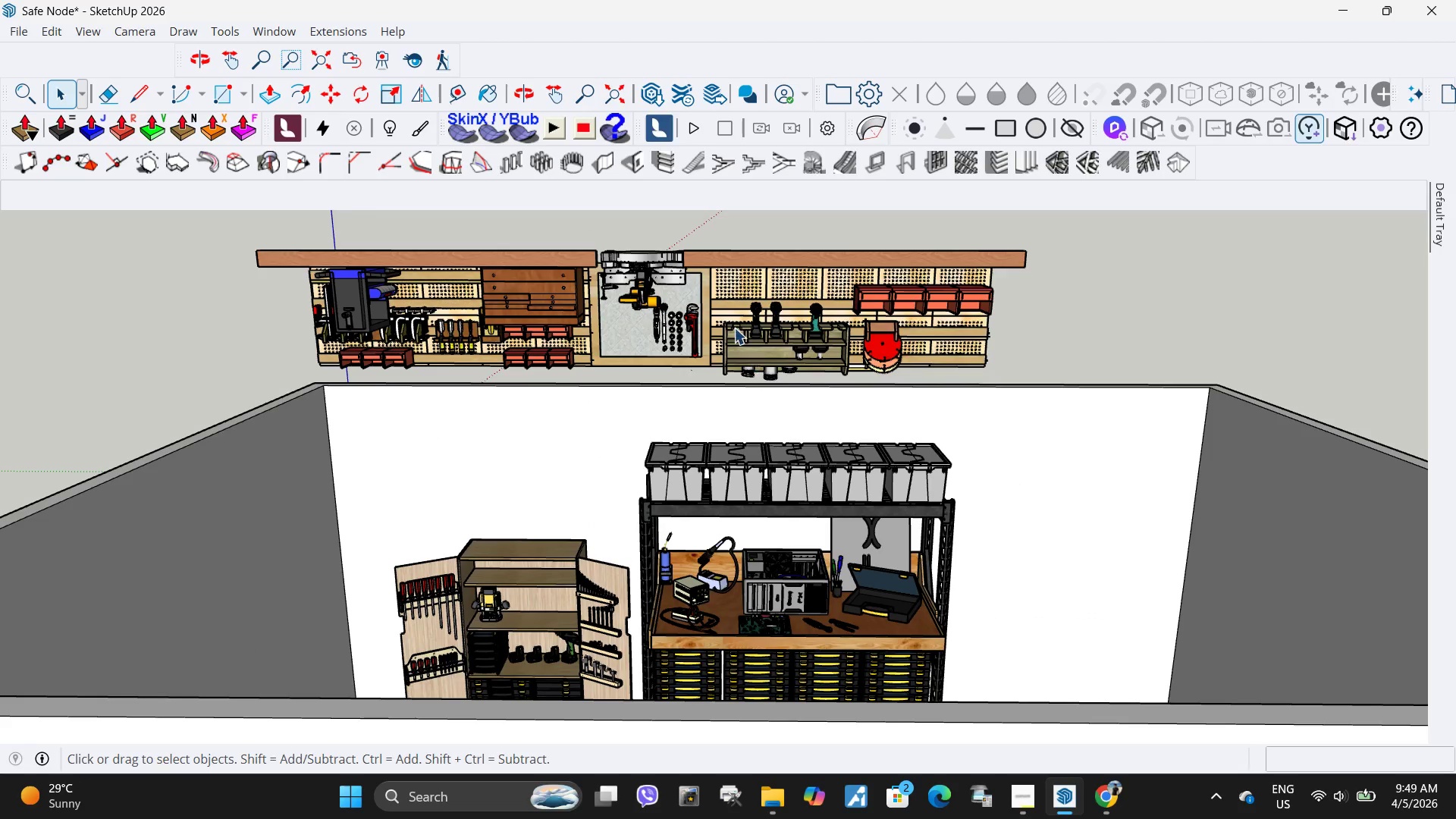 
left_click([733, 327])
 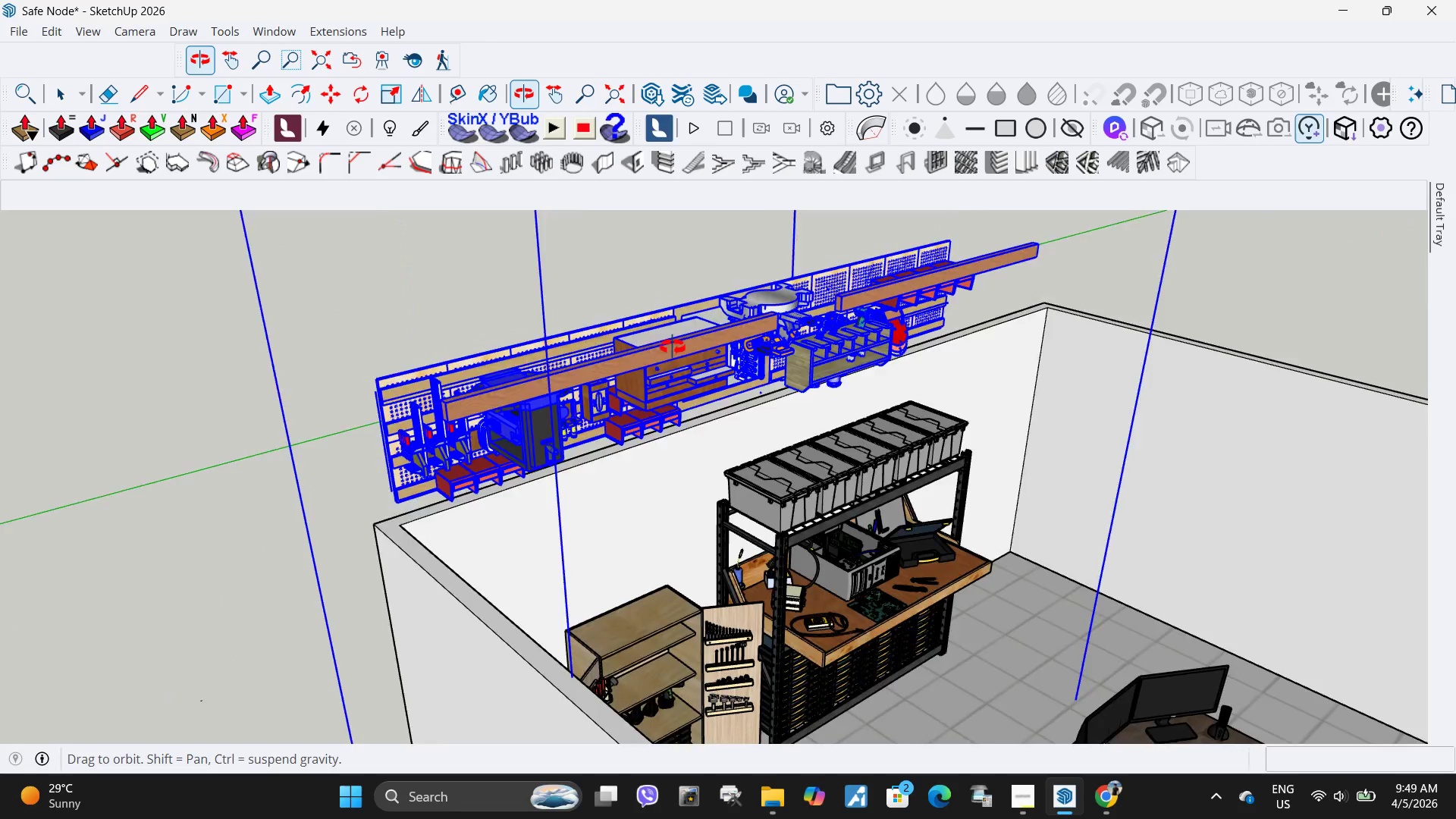 
wait(9.16)
 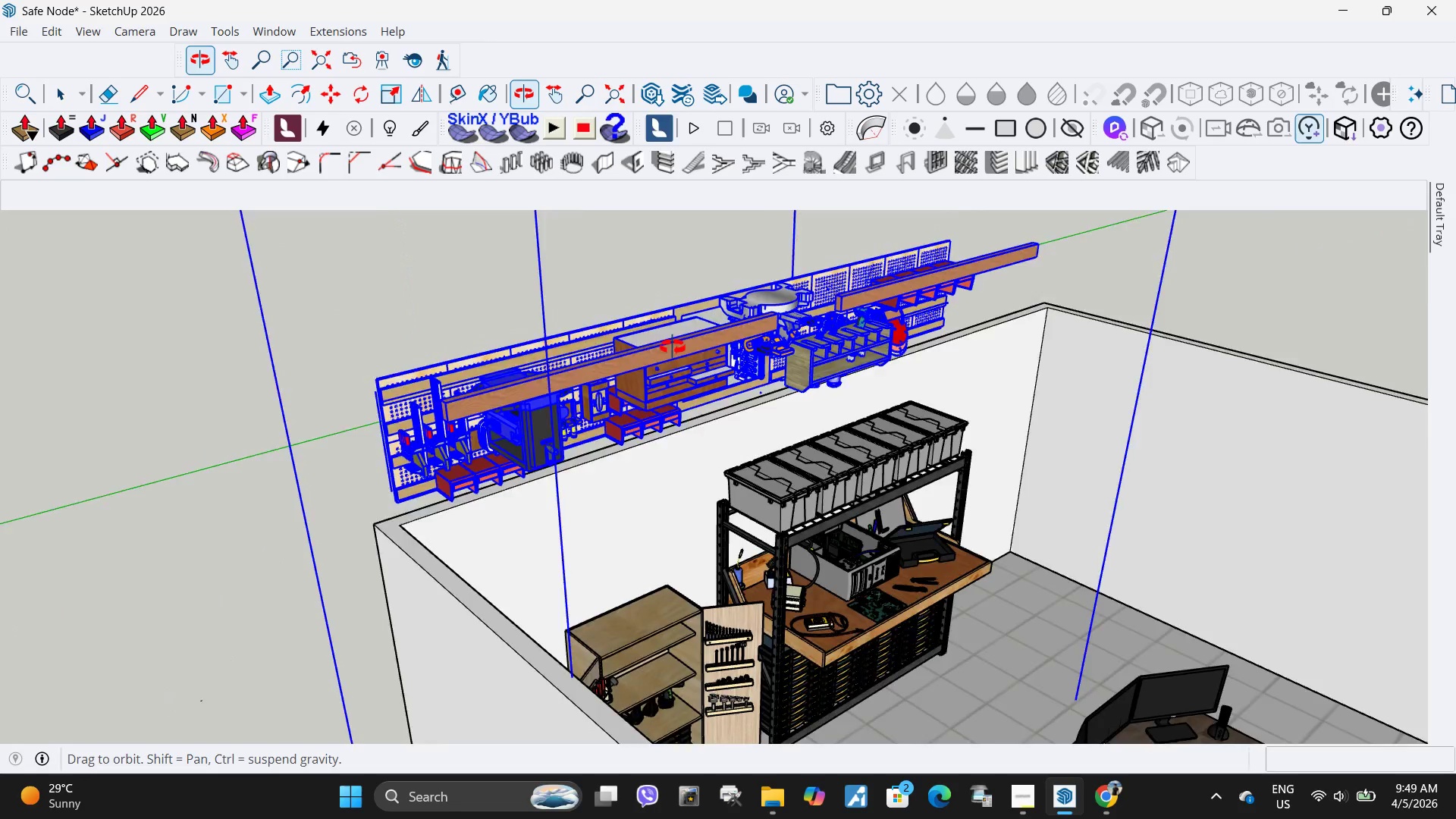 
double_click([929, 272])
 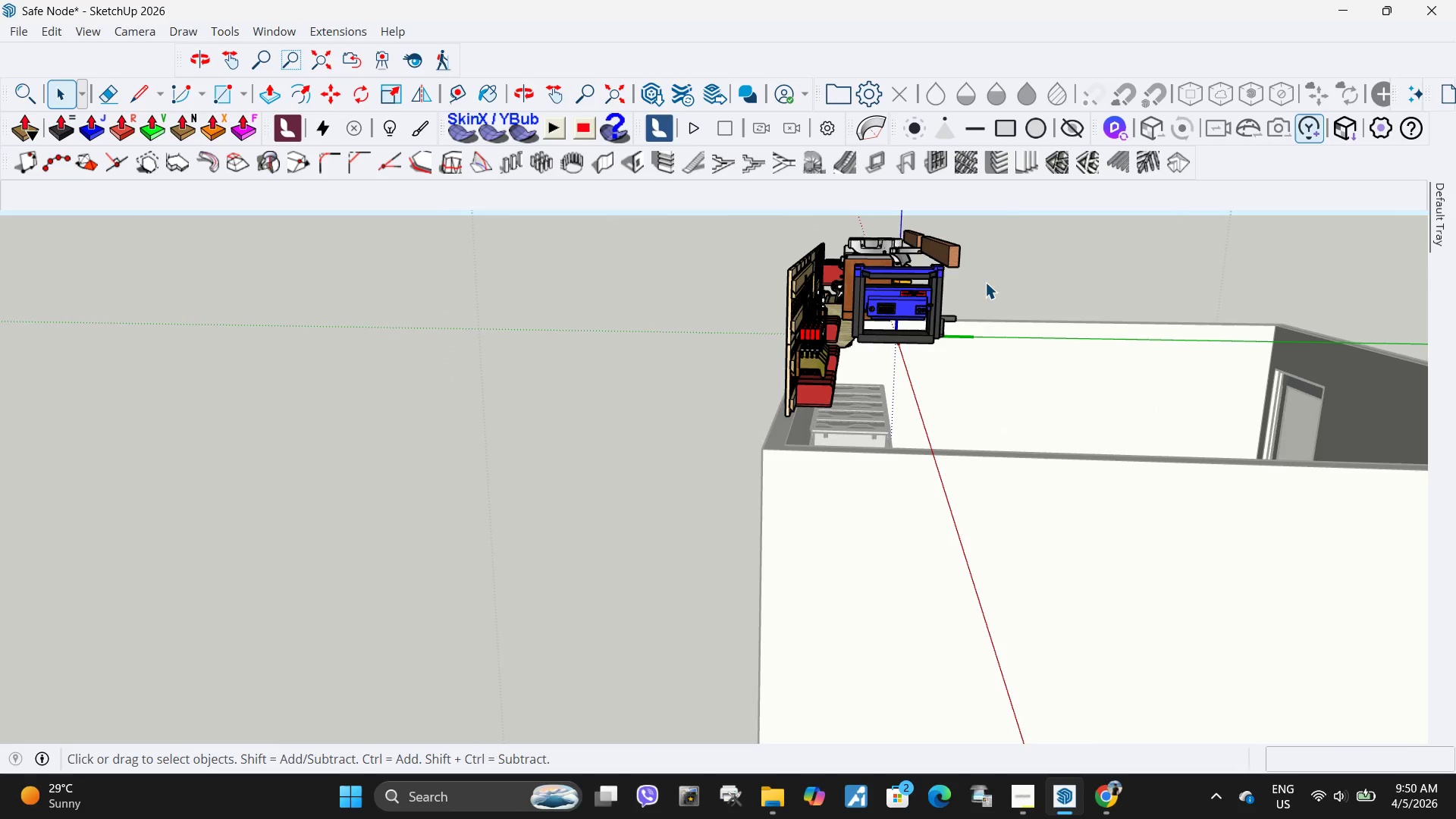 
left_click_drag(start_coordinate=[989, 285], to_coordinate=[893, 228])
 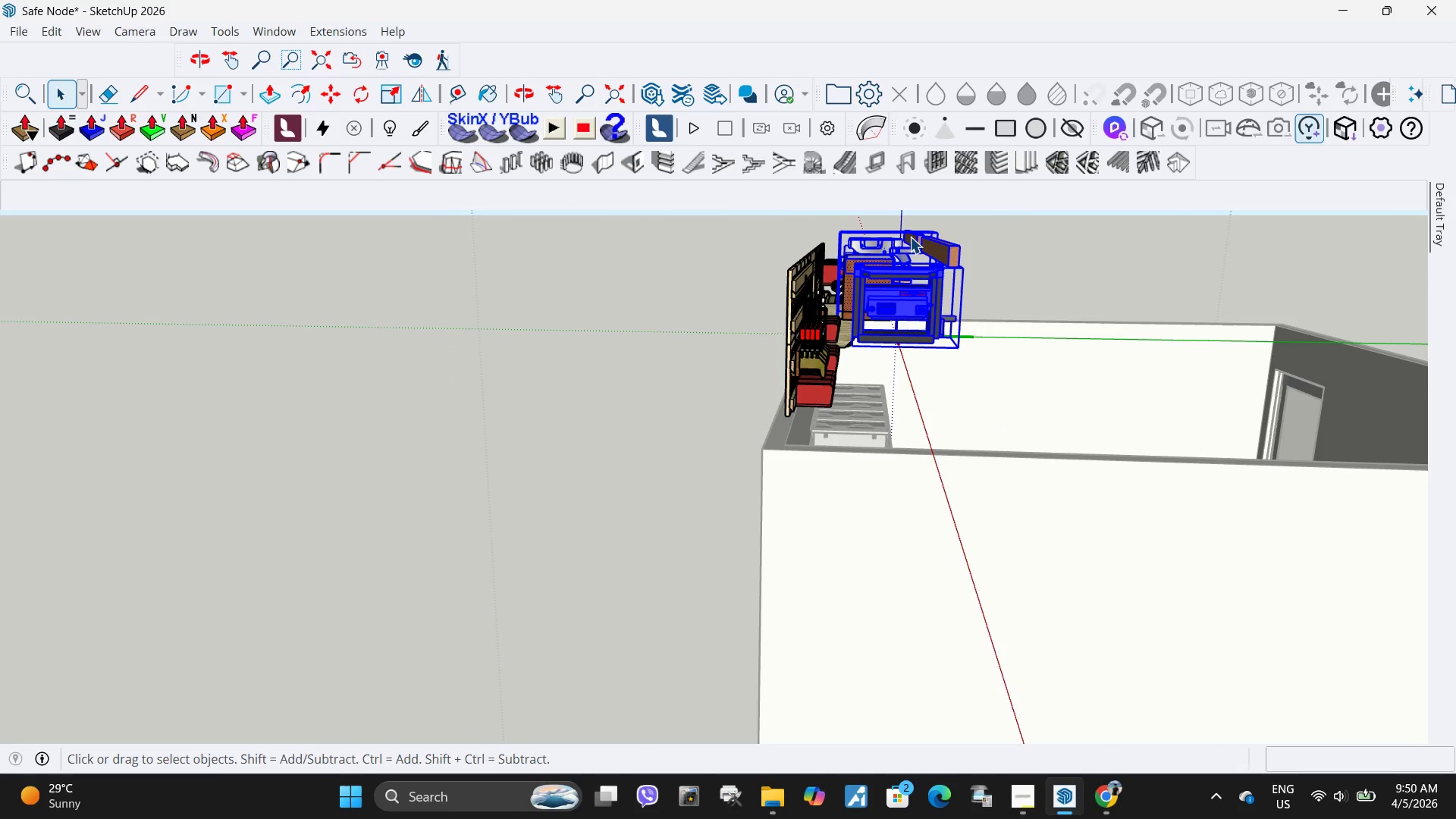 
key(Delete)
 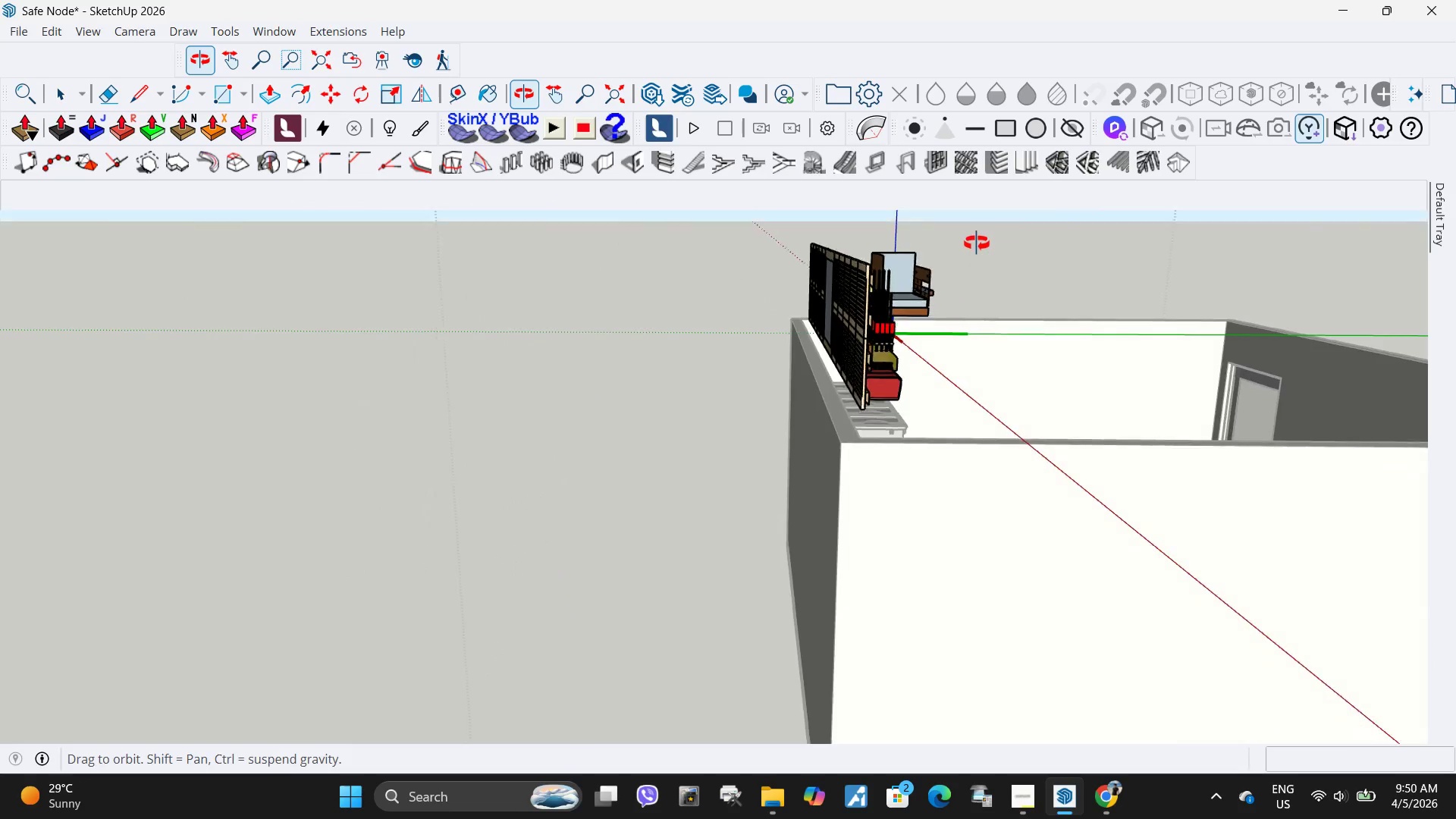 
left_click_drag(start_coordinate=[936, 315], to_coordinate=[887, 234])
 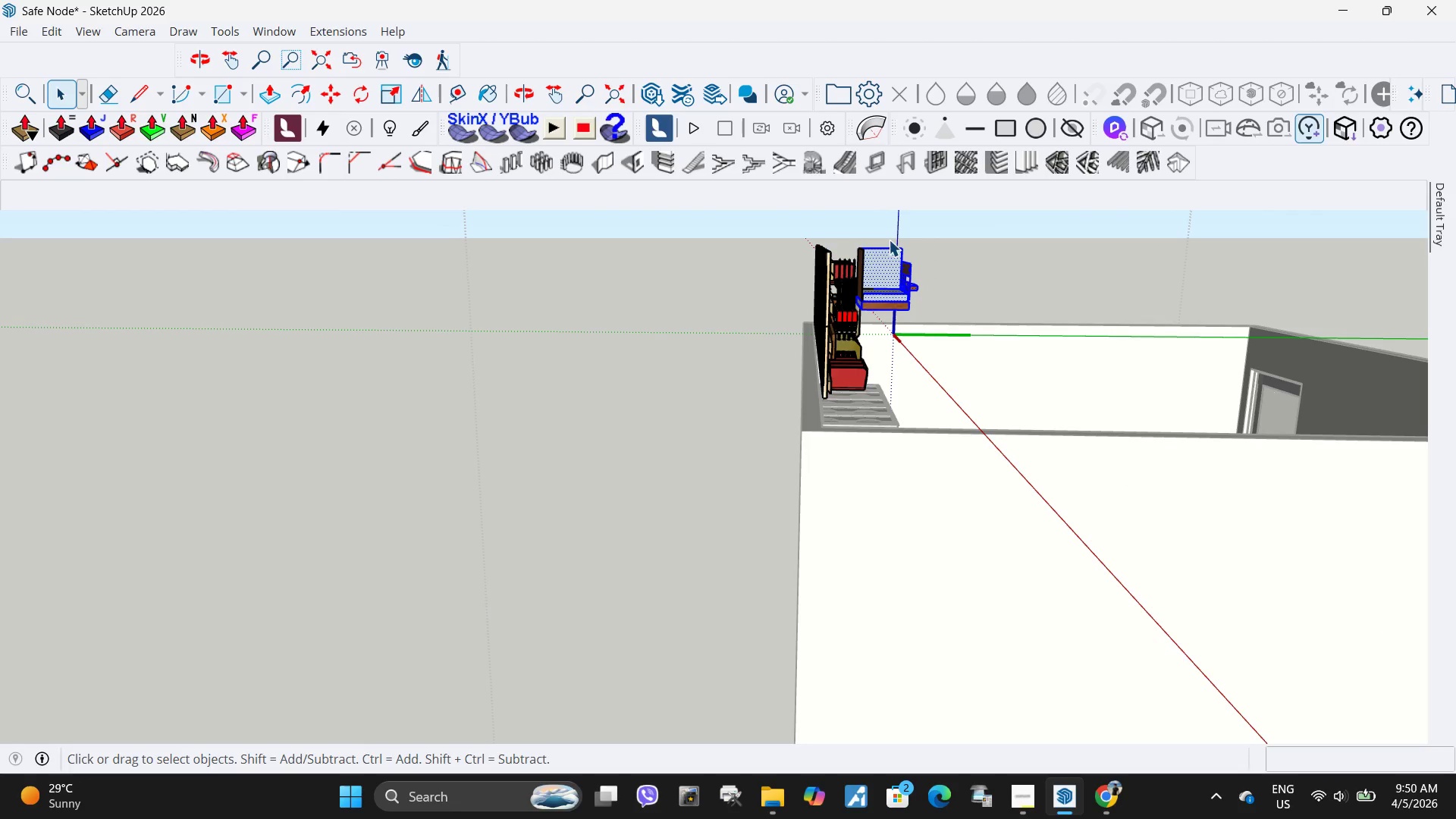 
key(Delete)
 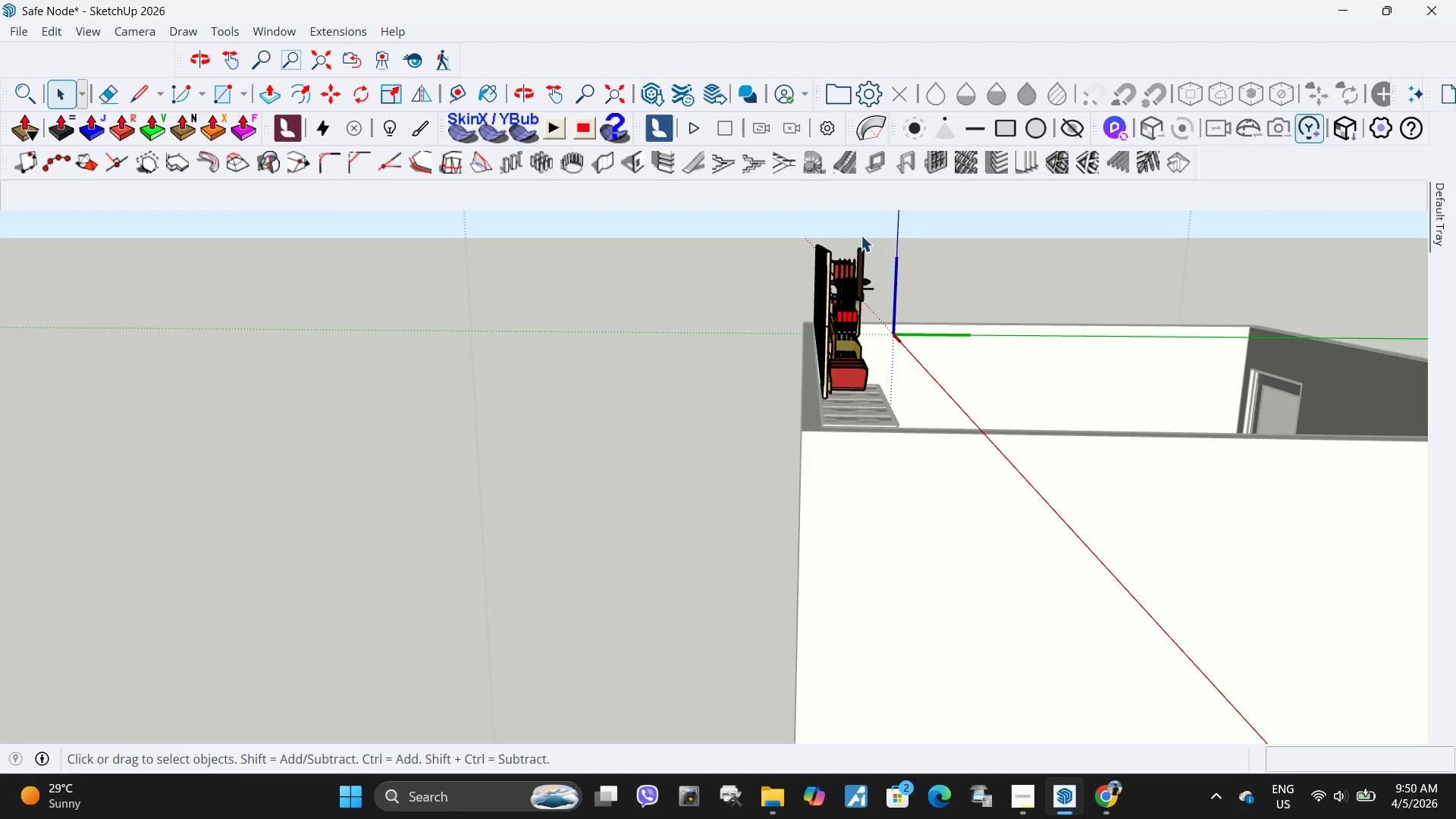 
scroll: coordinate [849, 281], scroll_direction: up, amount: 17.0
 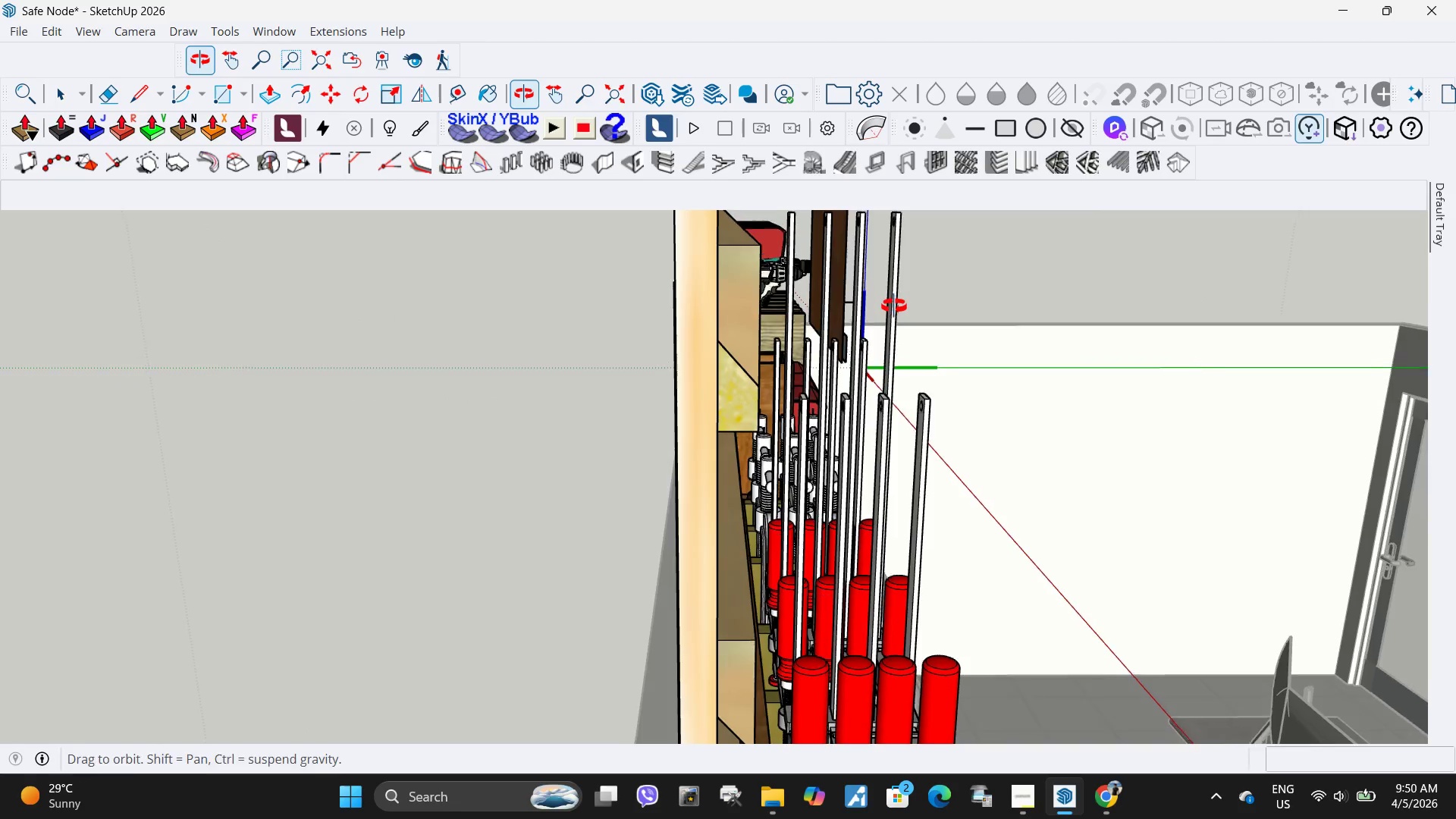 
scroll: coordinate [879, 359], scroll_direction: down, amount: 6.0
 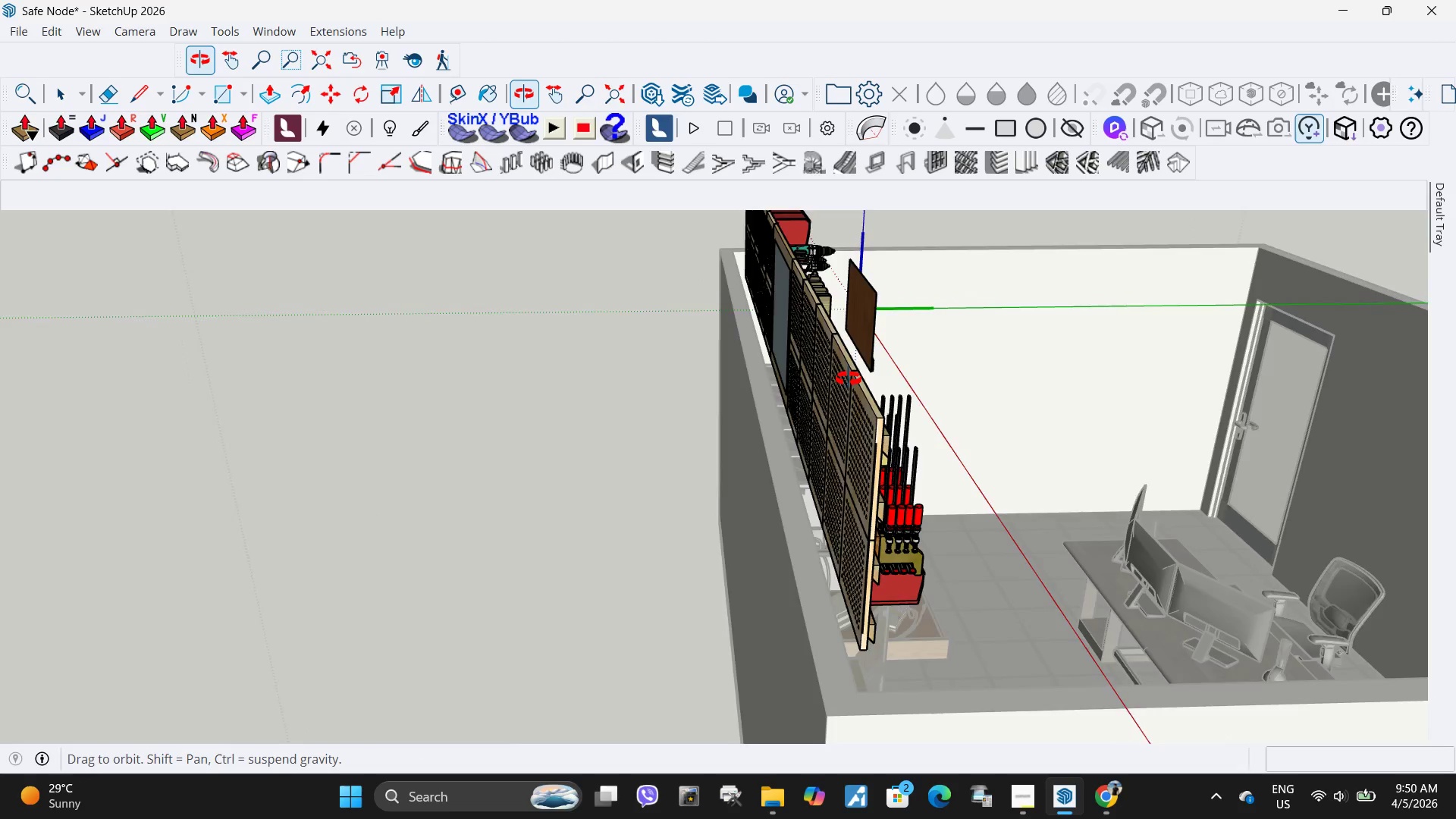 
scroll: coordinate [874, 307], scroll_direction: up, amount: 3.0
 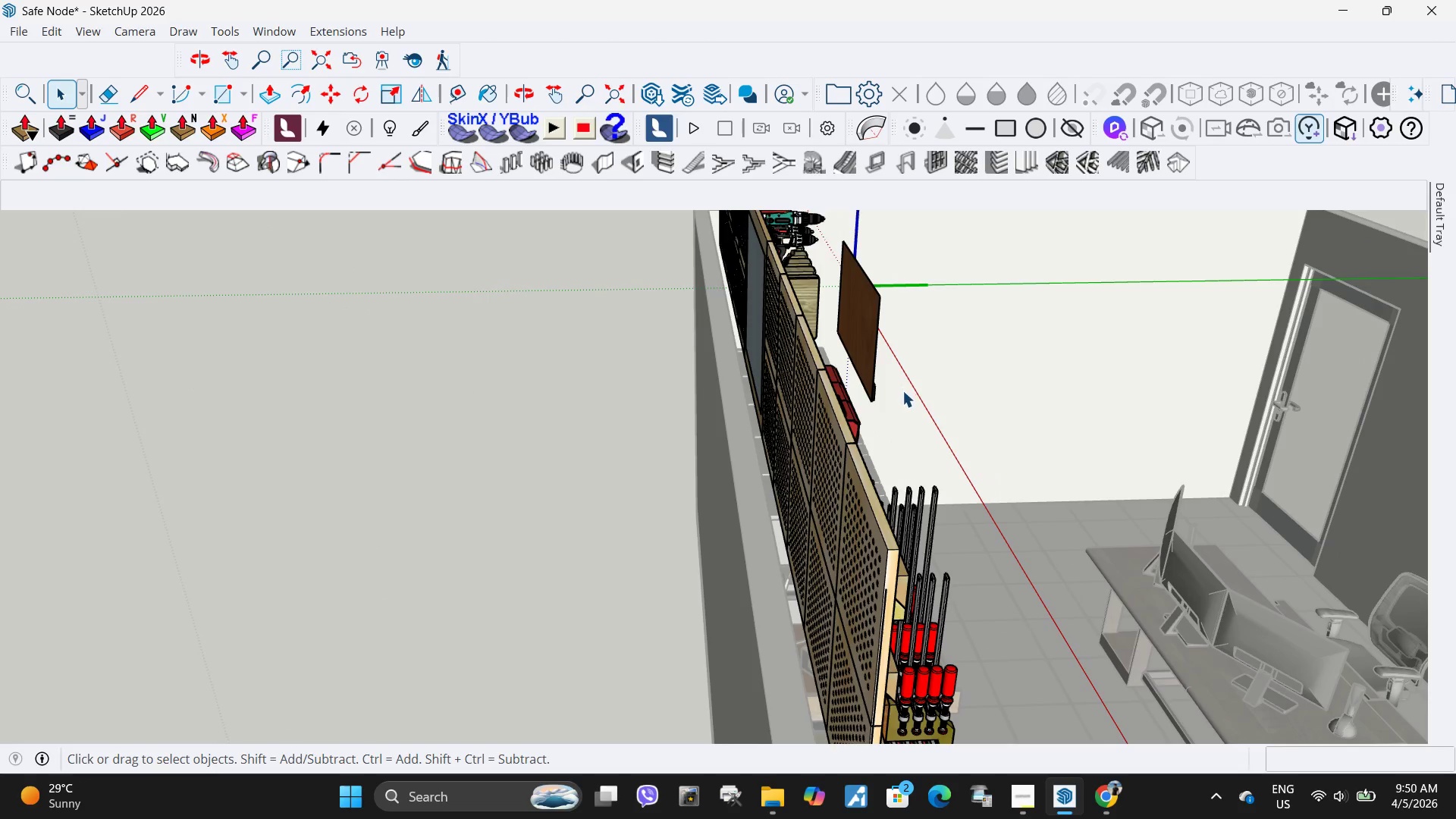 
left_click_drag(start_coordinate=[902, 394], to_coordinate=[870, 342])
 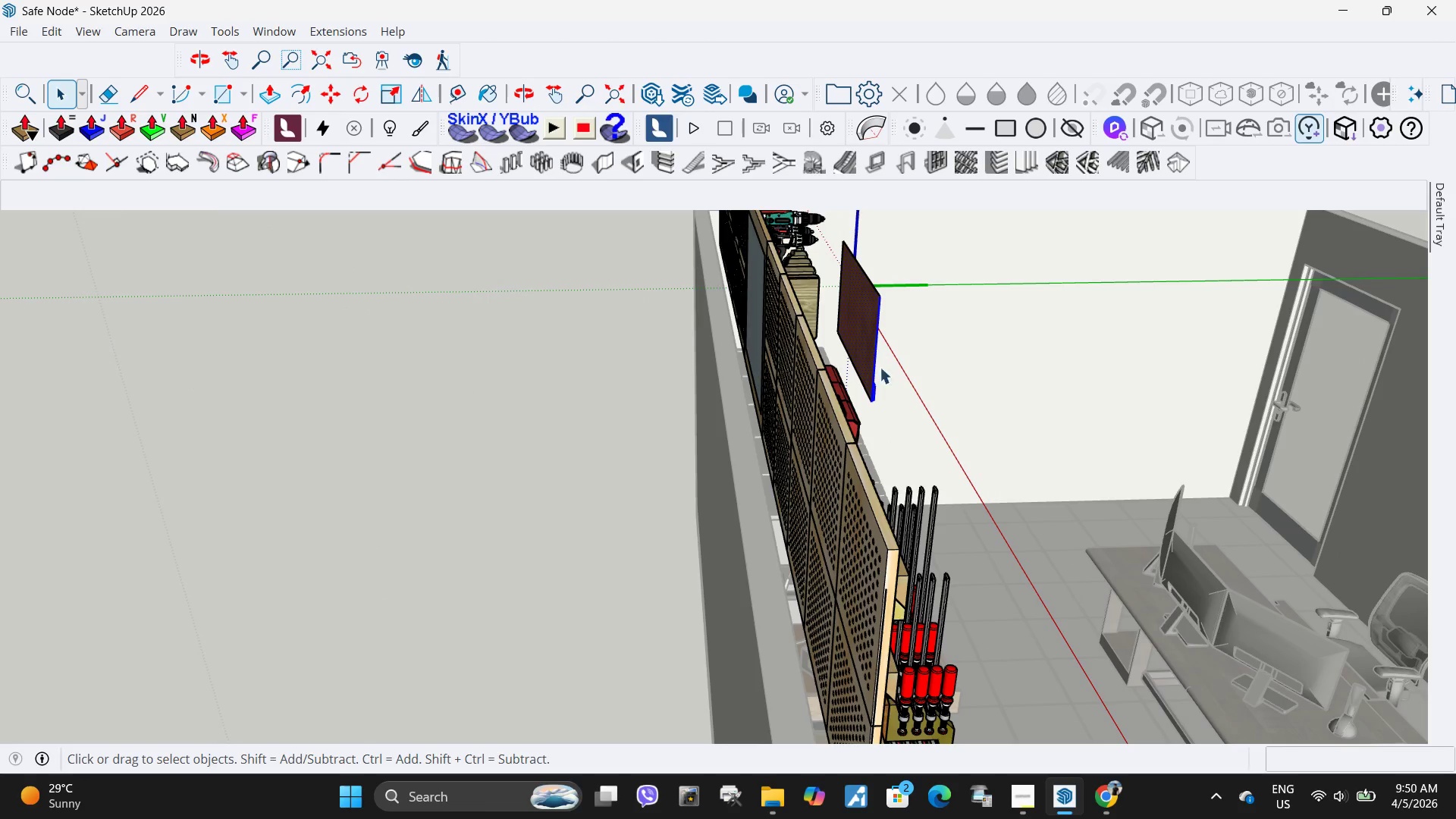 
key(Delete)
 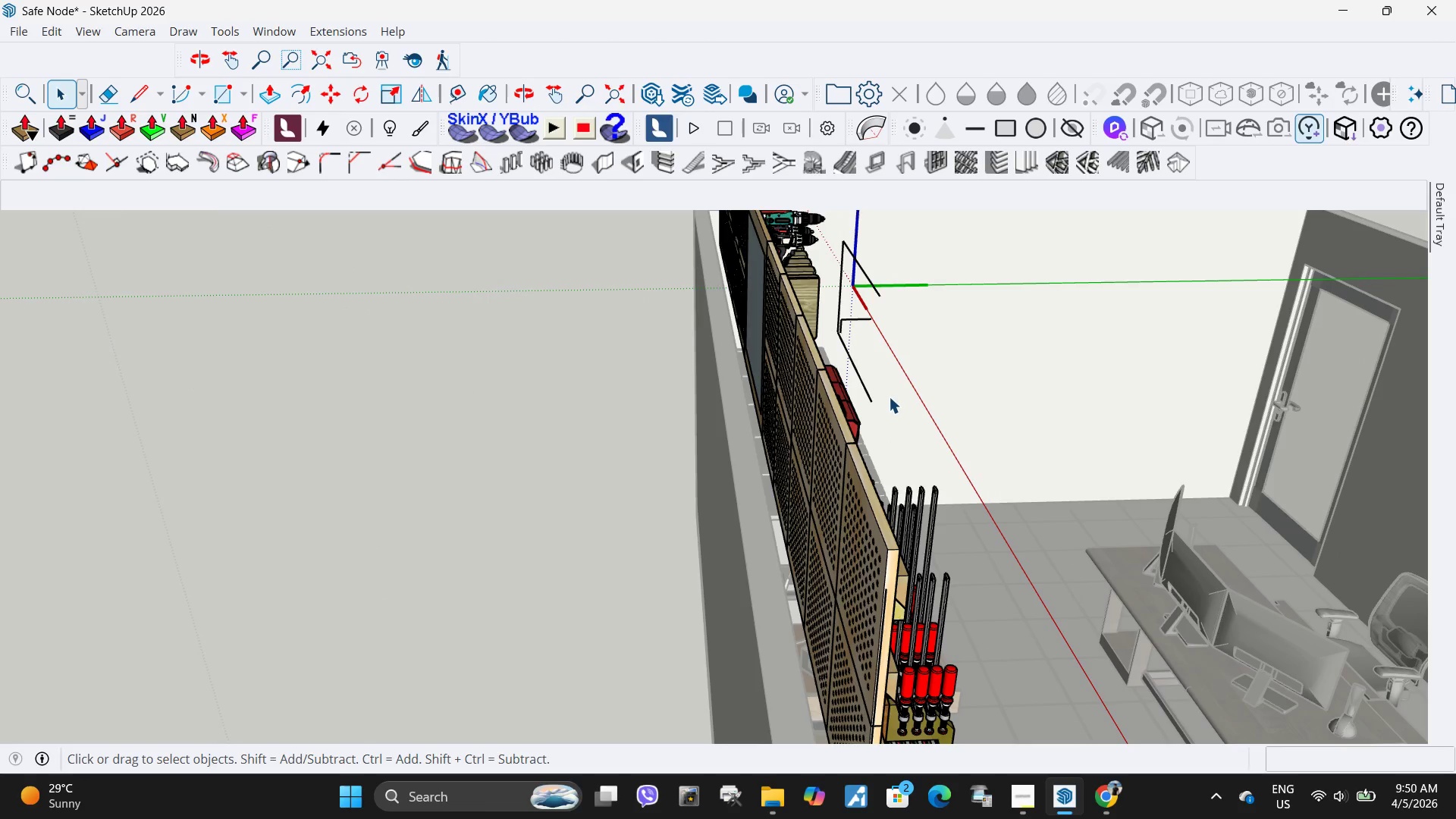 
left_click_drag(start_coordinate=[889, 397], to_coordinate=[860, 249])
 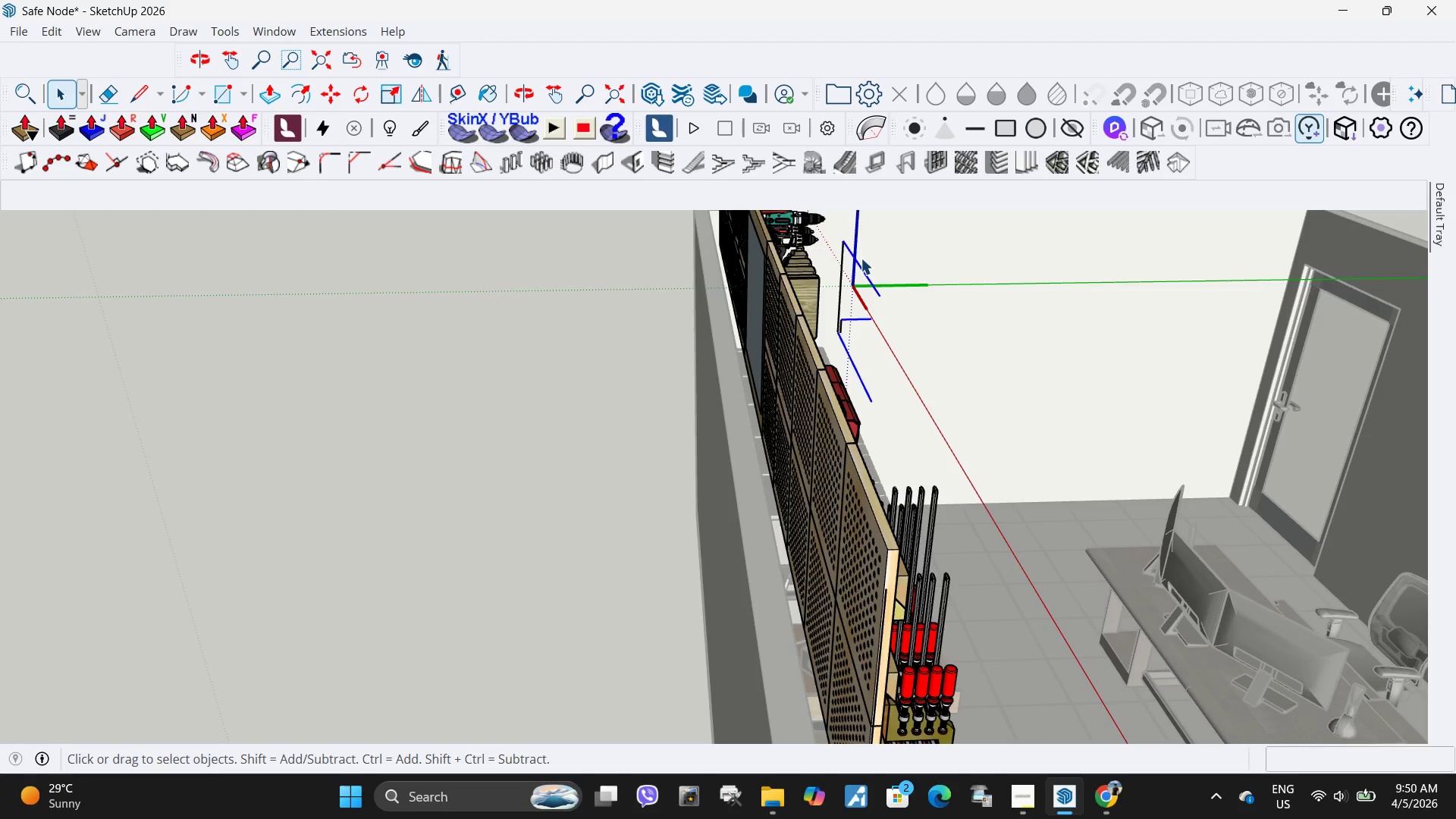 
key(Delete)
 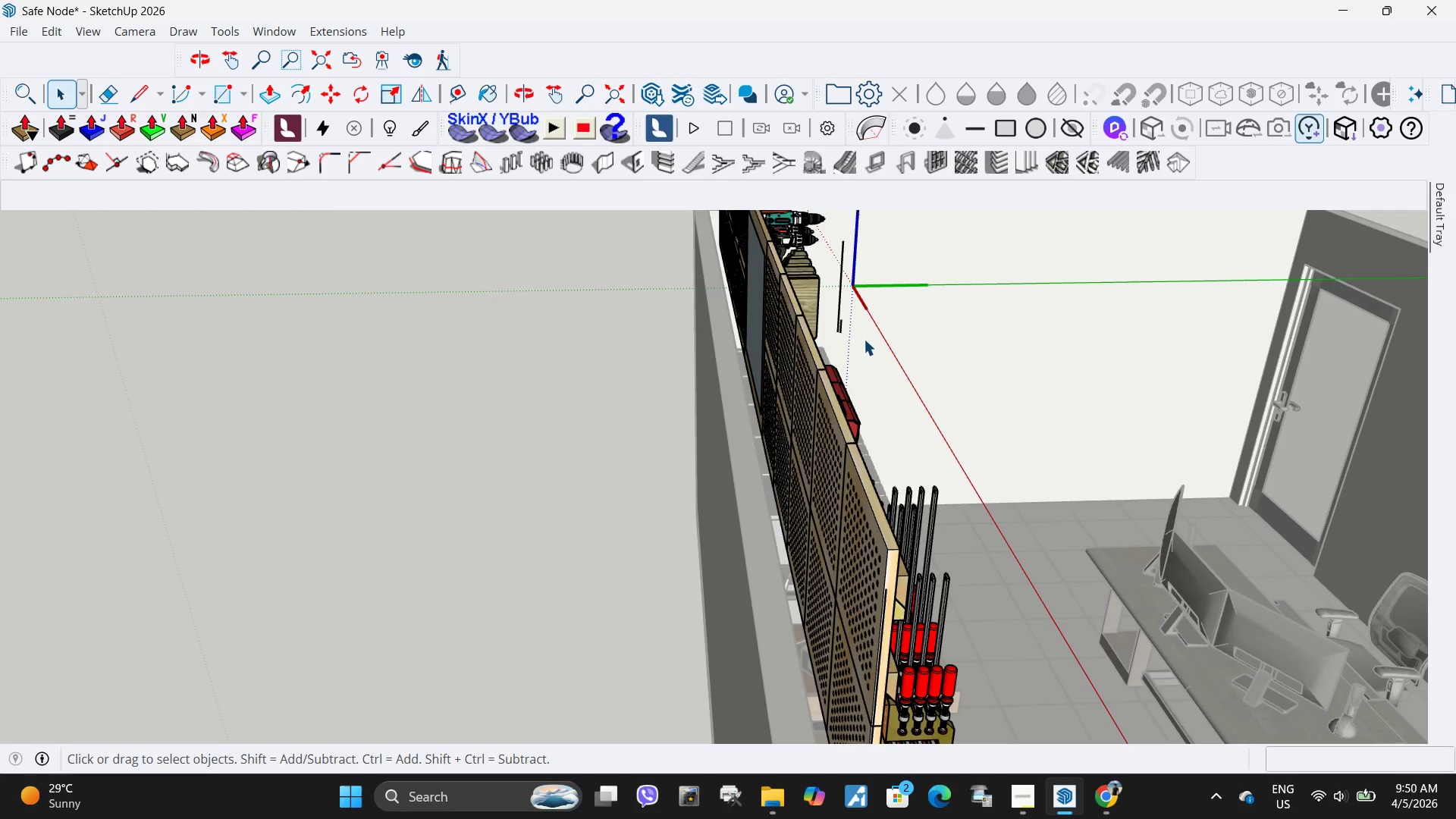 
left_click_drag(start_coordinate=[864, 339], to_coordinate=[836, 242])
 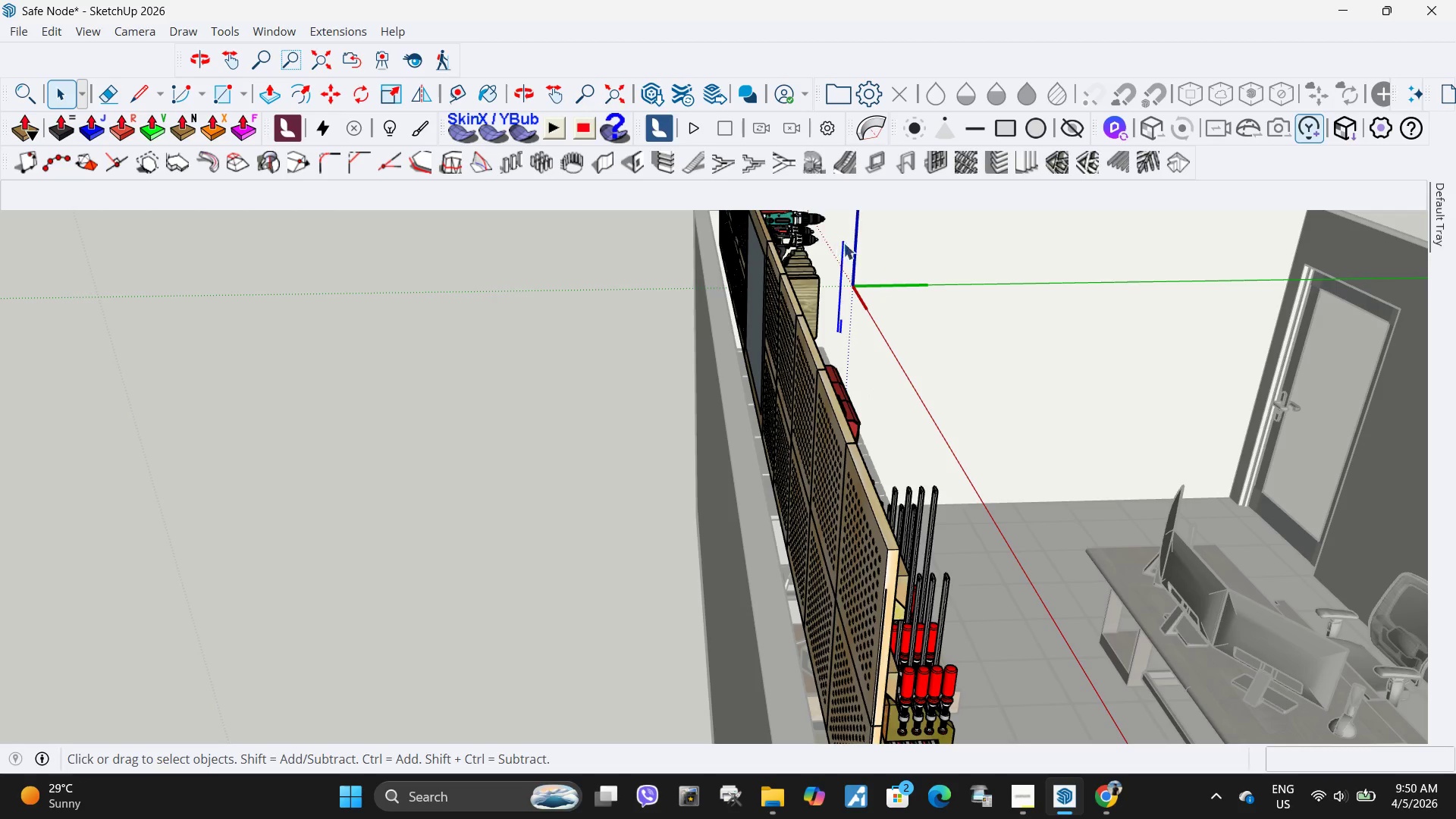 
key(Delete)
 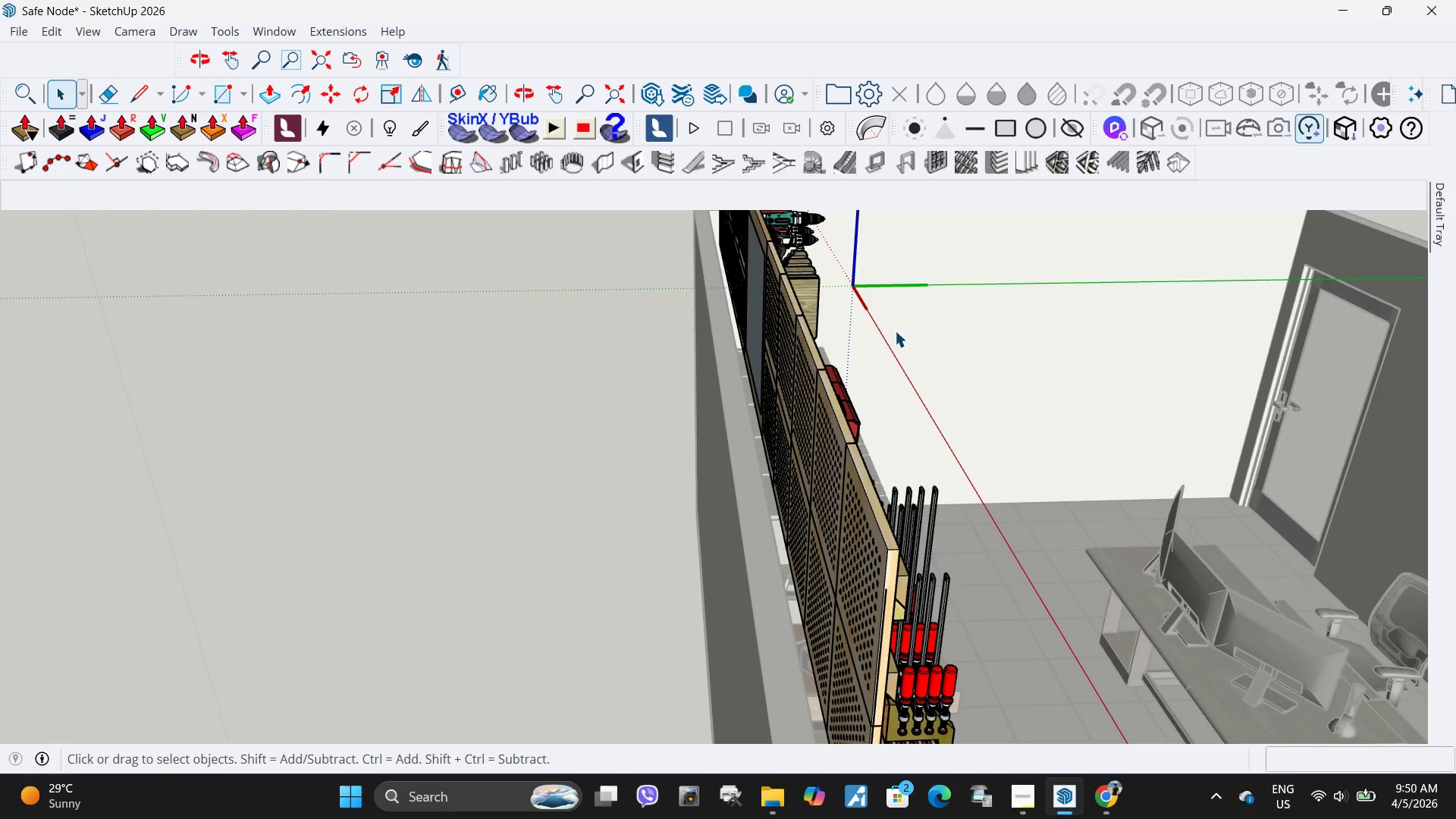 
key(Escape)
 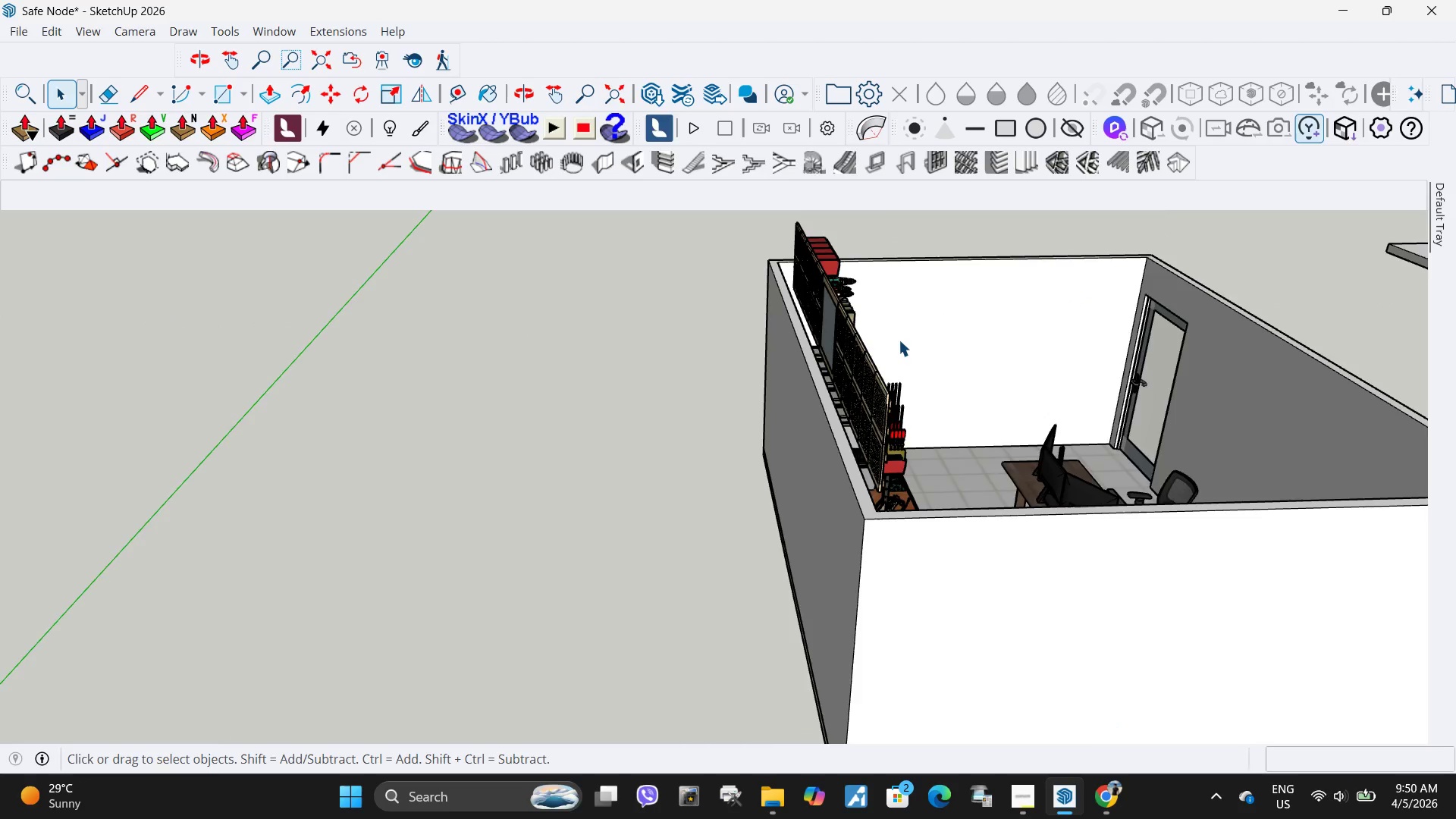 
scroll: coordinate [899, 340], scroll_direction: down, amount: 9.0
 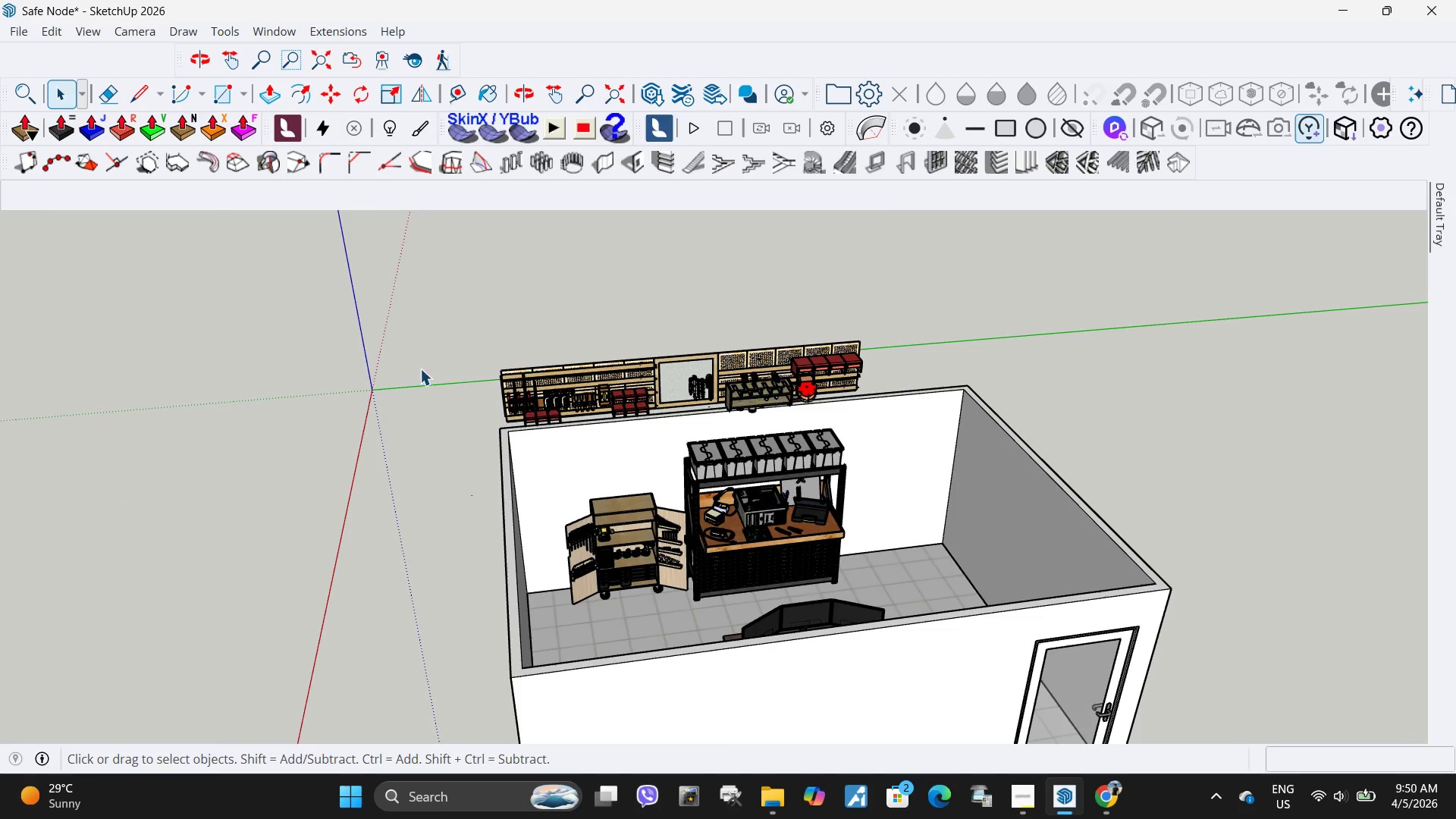 
scroll: coordinate [610, 364], scroll_direction: up, amount: 9.0
 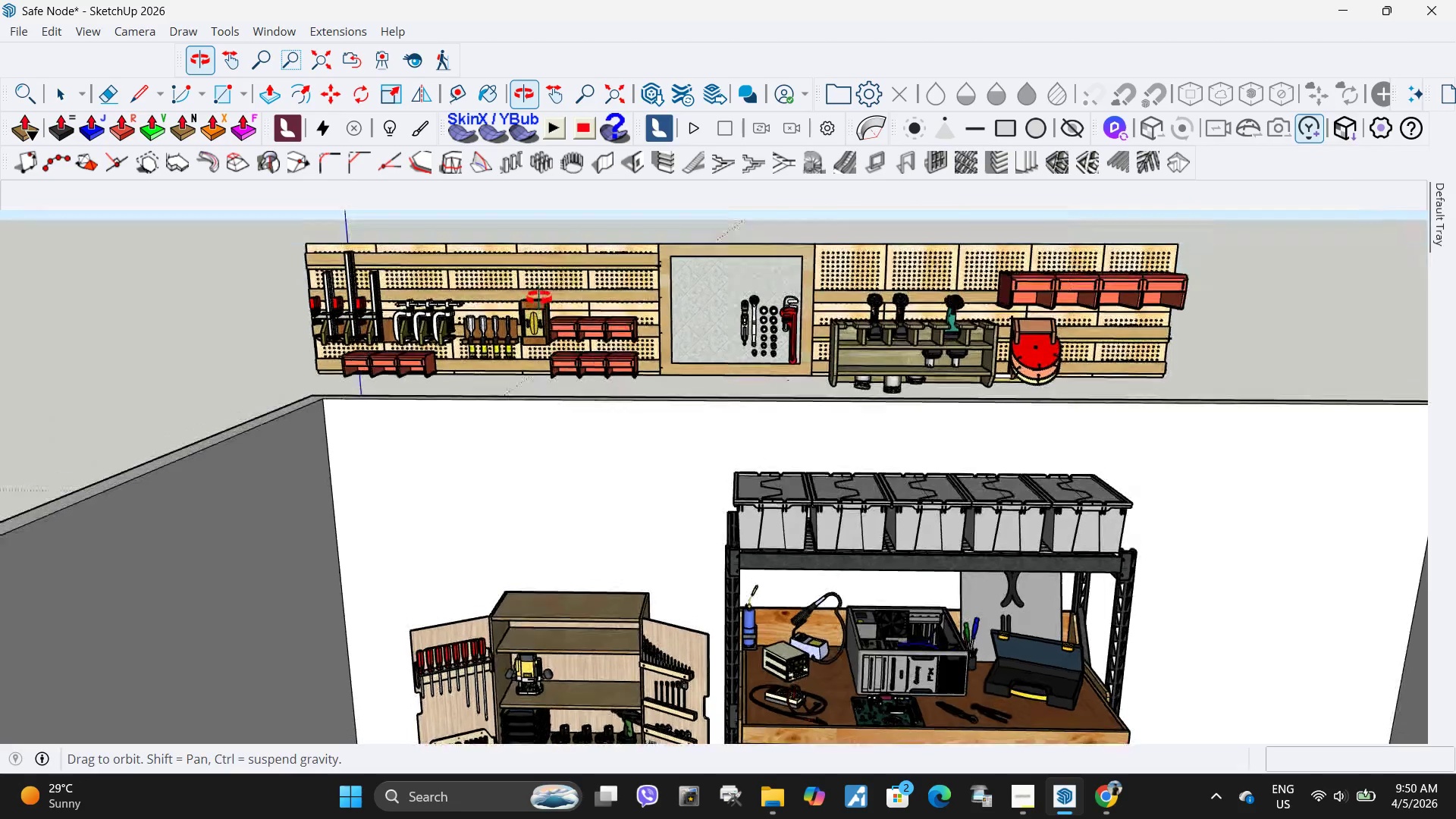 
double_click([725, 304])
 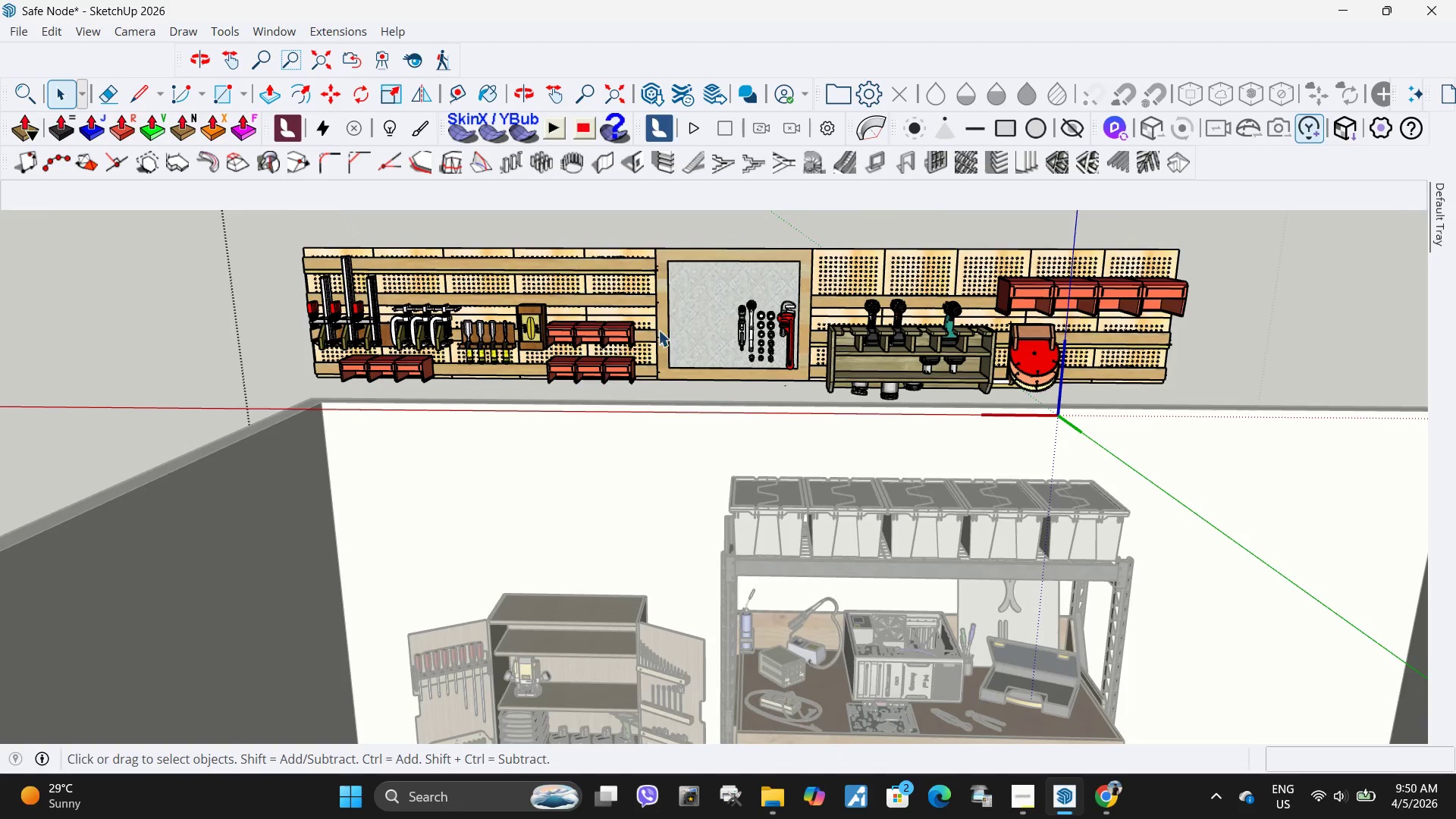 
scroll: coordinate [655, 336], scroll_direction: down, amount: 2.0
 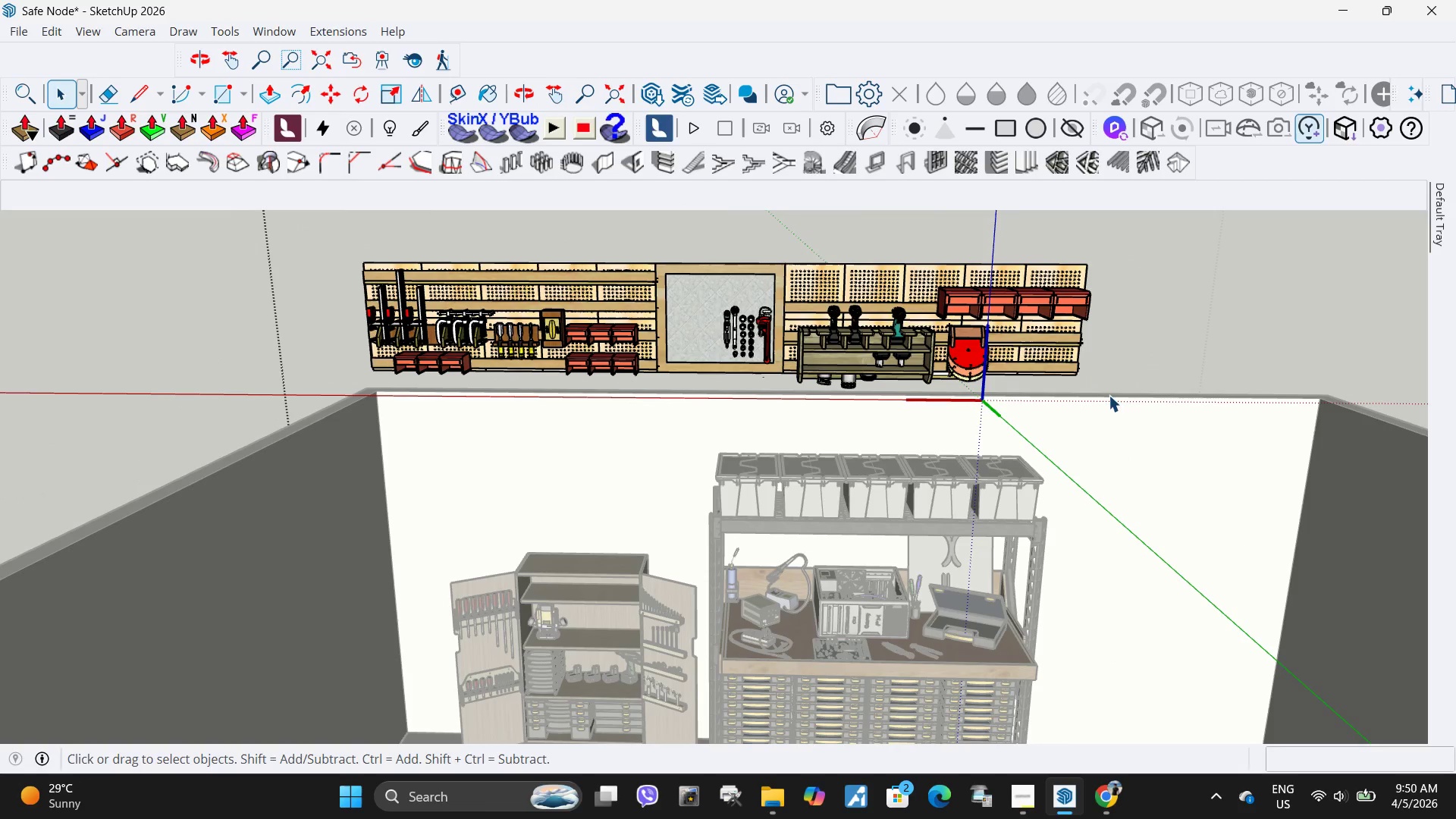 
left_click_drag(start_coordinate=[1112, 398], to_coordinate=[708, 235])
 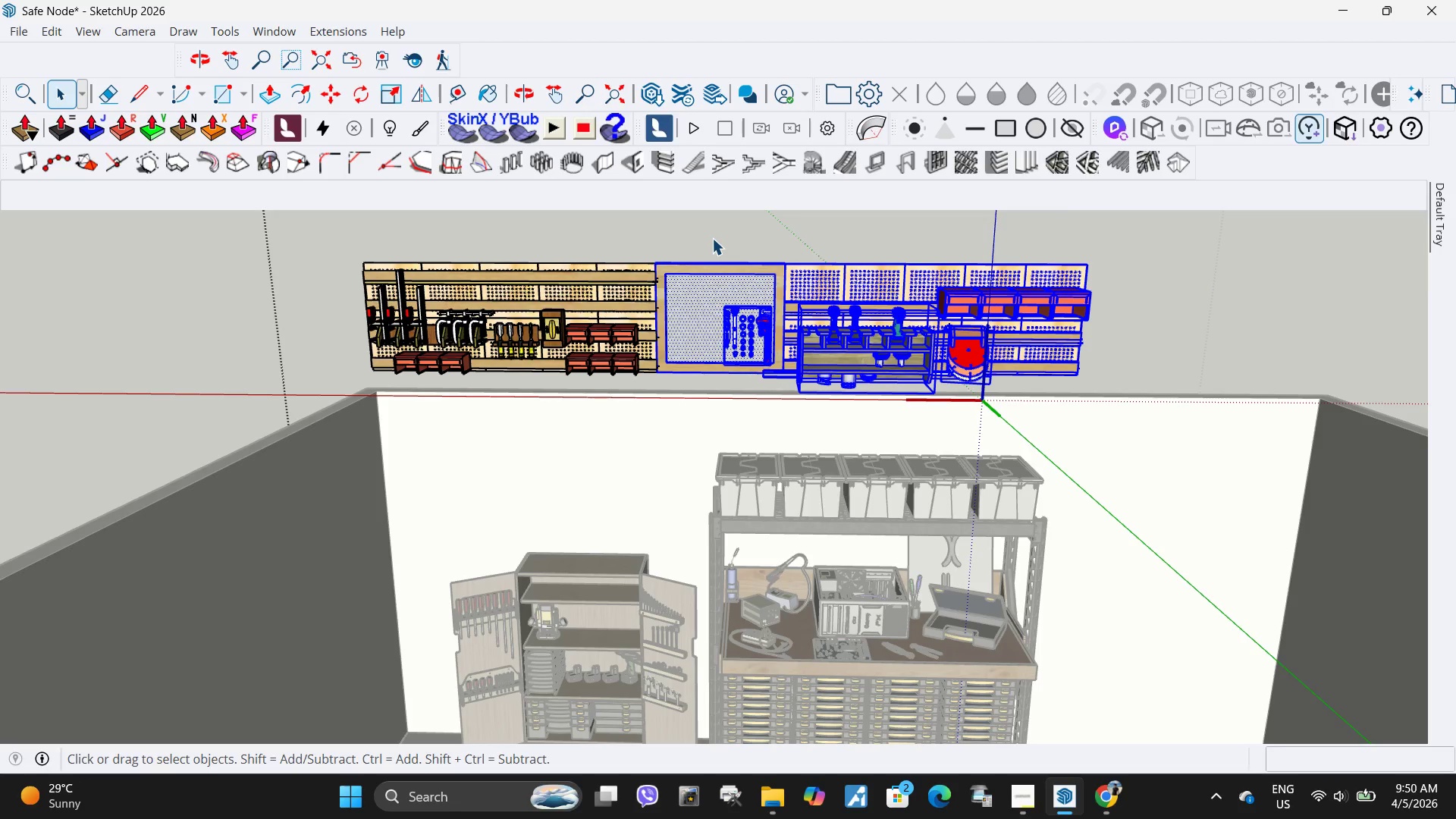 
key(Delete)
 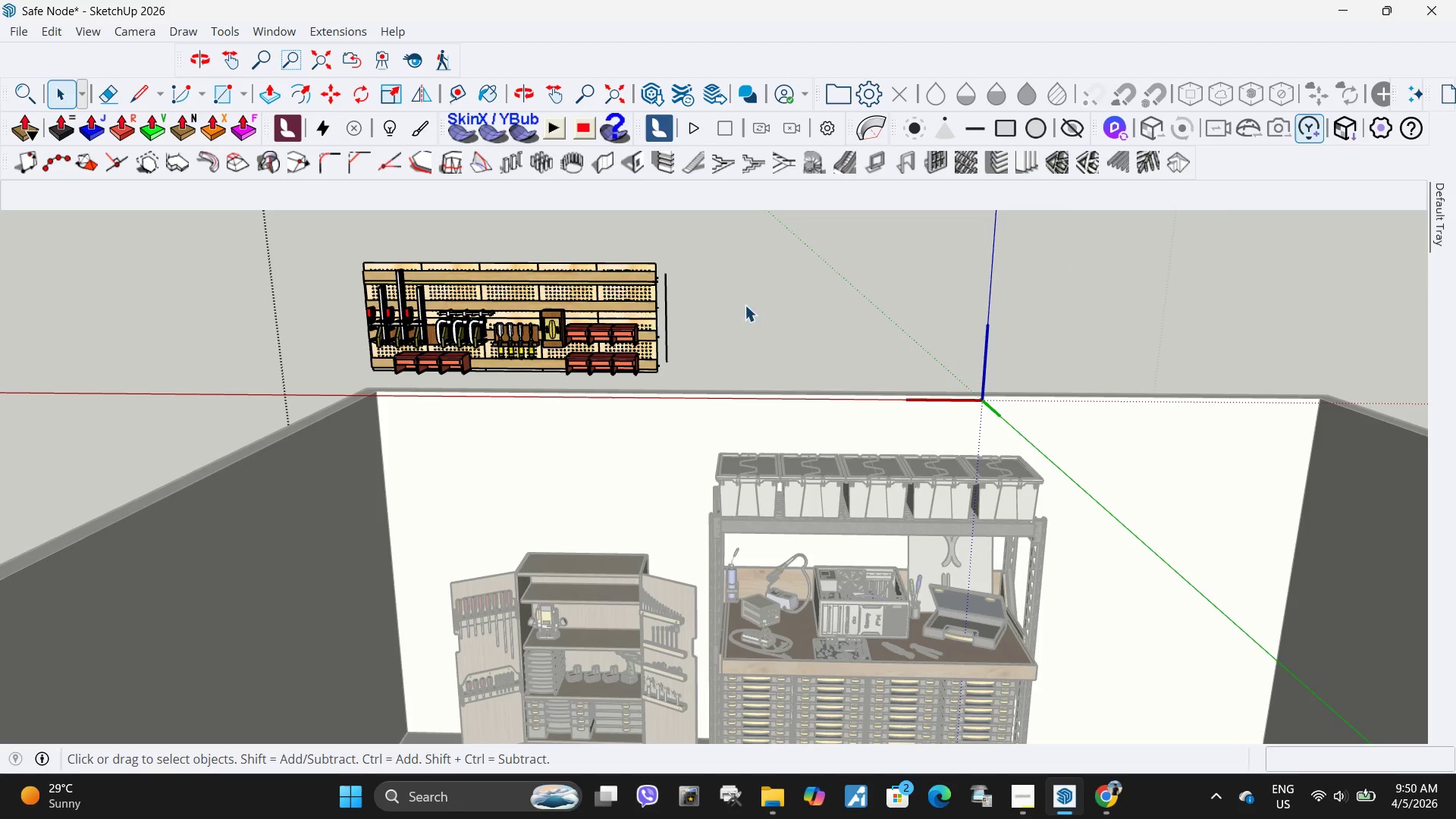 
left_click_drag(start_coordinate=[713, 364], to_coordinate=[662, 255])
 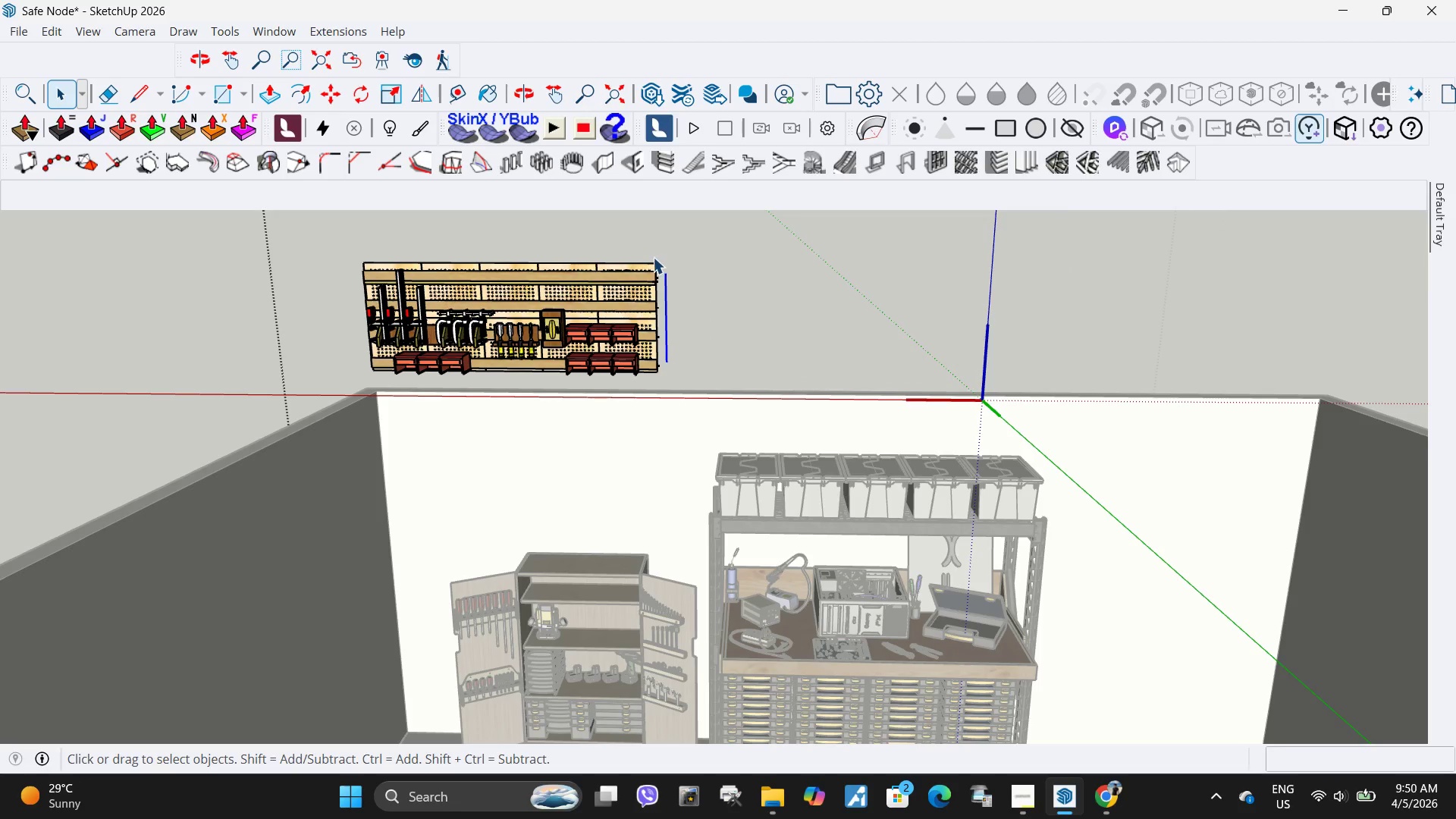 
key(Delete)
 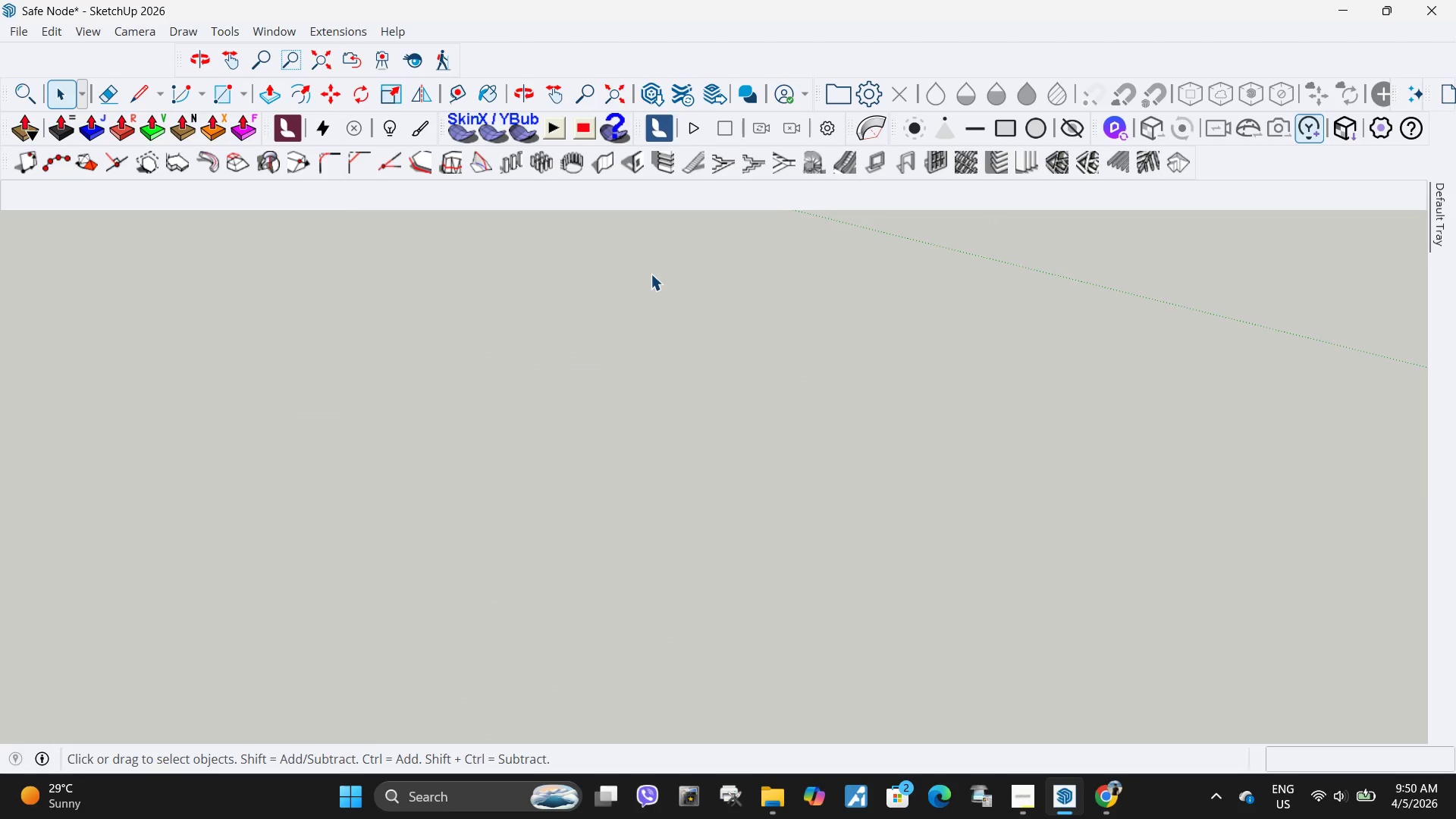 
scroll: coordinate [653, 257], scroll_direction: up, amount: 4.0
 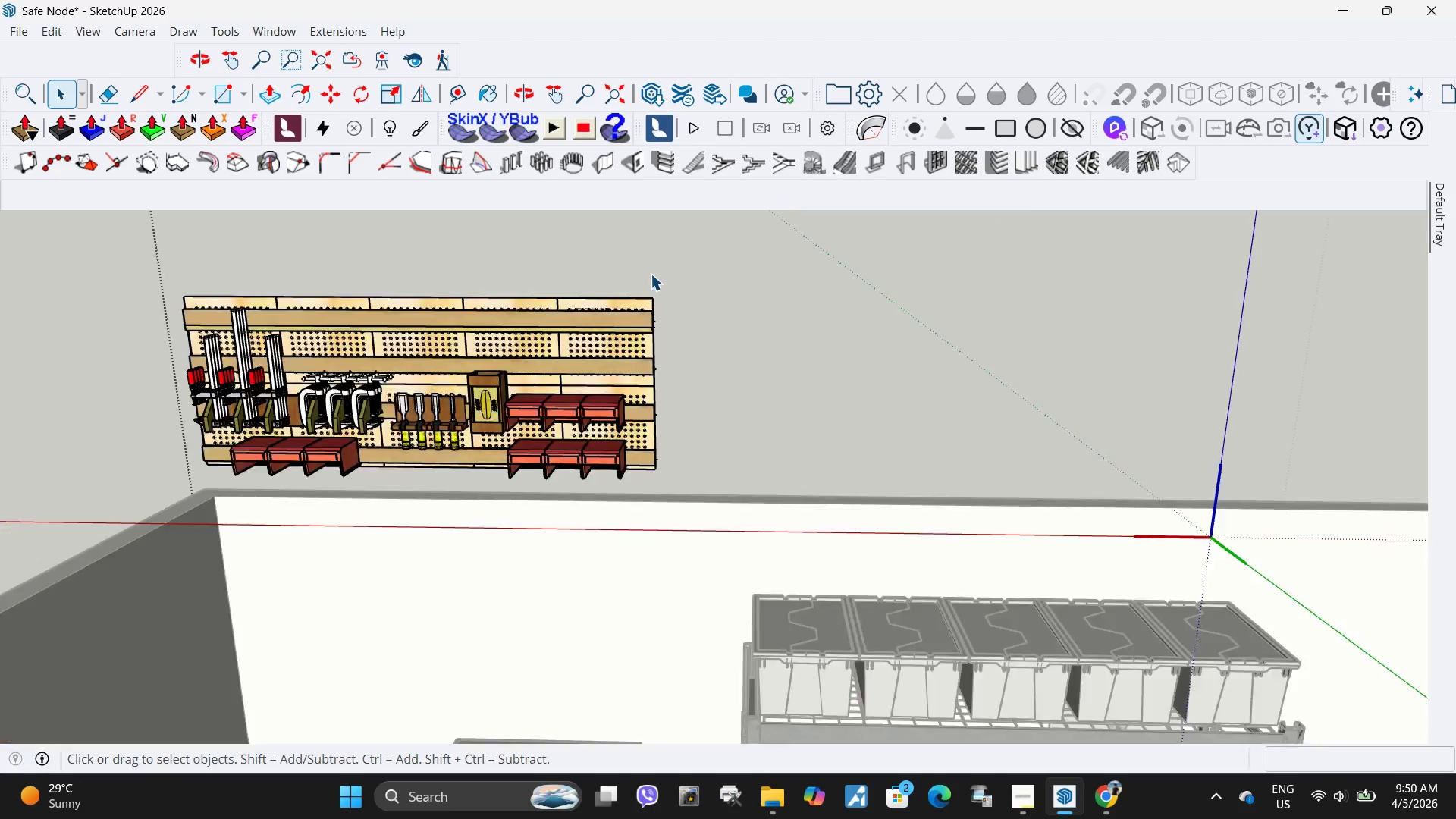 
scroll: coordinate [661, 283], scroll_direction: down, amount: 2.0
 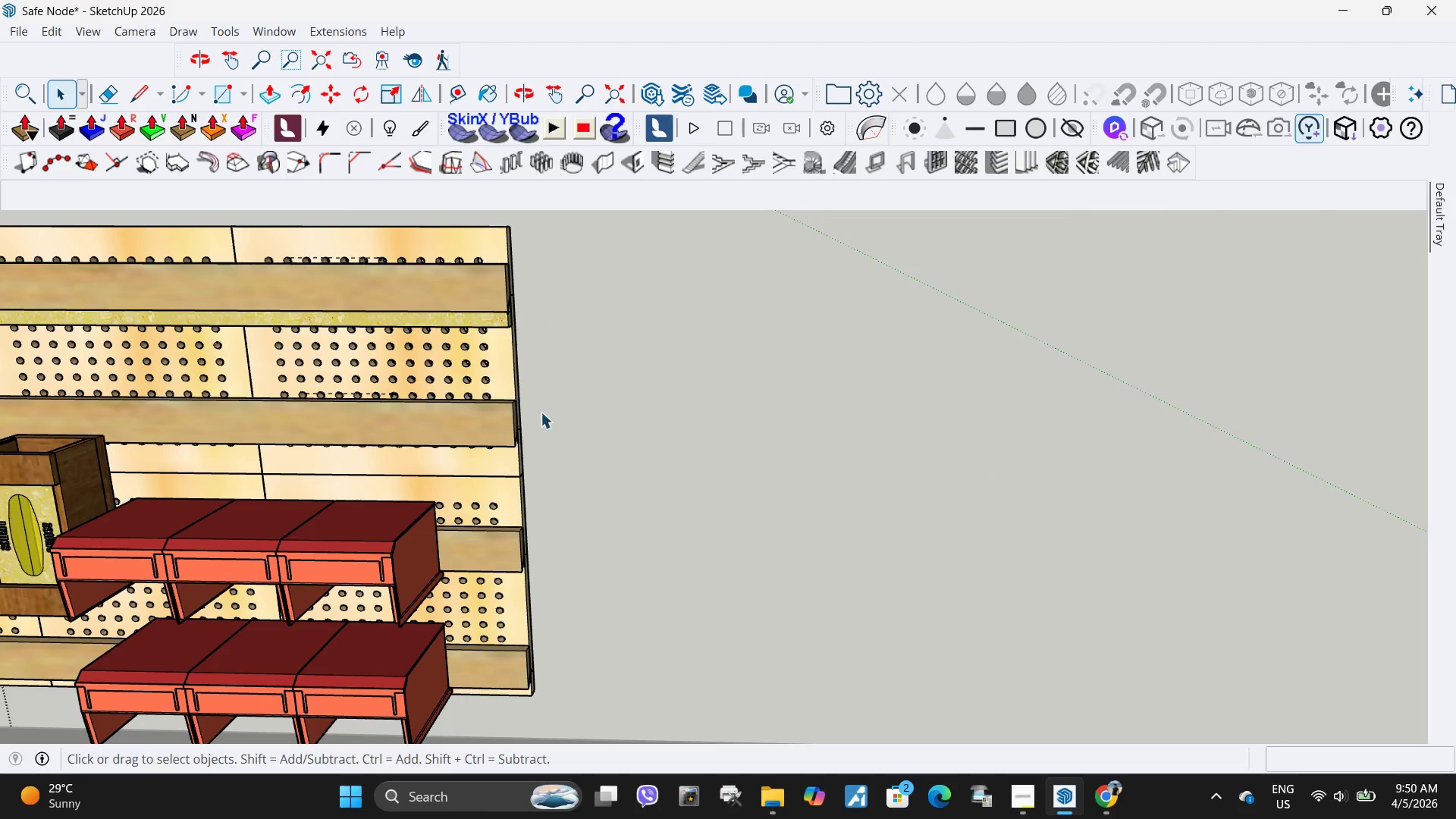 
key(Escape)
 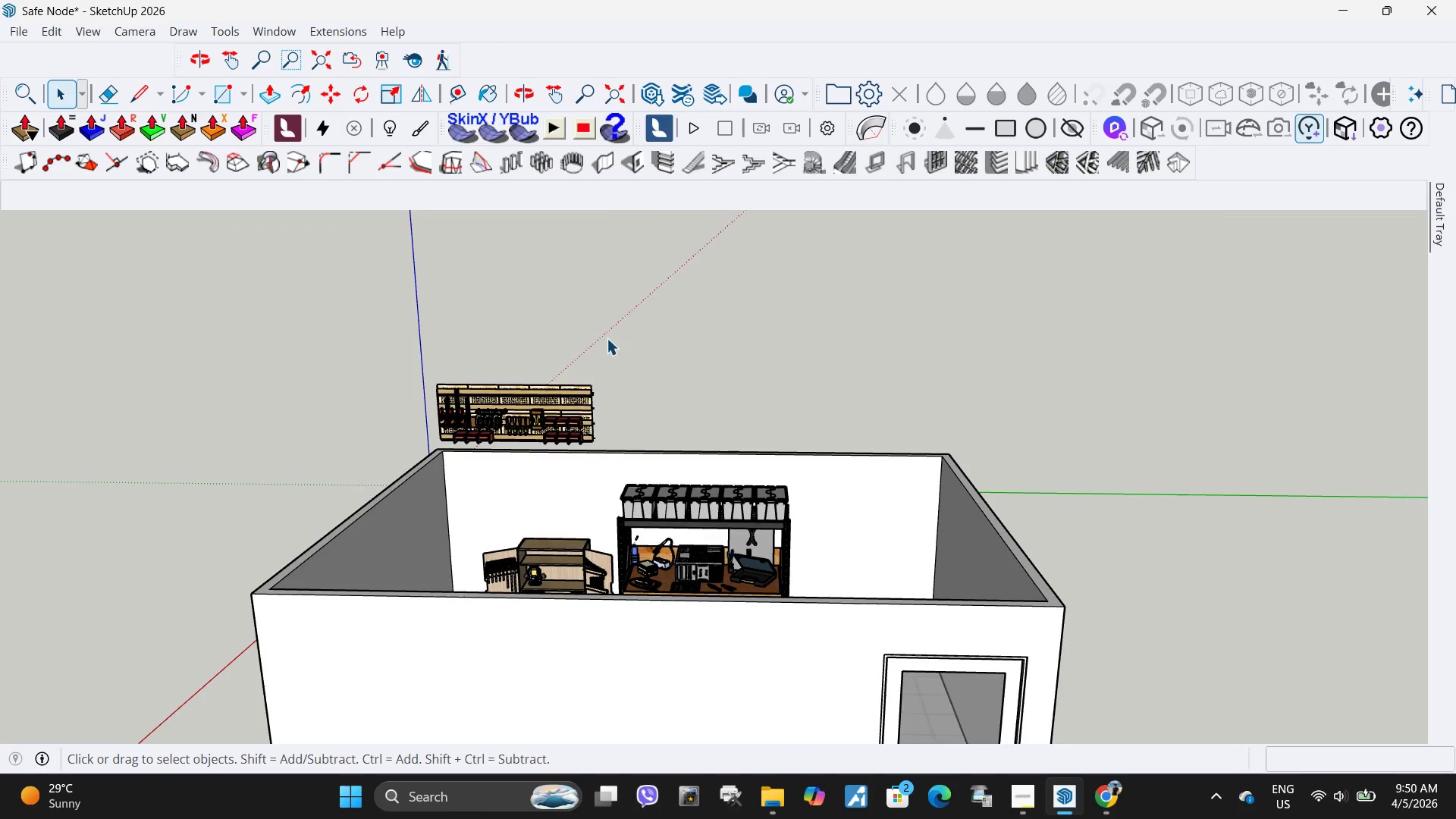 
scroll: coordinate [610, 345], scroll_direction: down, amount: 9.0
 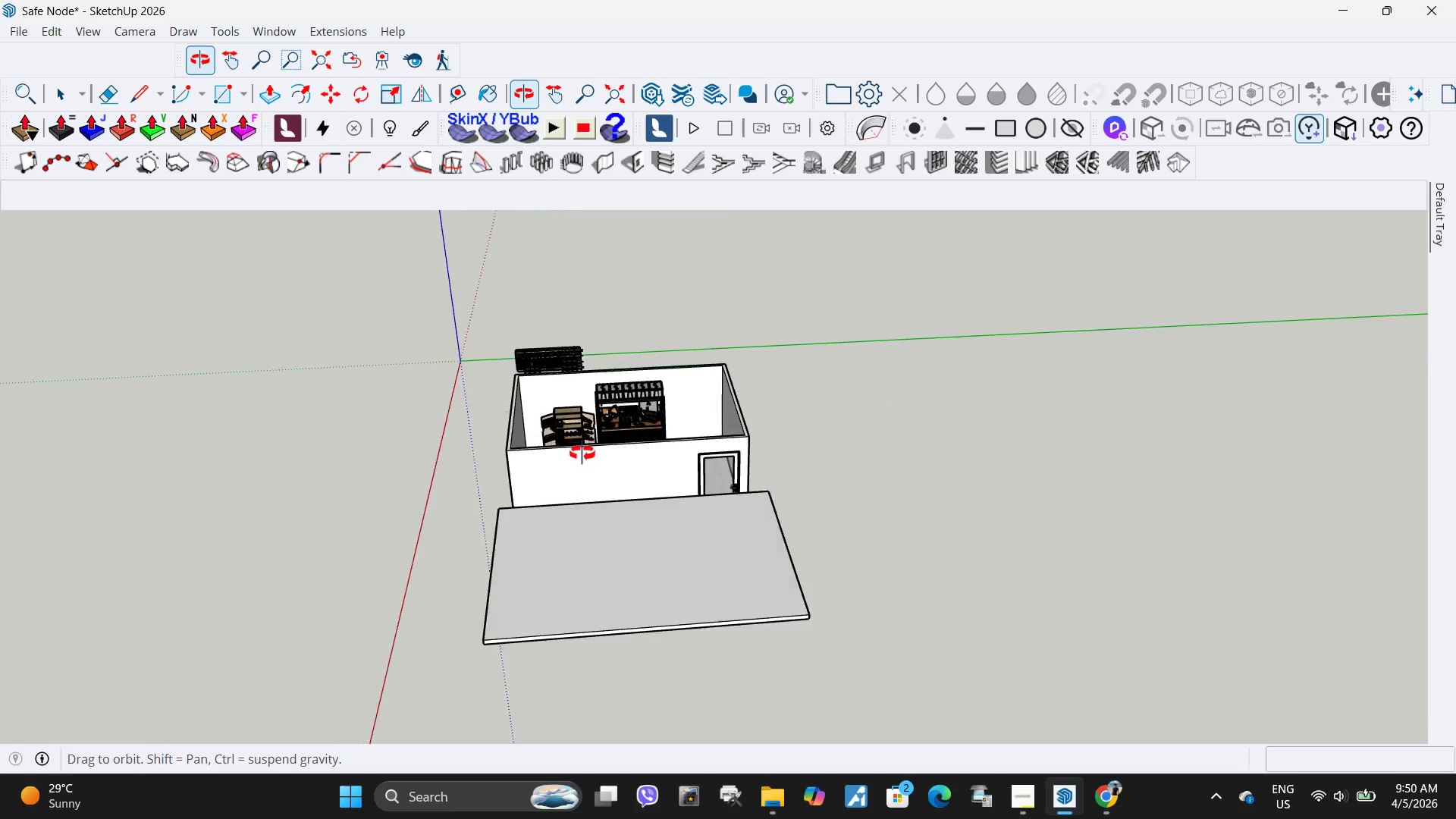 
scroll: coordinate [526, 360], scroll_direction: up, amount: 9.0
 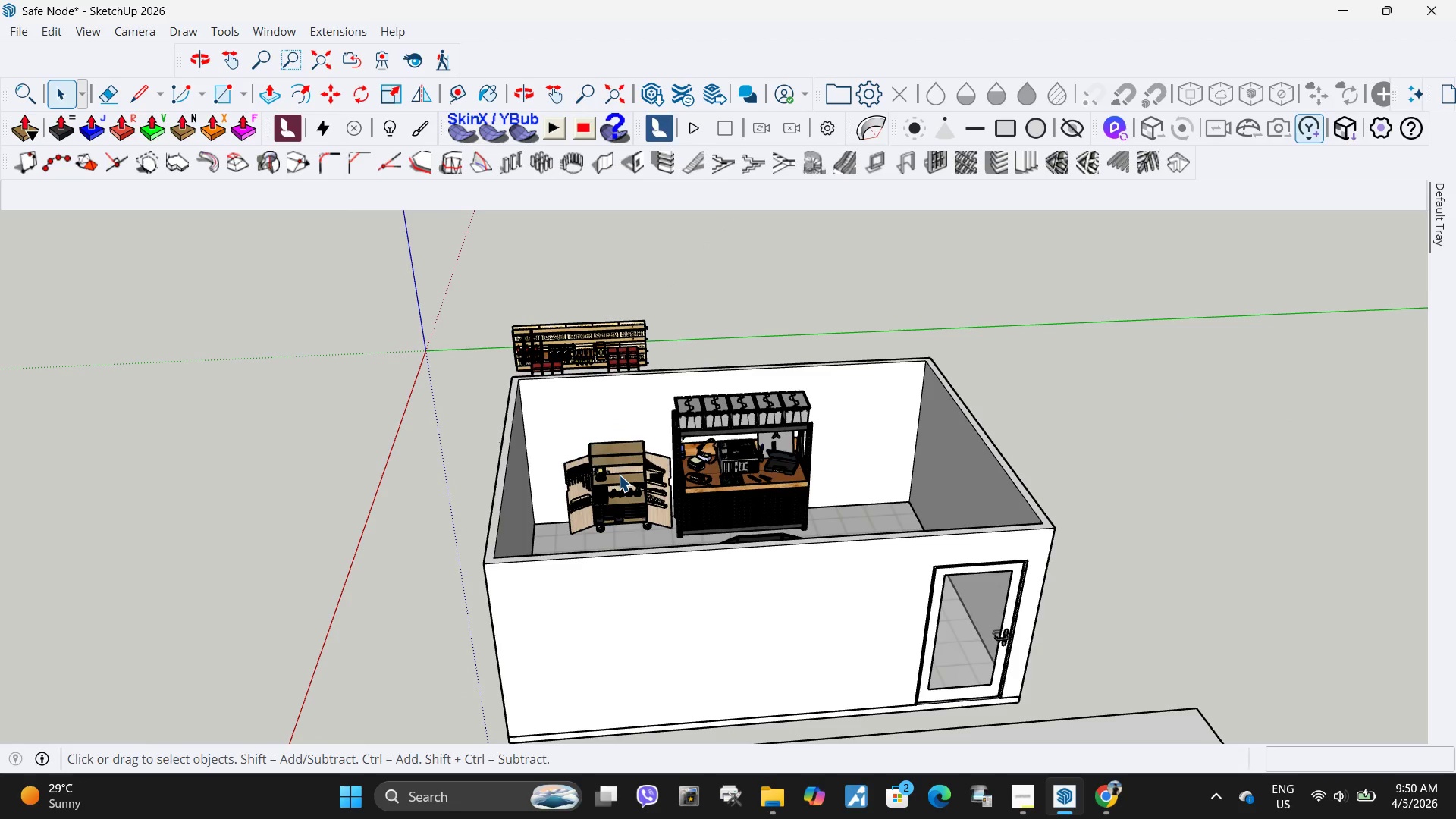 
left_click([619, 475])
 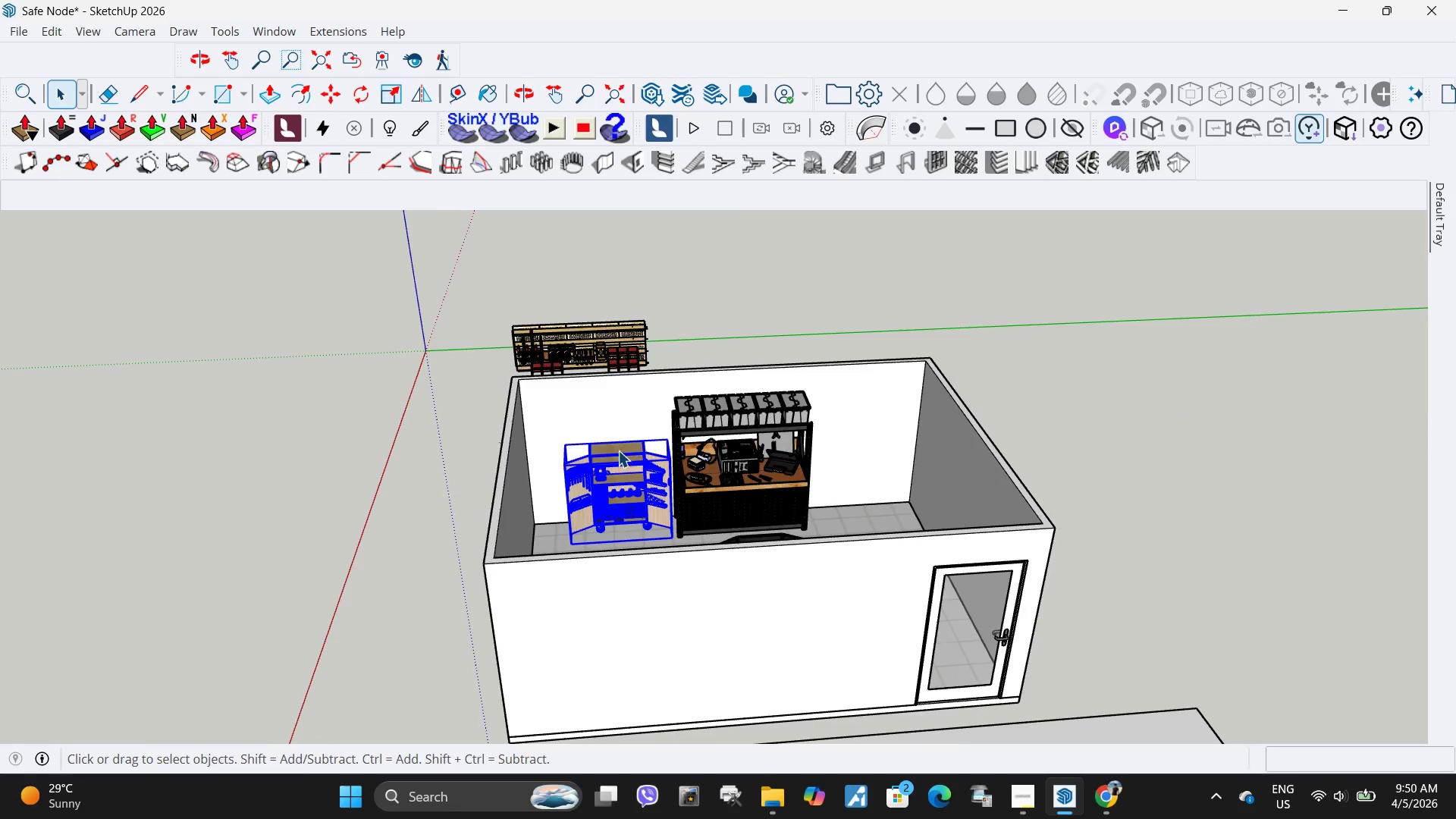 
scroll: coordinate [618, 450], scroll_direction: up, amount: 1.0
 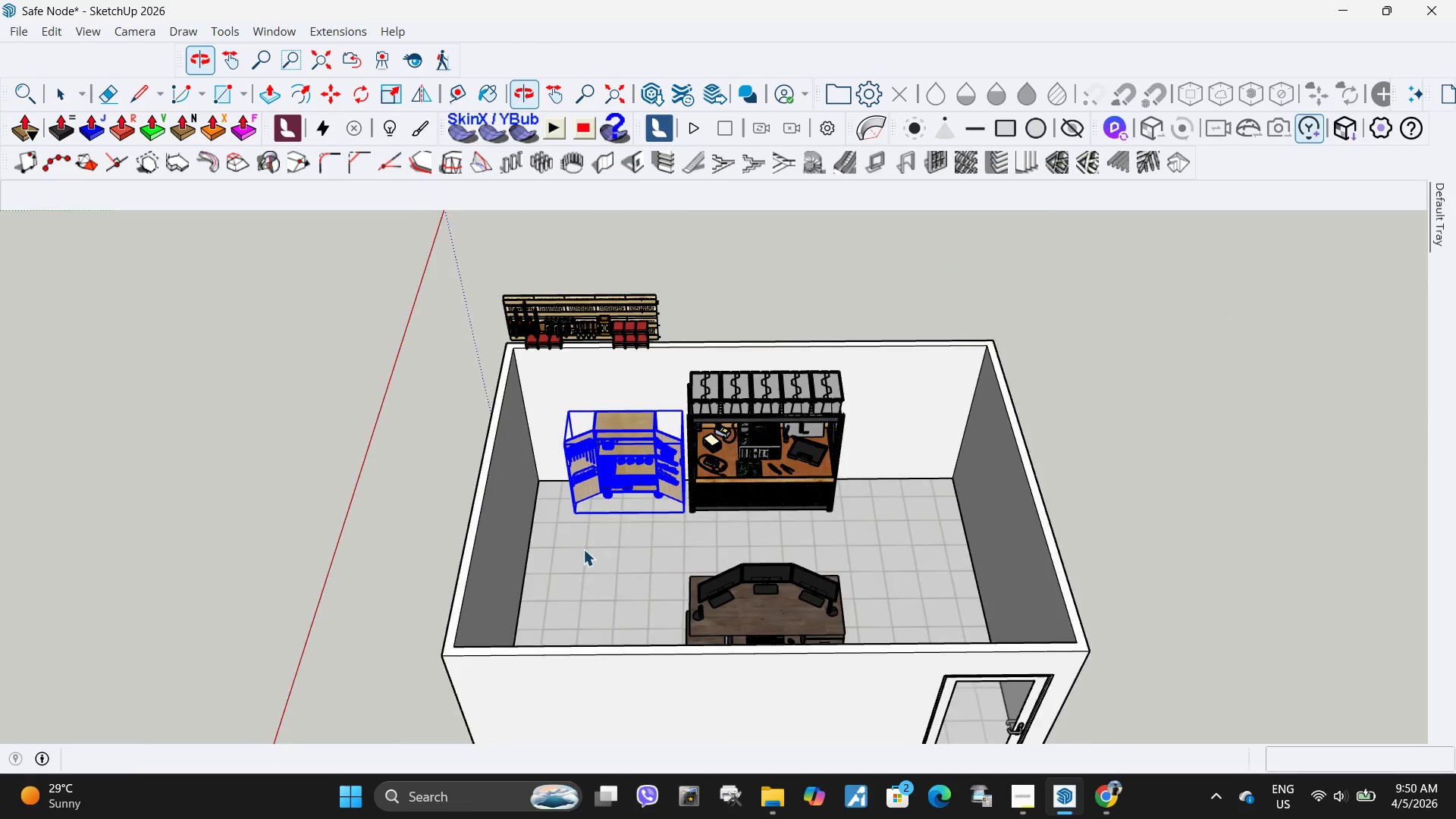 
key(M)
 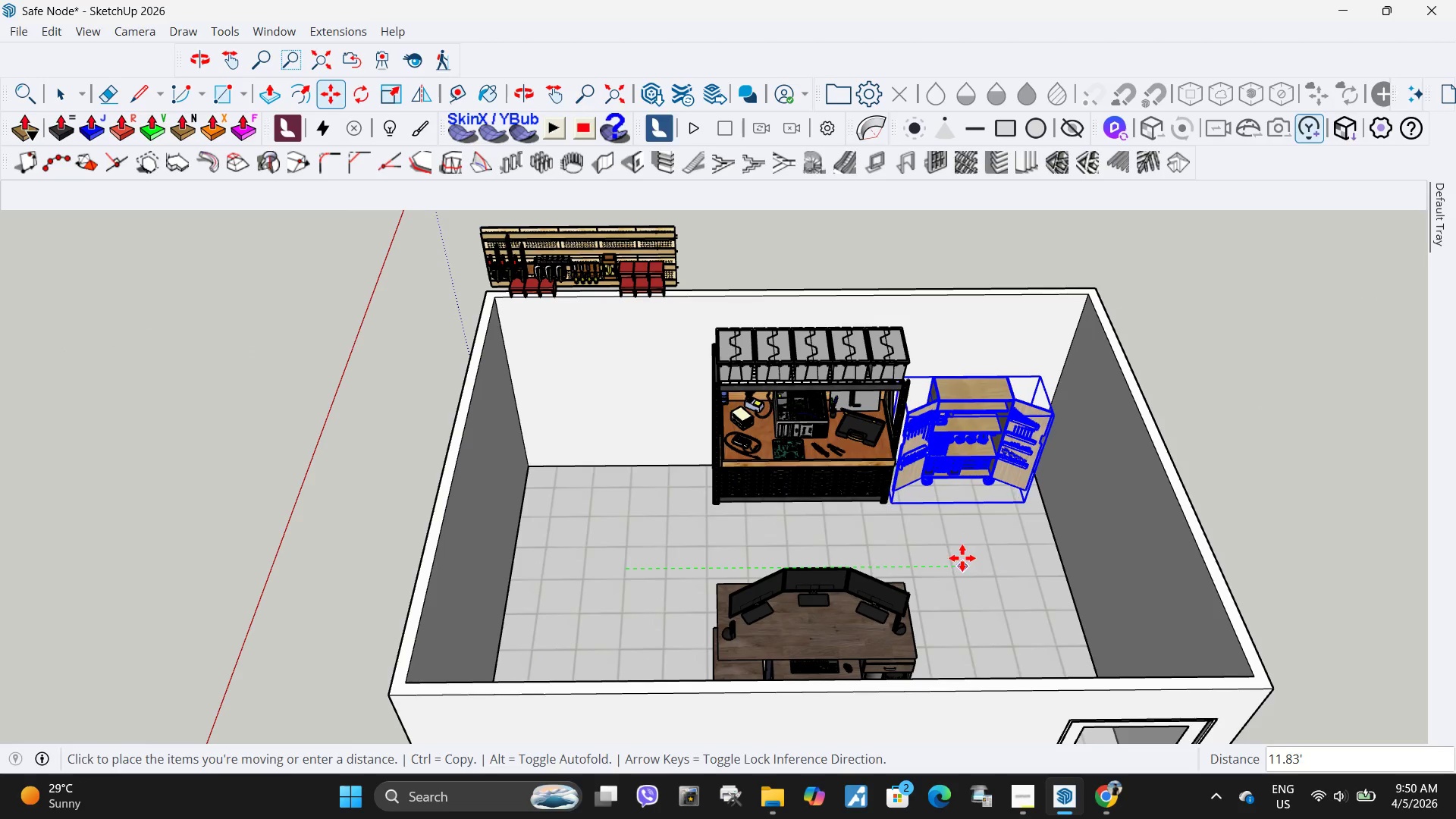 
scroll: coordinate [590, 547], scroll_direction: up, amount: 2.0
 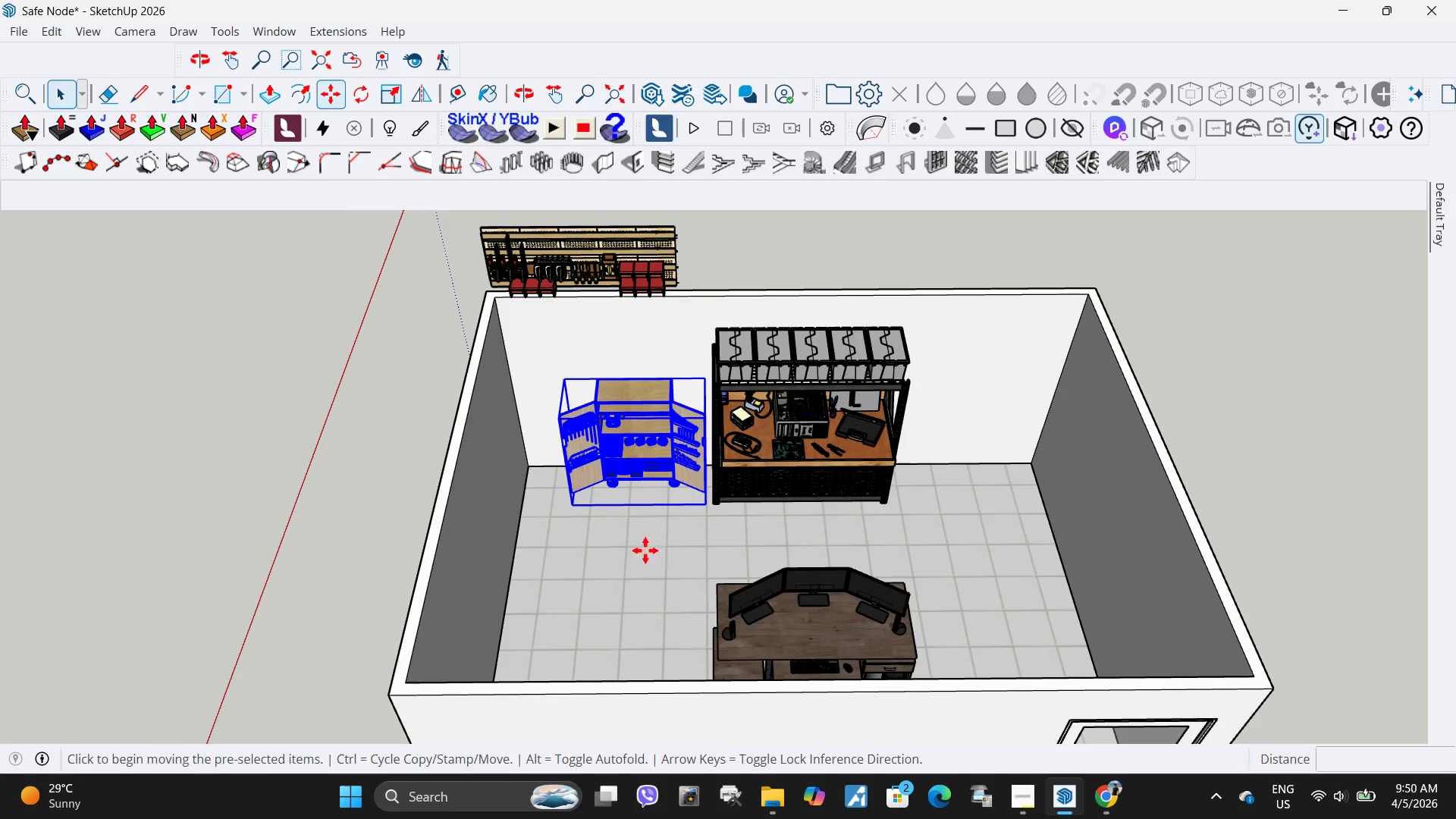 
left_click([969, 561])
 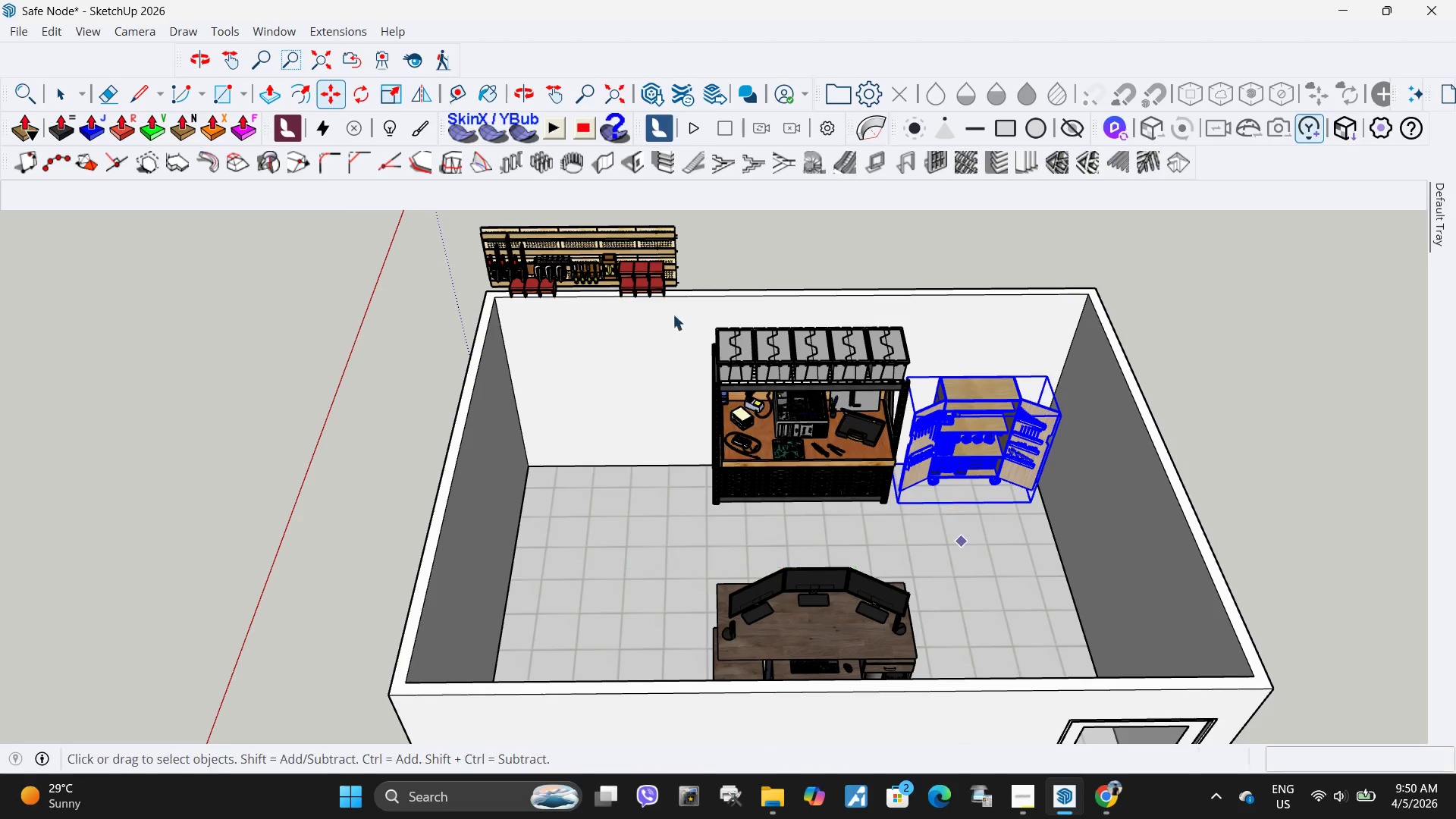 
key(Space)
 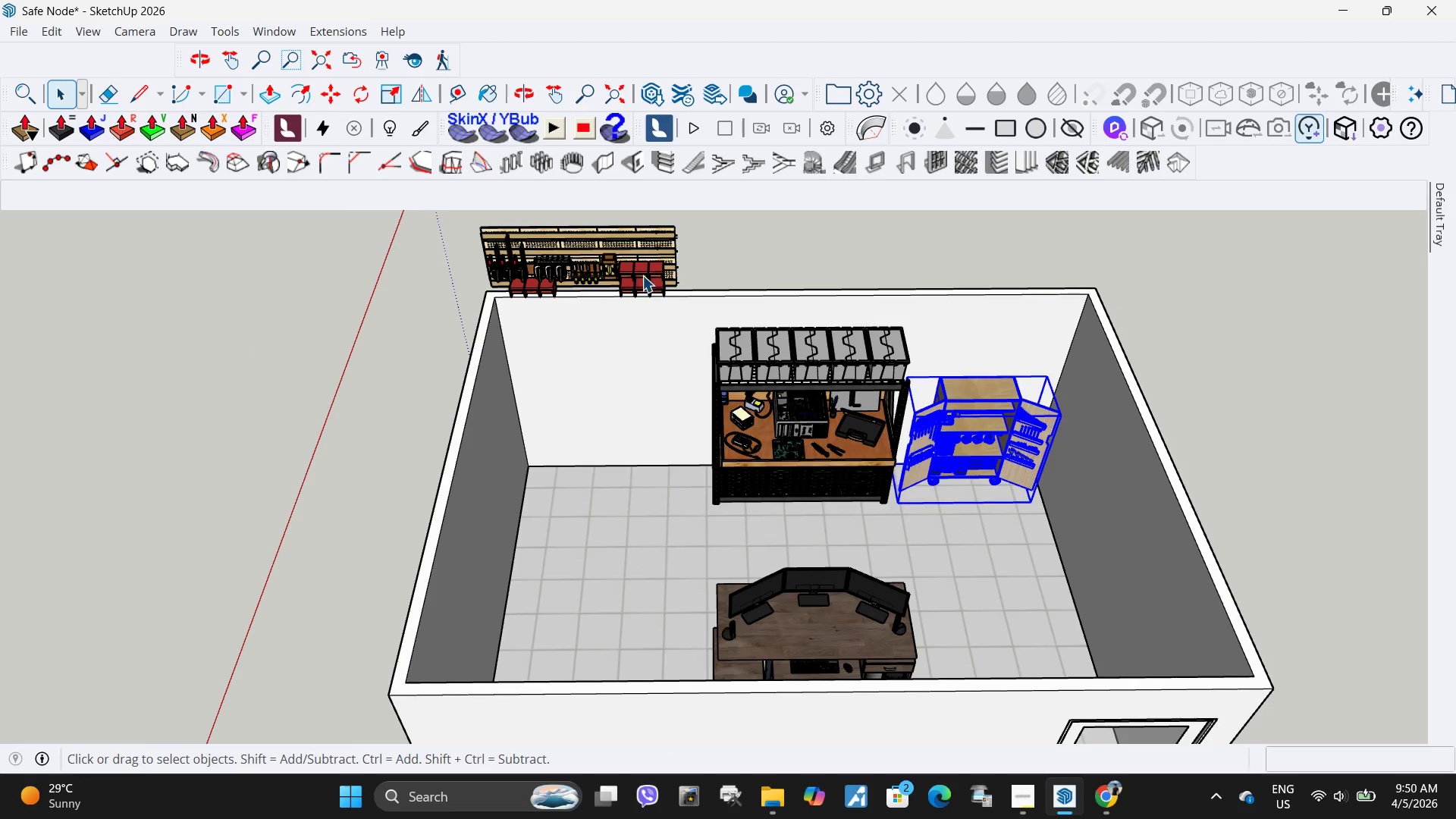 
key(Escape)
 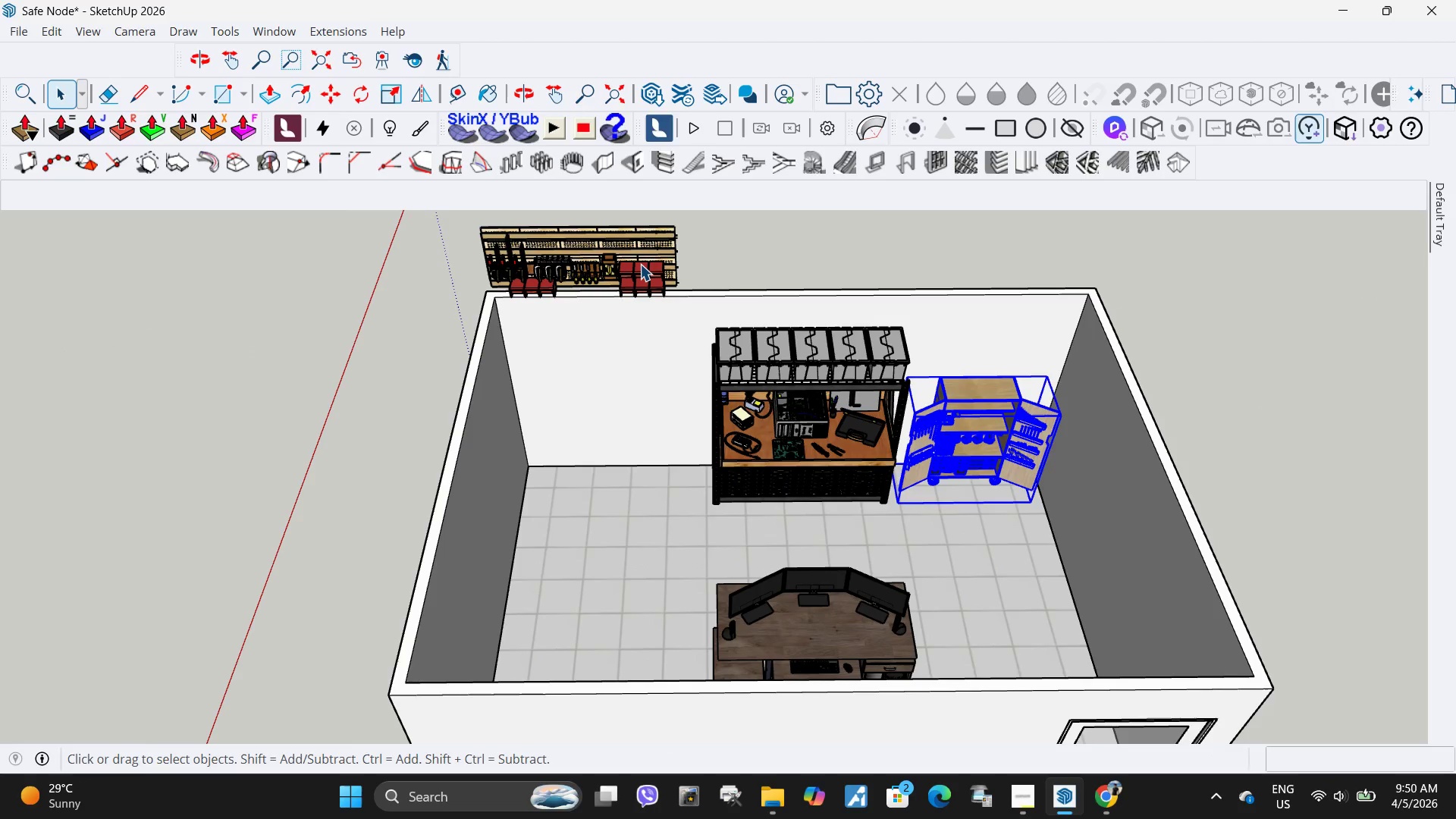 
left_click([640, 264])
 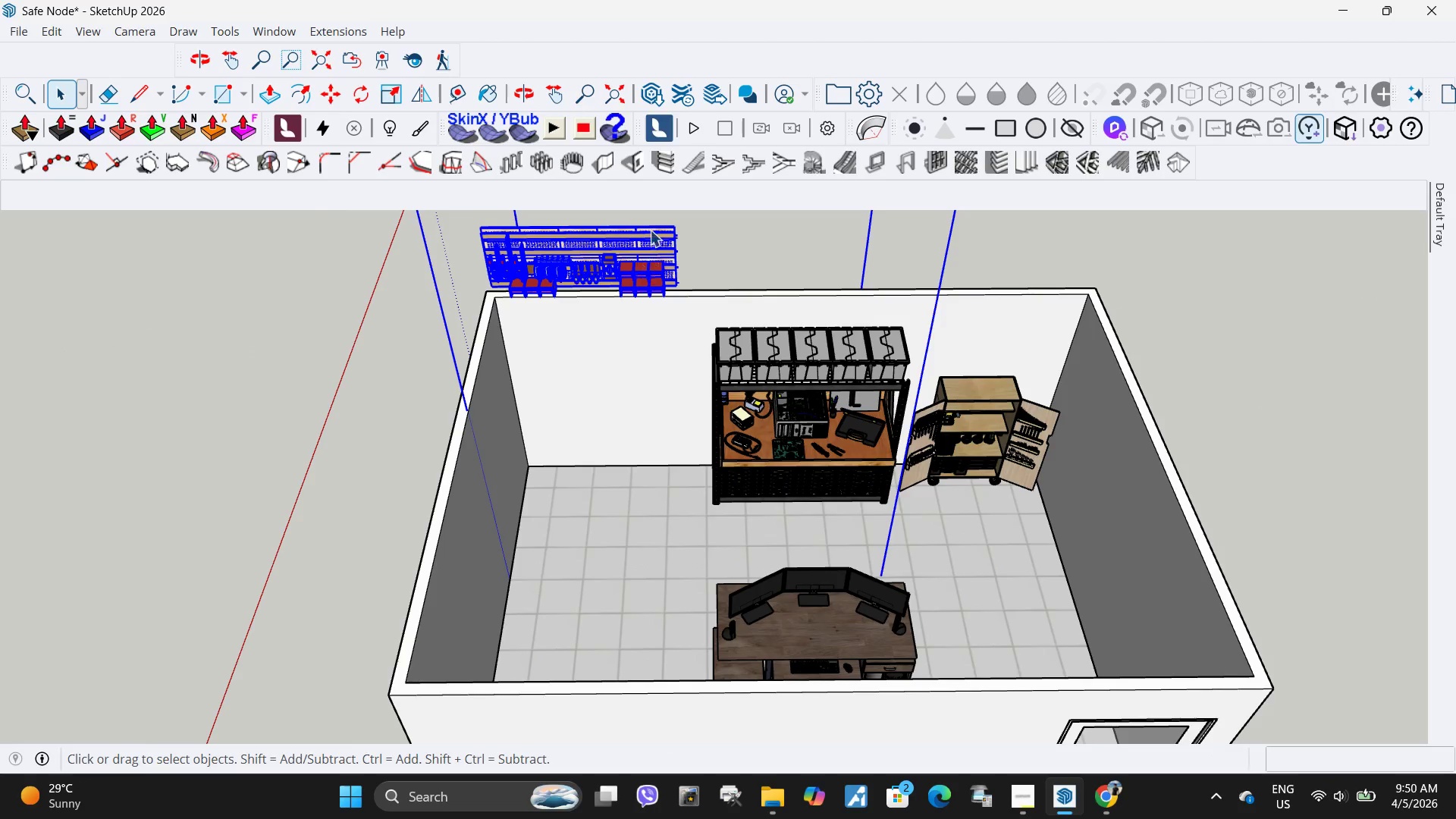 
scroll: coordinate [648, 224], scroll_direction: up, amount: 7.0
 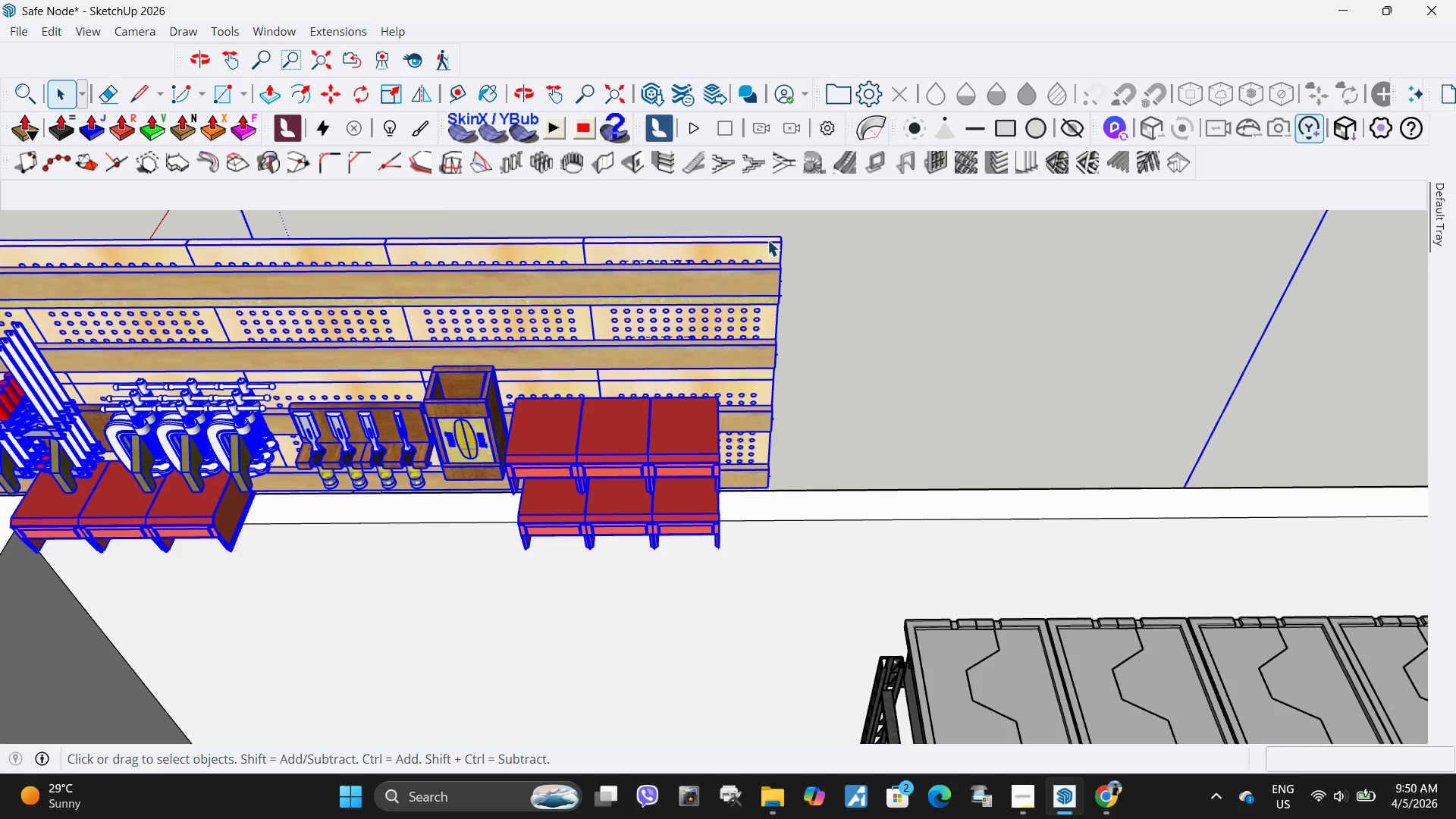 
key(M)
 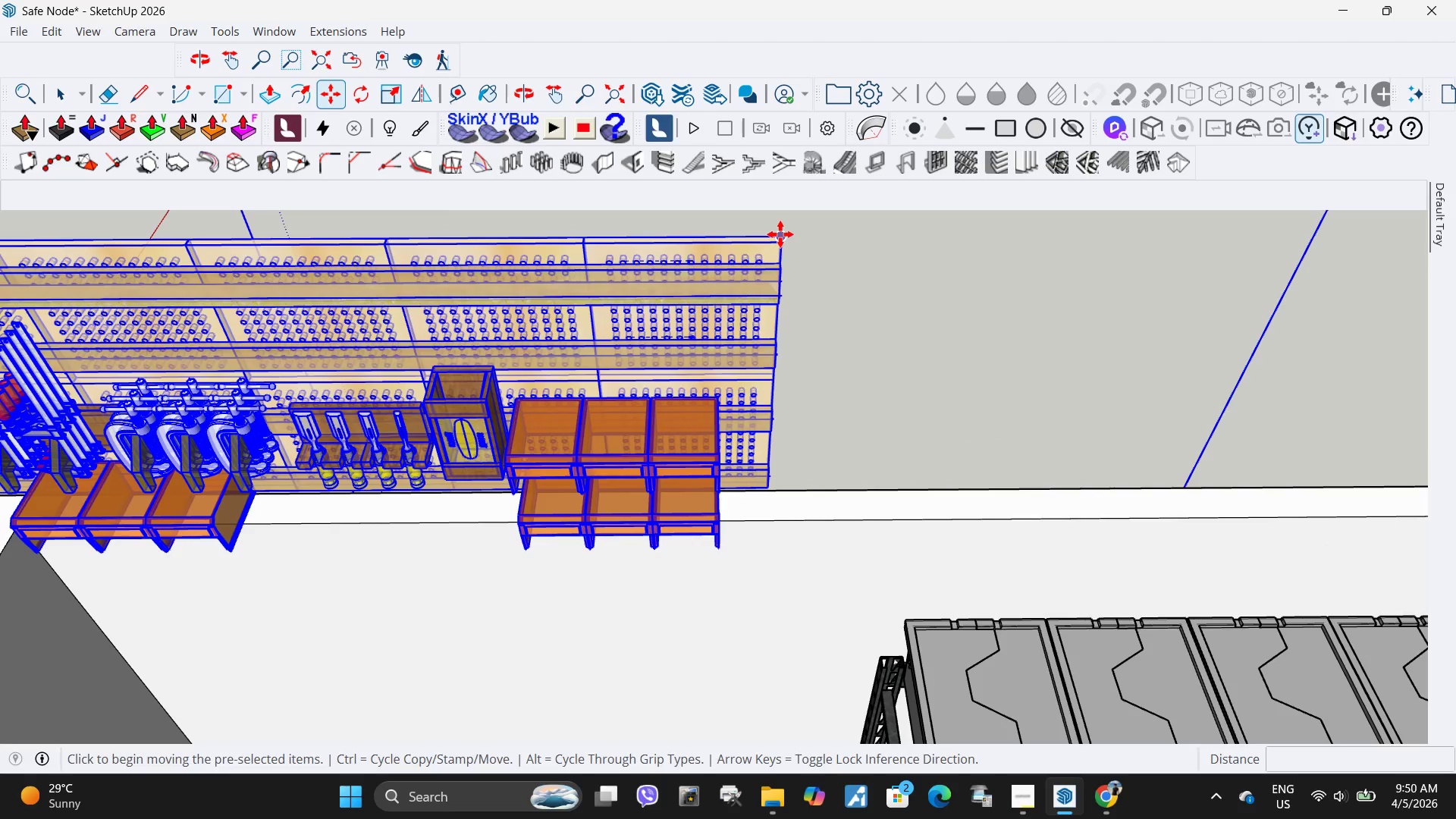 
left_click([780, 234])
 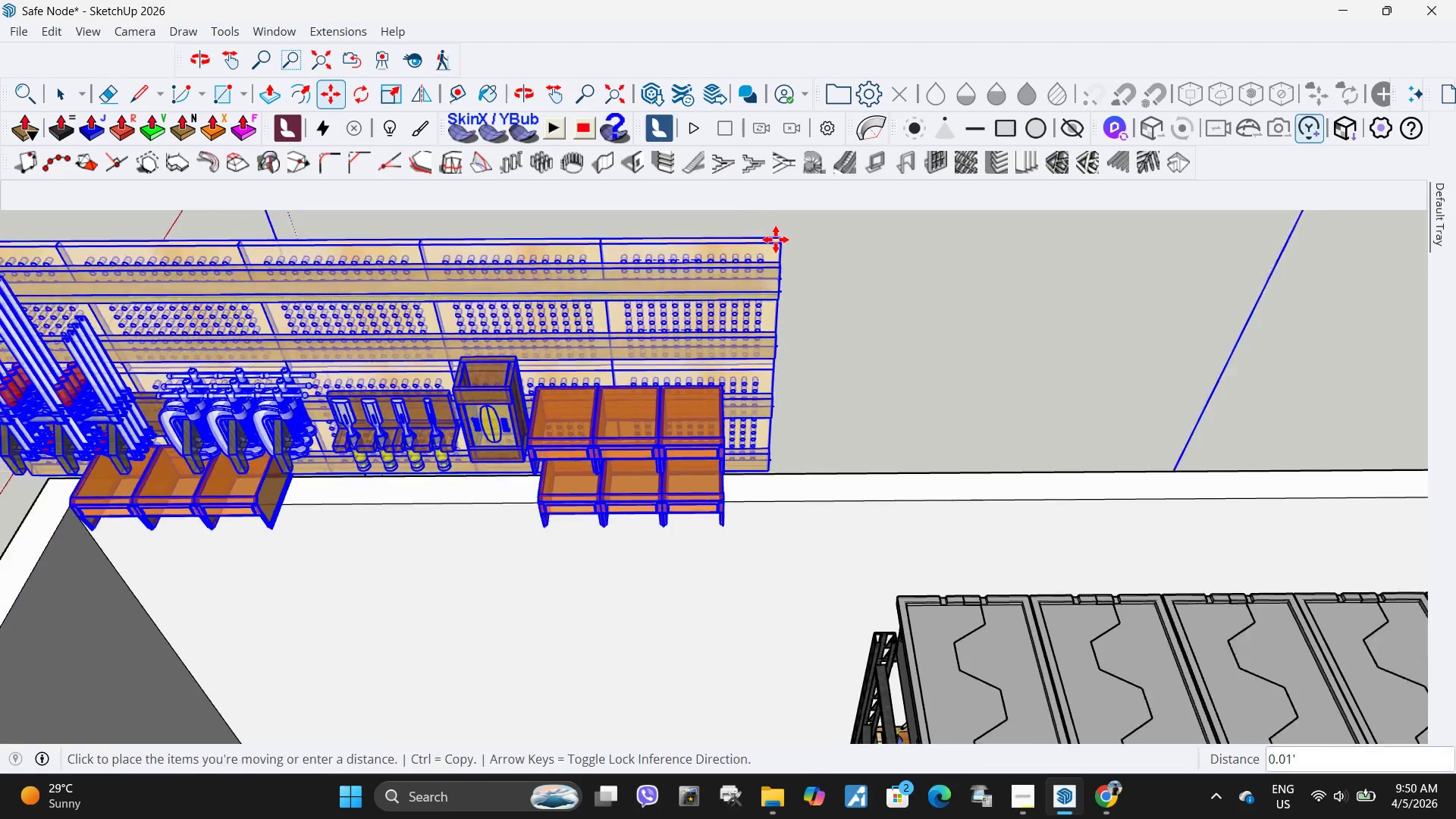 
scroll: coordinate [775, 240], scroll_direction: down, amount: 4.0
 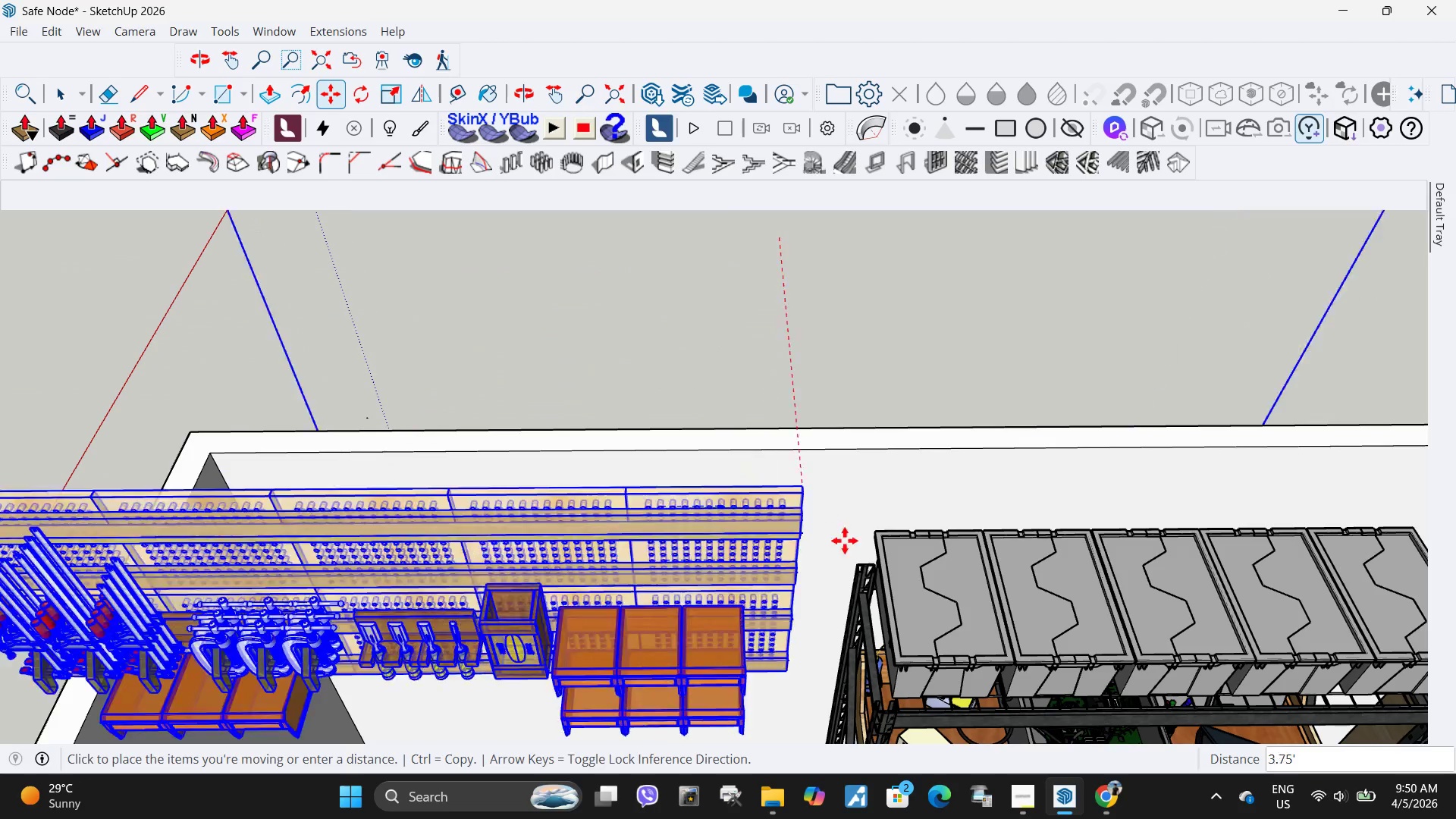 
scroll: coordinate [878, 546], scroll_direction: up, amount: 28.0
 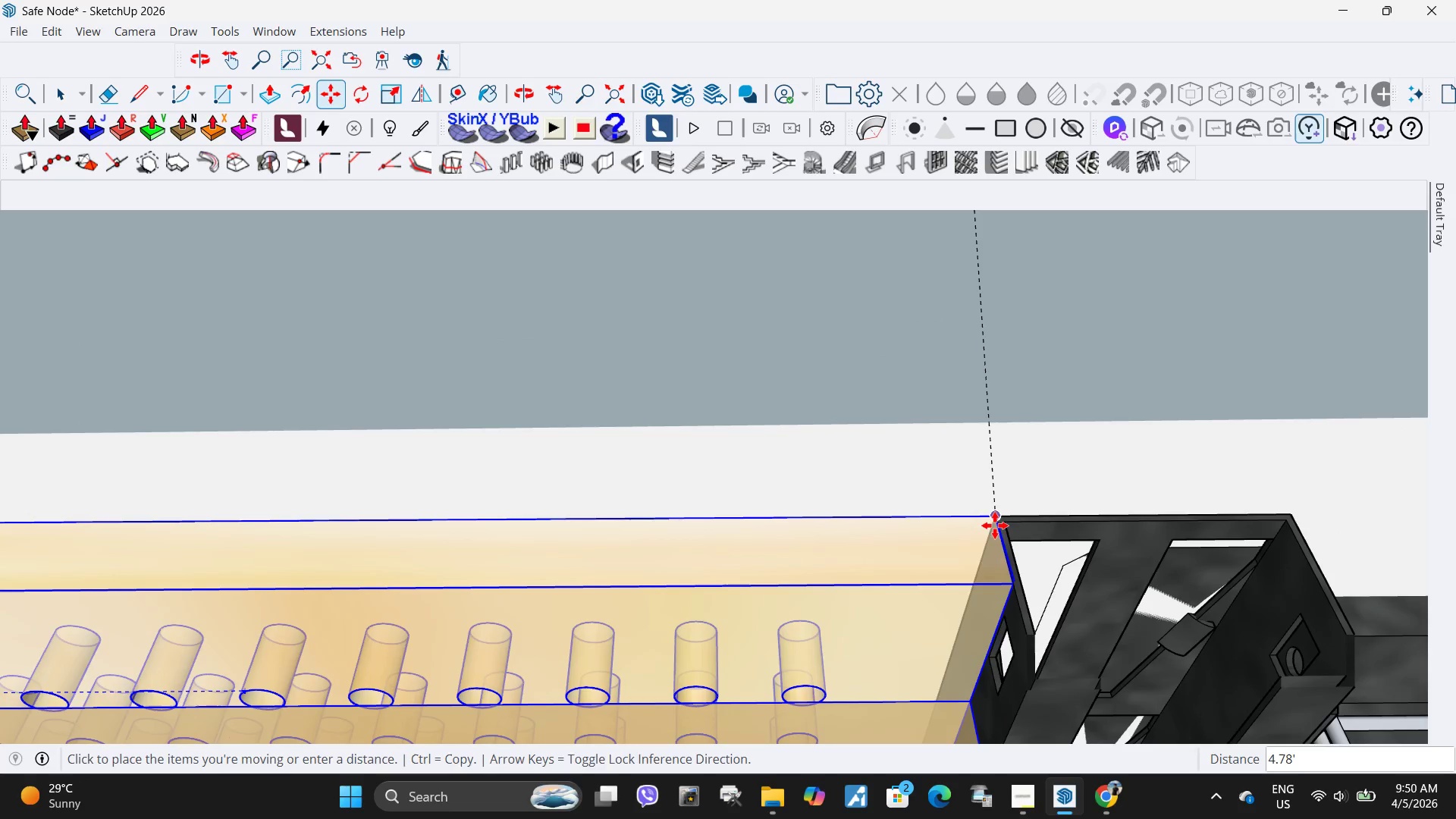 
left_click([996, 526])
 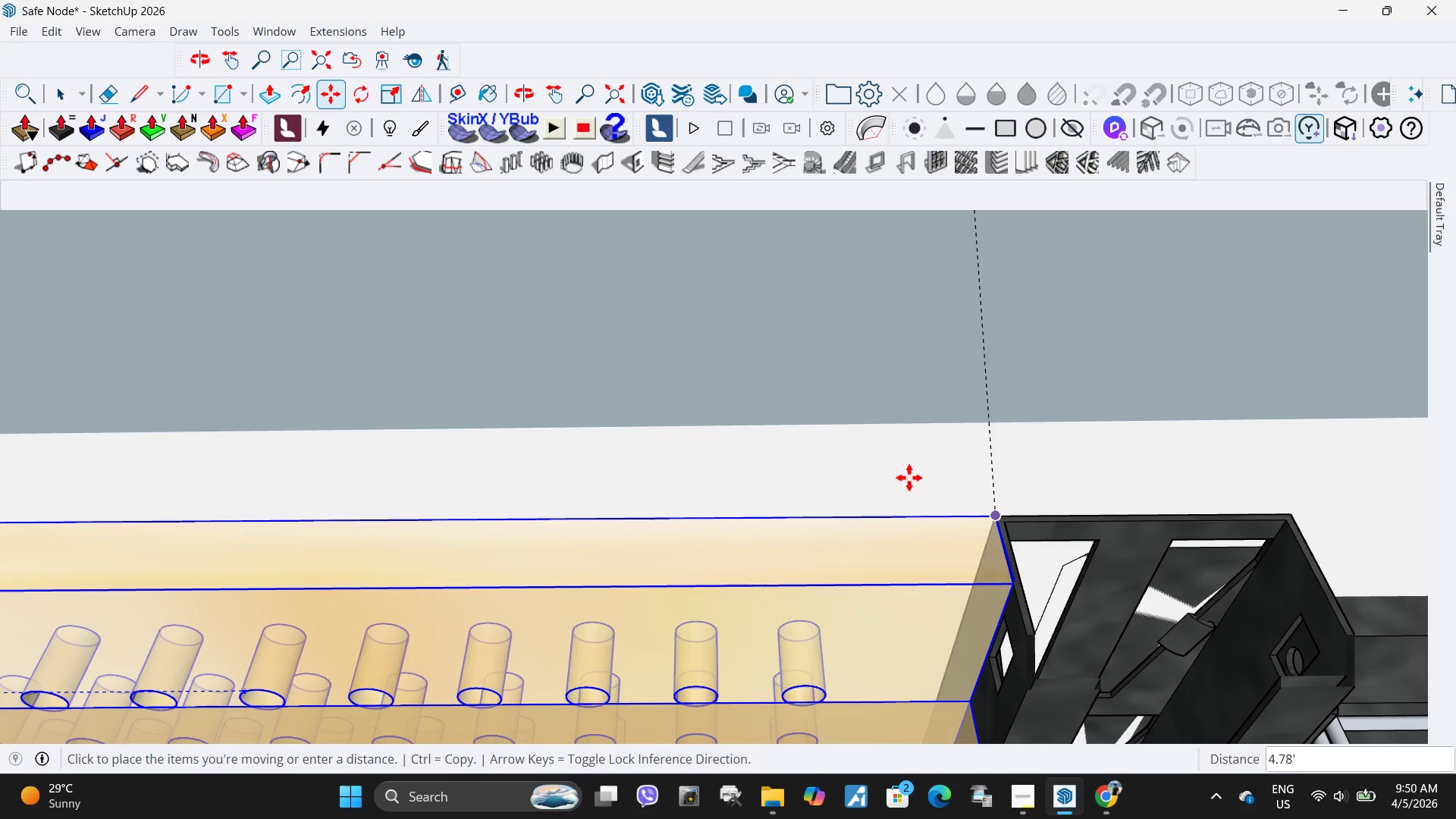 
key(Space)
 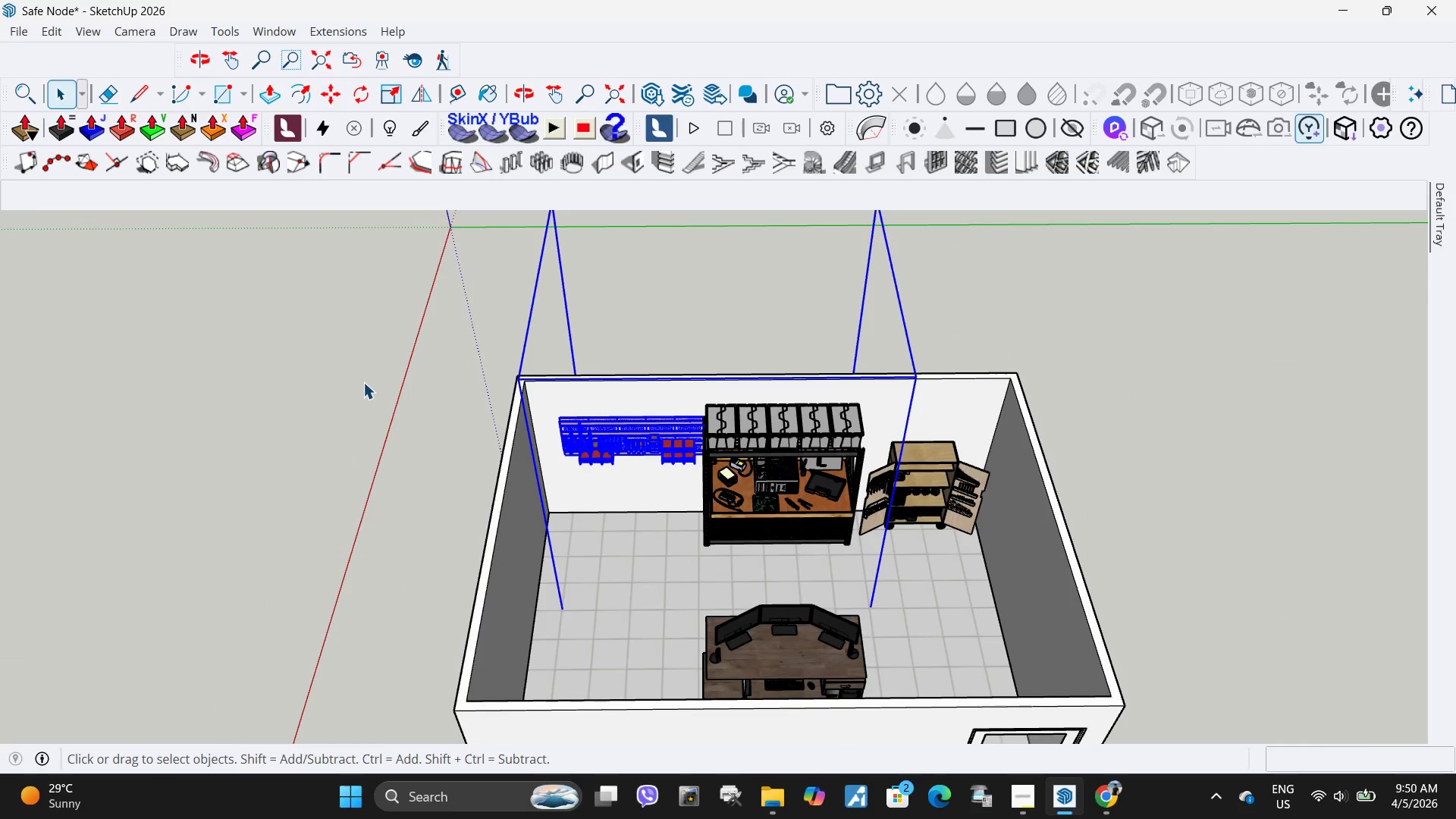 
scroll: coordinate [684, 408], scroll_direction: down, amount: 57.0
 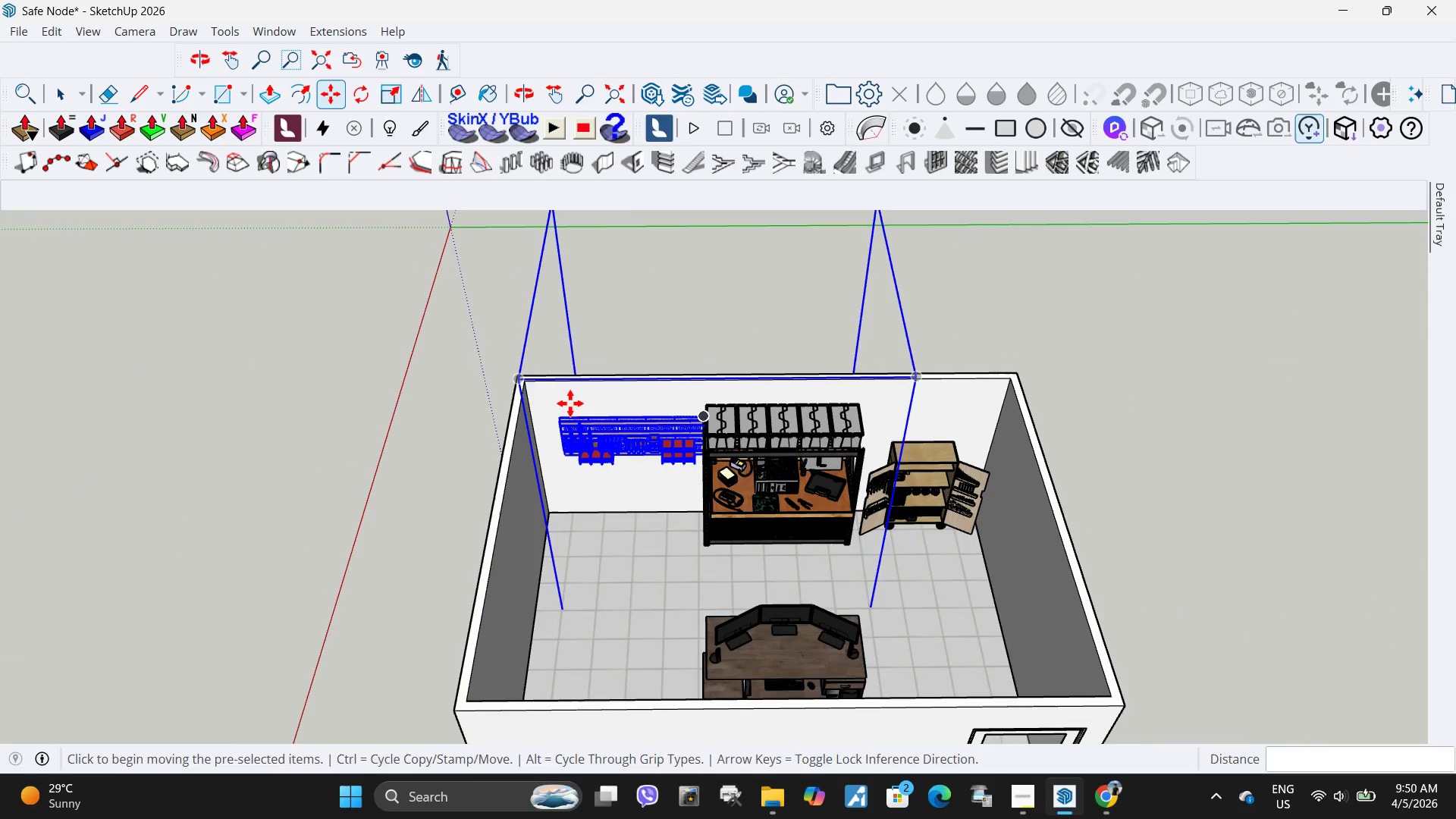 
left_click([363, 381])
 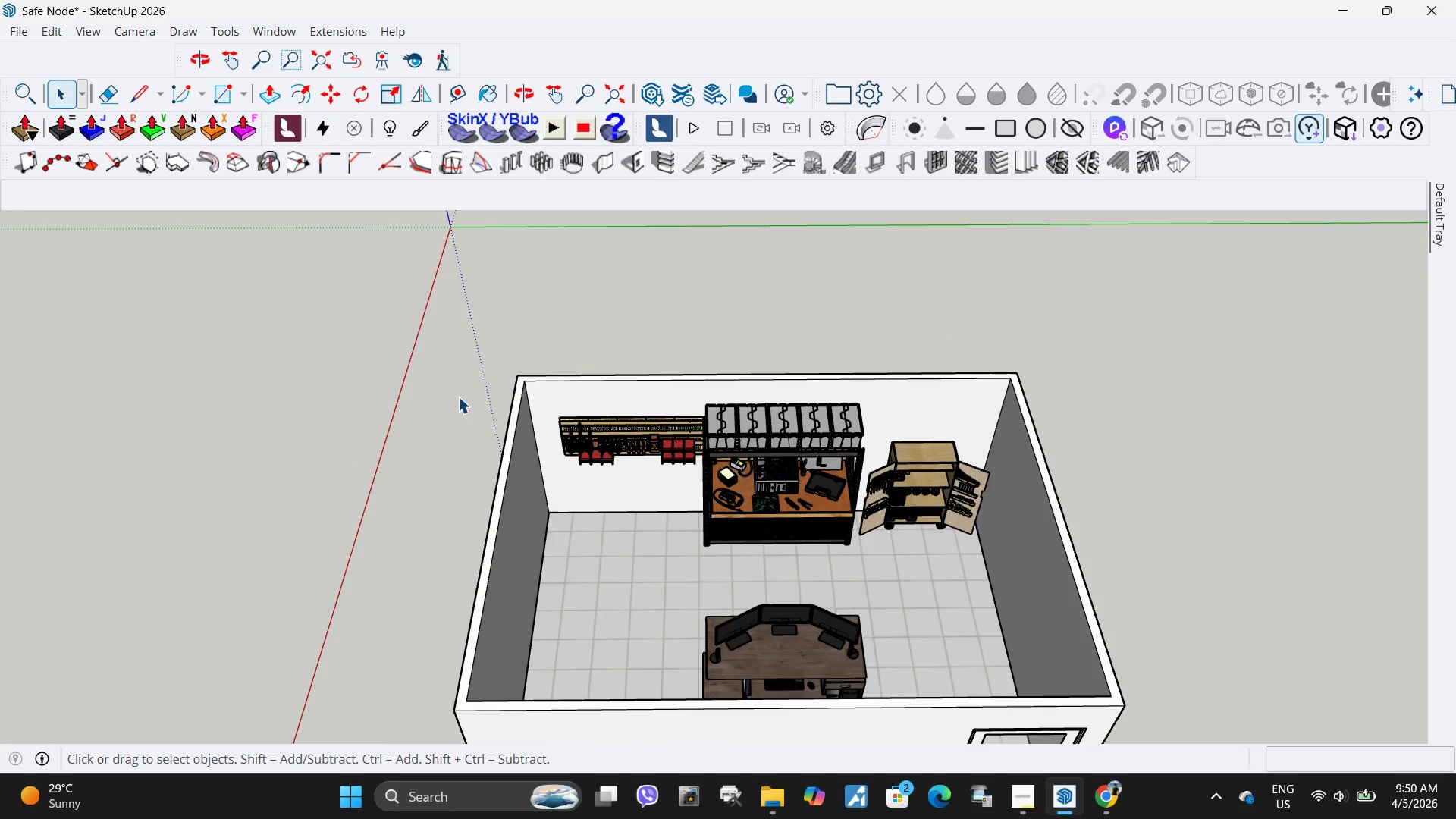 
key(Escape)
 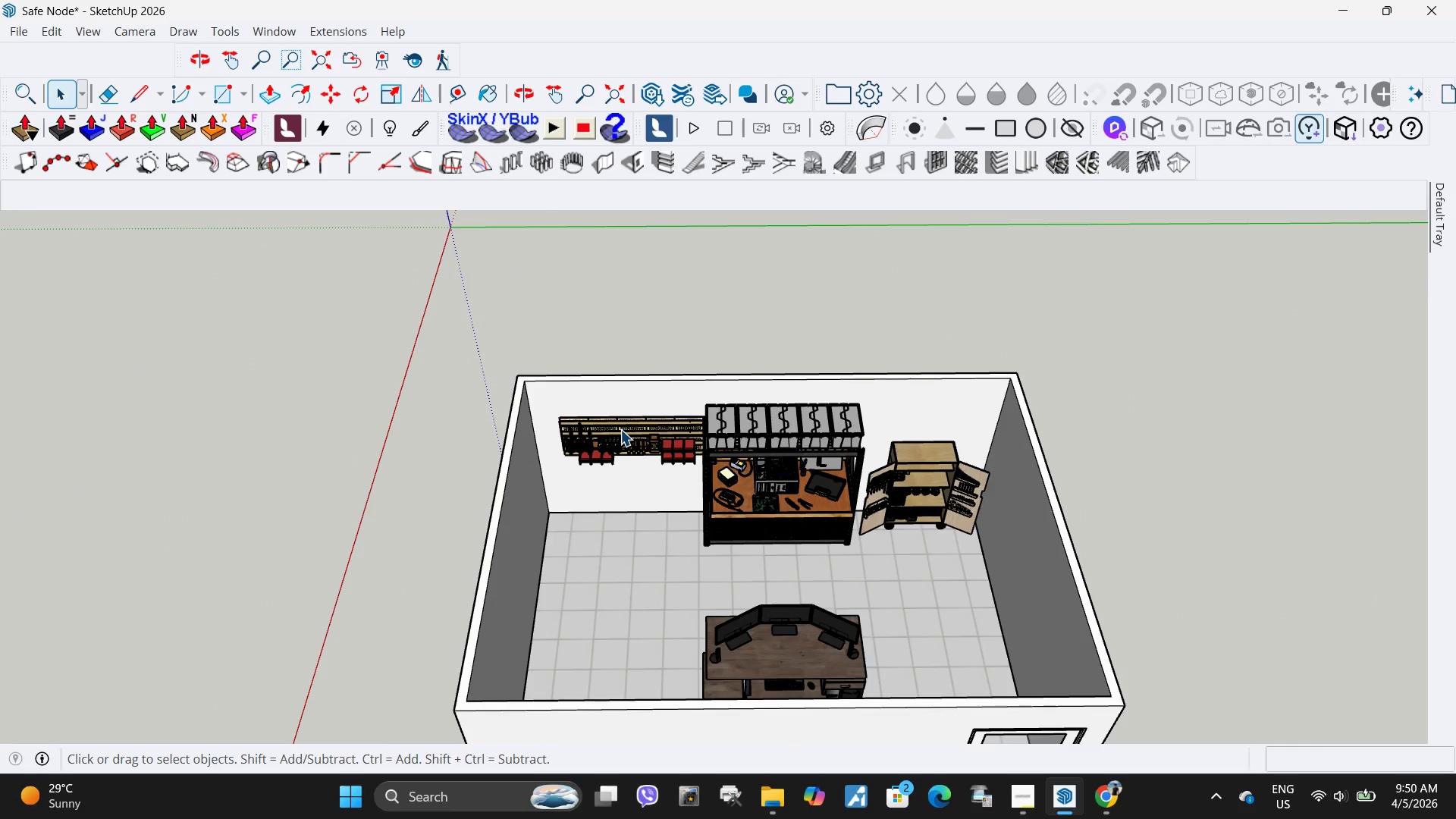 
left_click([620, 429])
 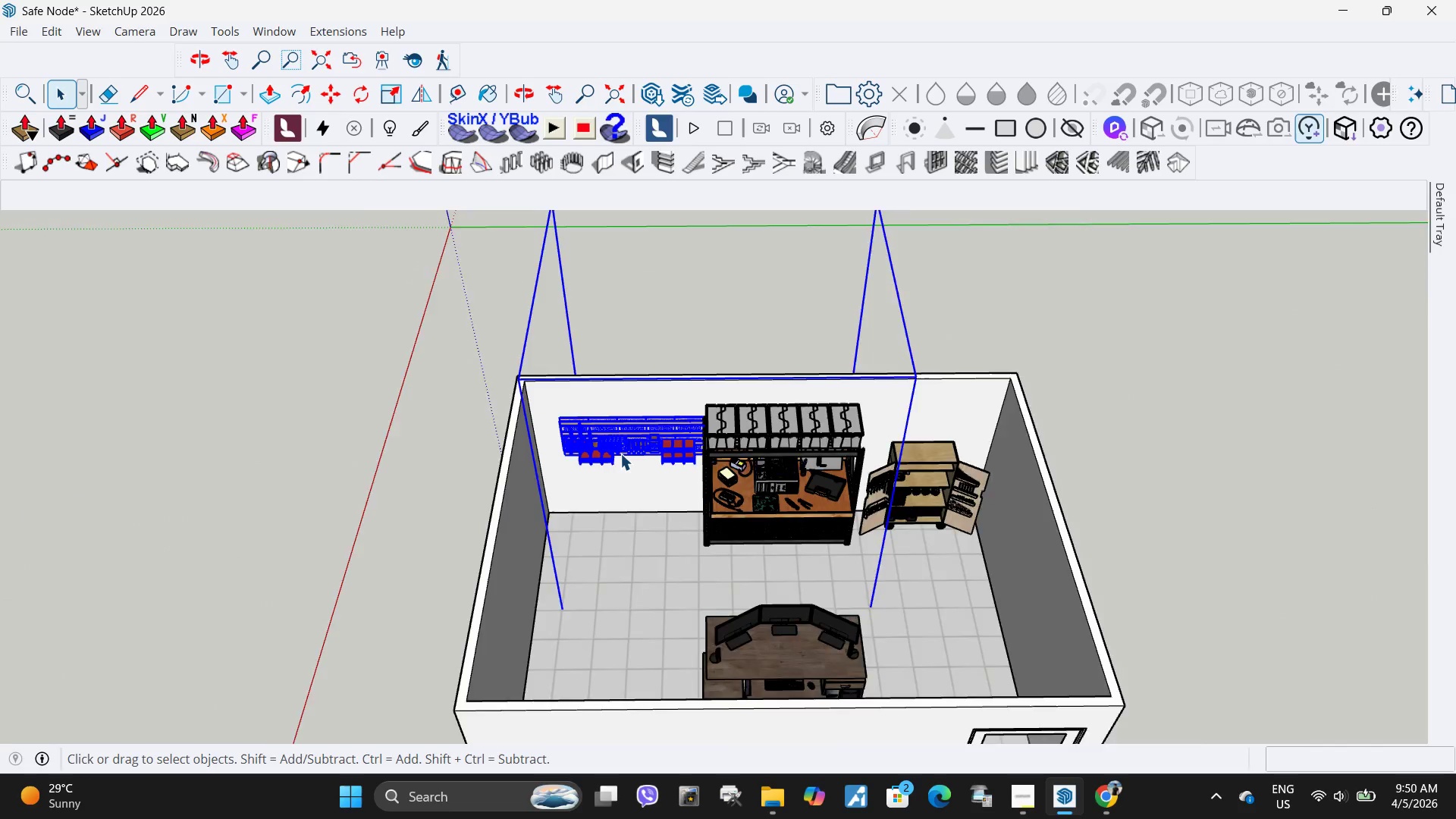 
hold_key(key=ControlLeft, duration=0.5)
 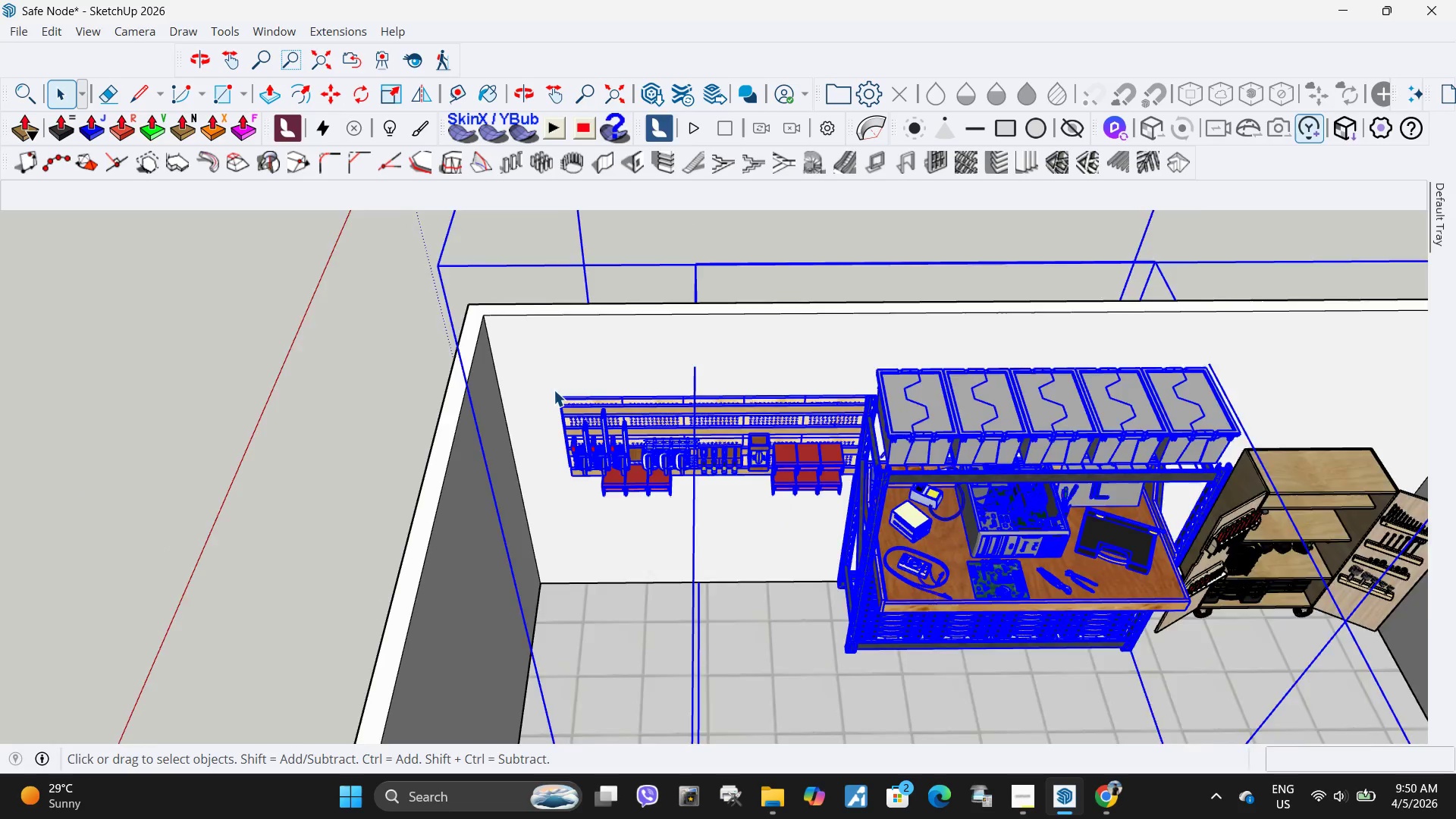 
scroll: coordinate [620, 453], scroll_direction: up, amount: 4.0
 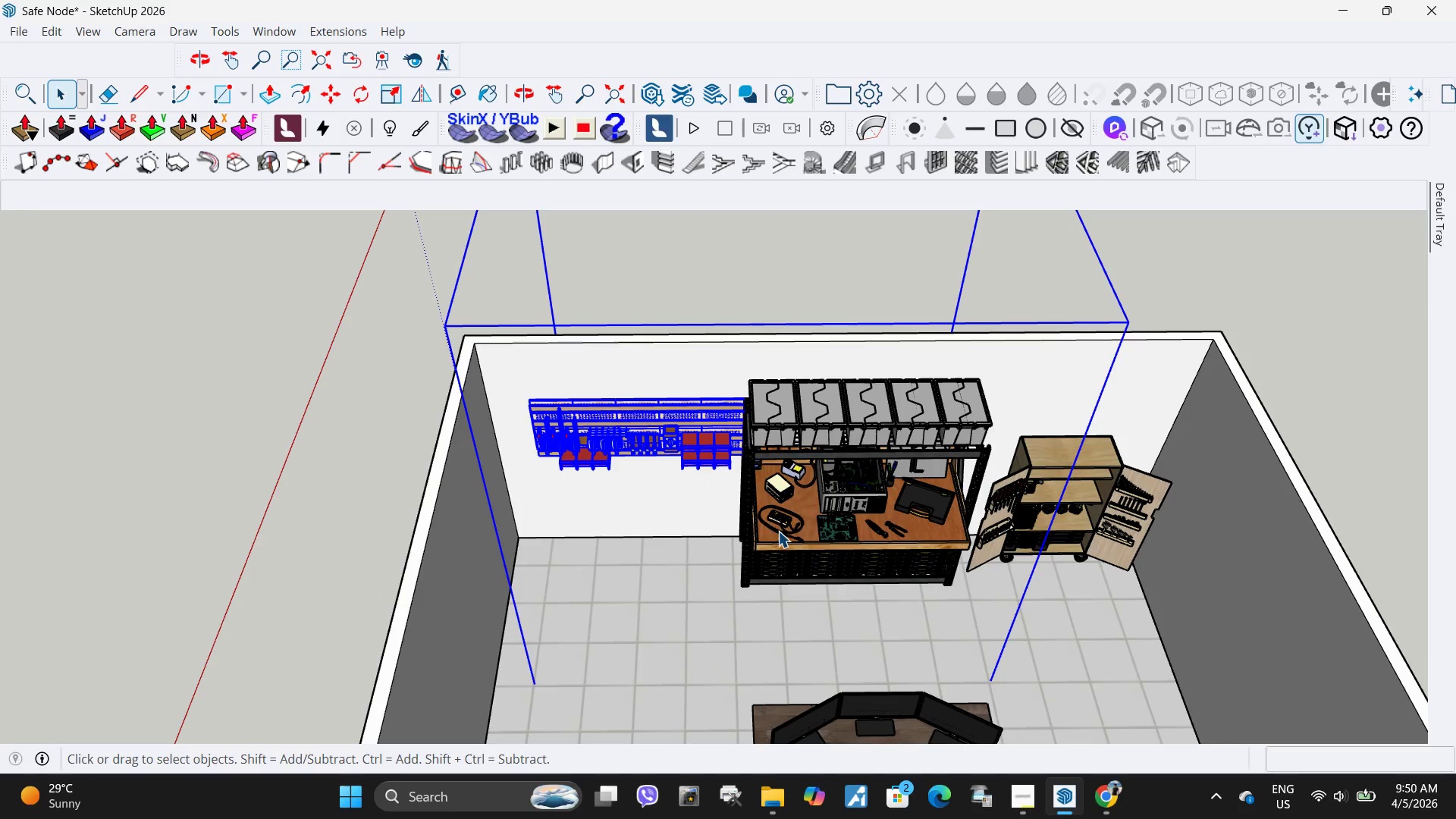 
left_click([778, 531])
 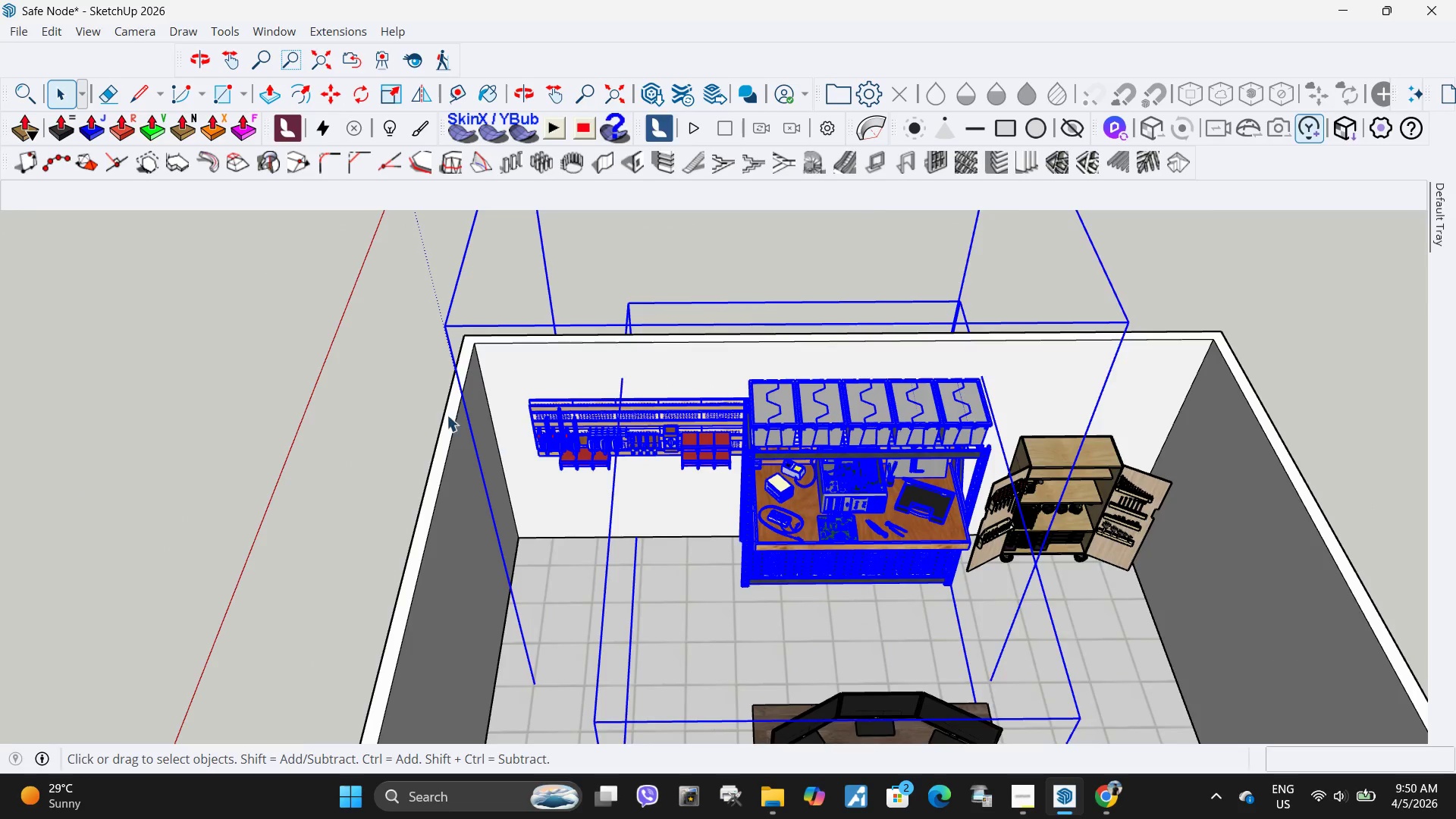 
key(M)
 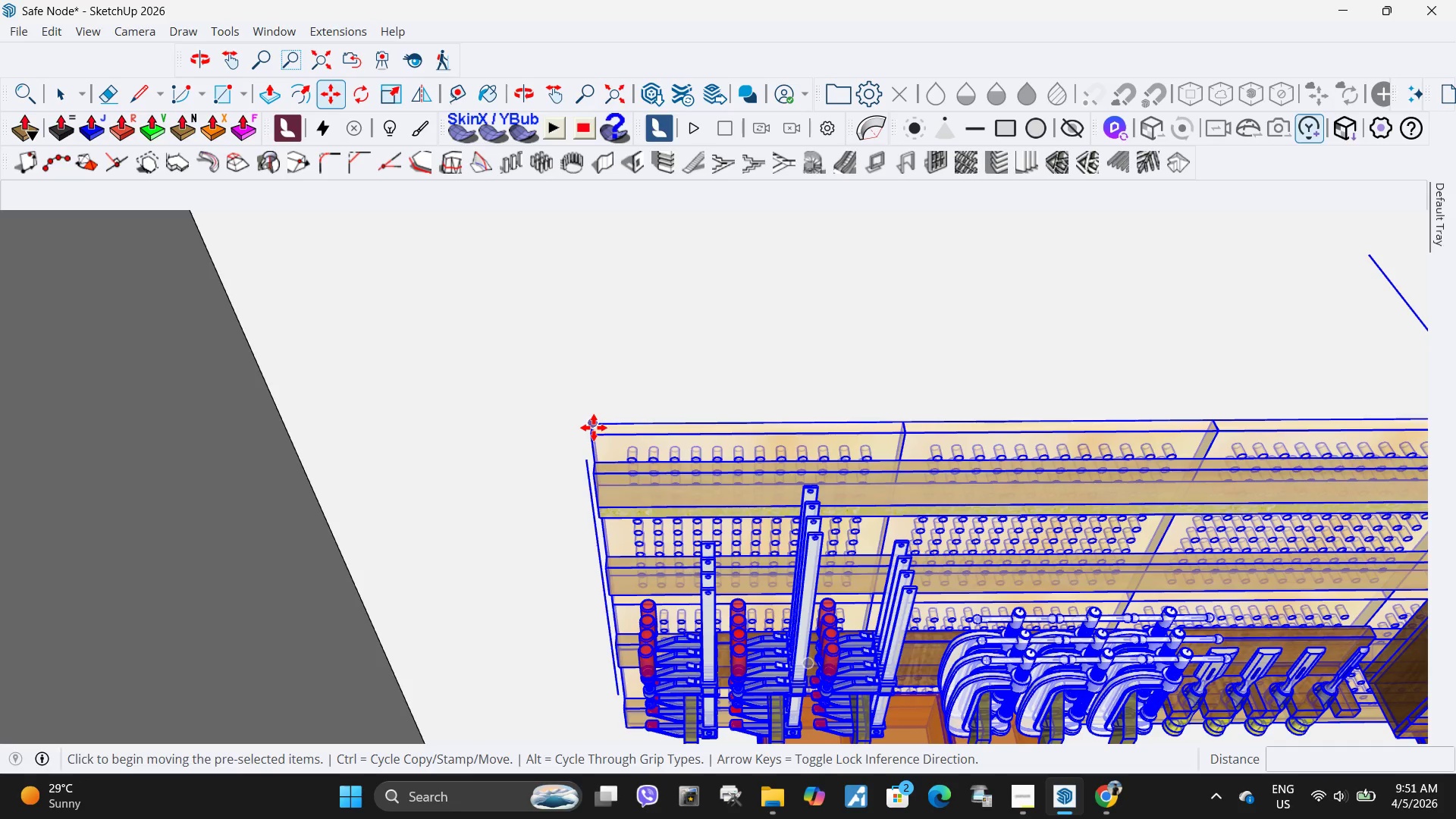 
scroll: coordinate [554, 390], scroll_direction: up, amount: 21.0
 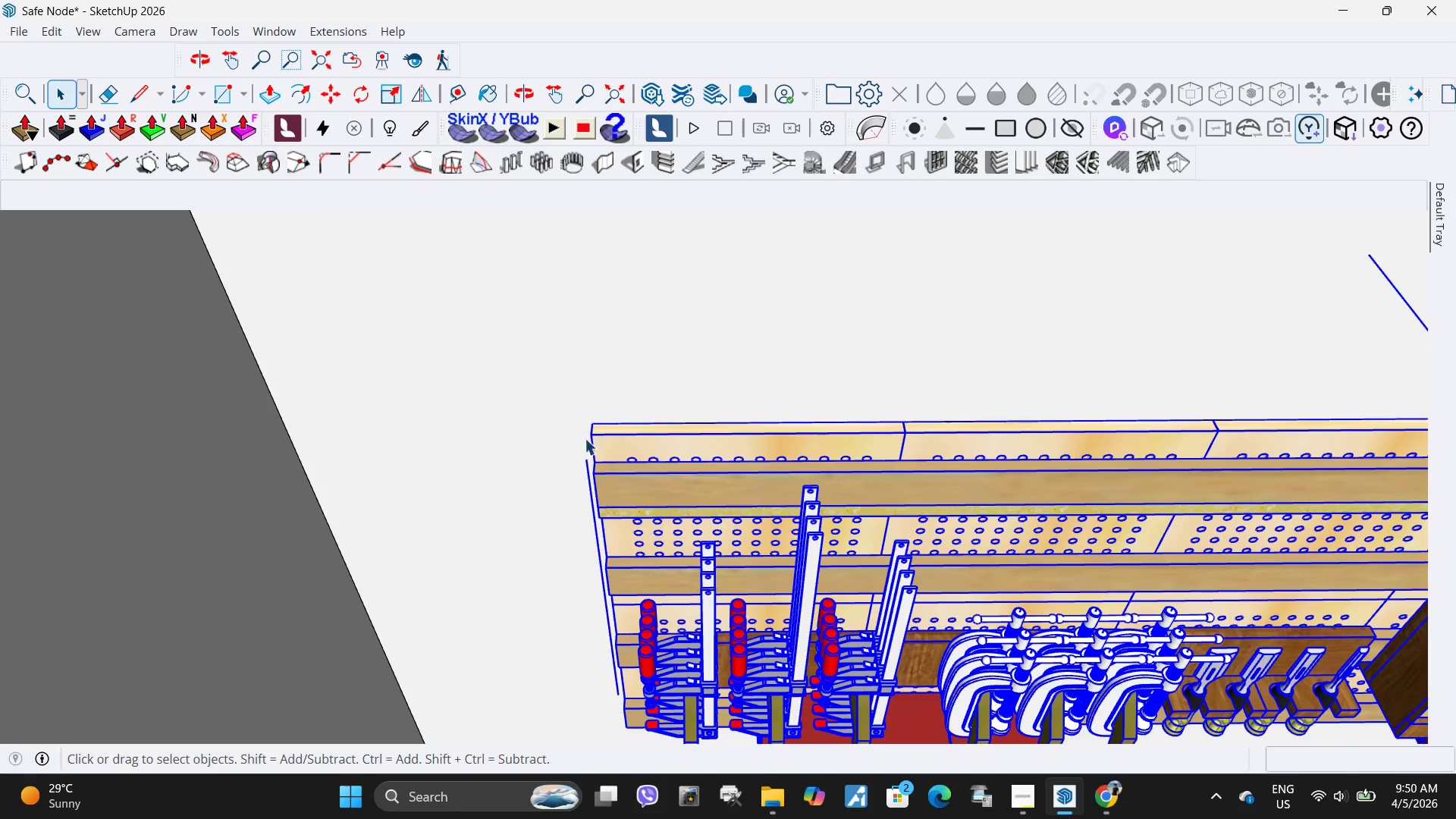 
left_click([594, 428])
 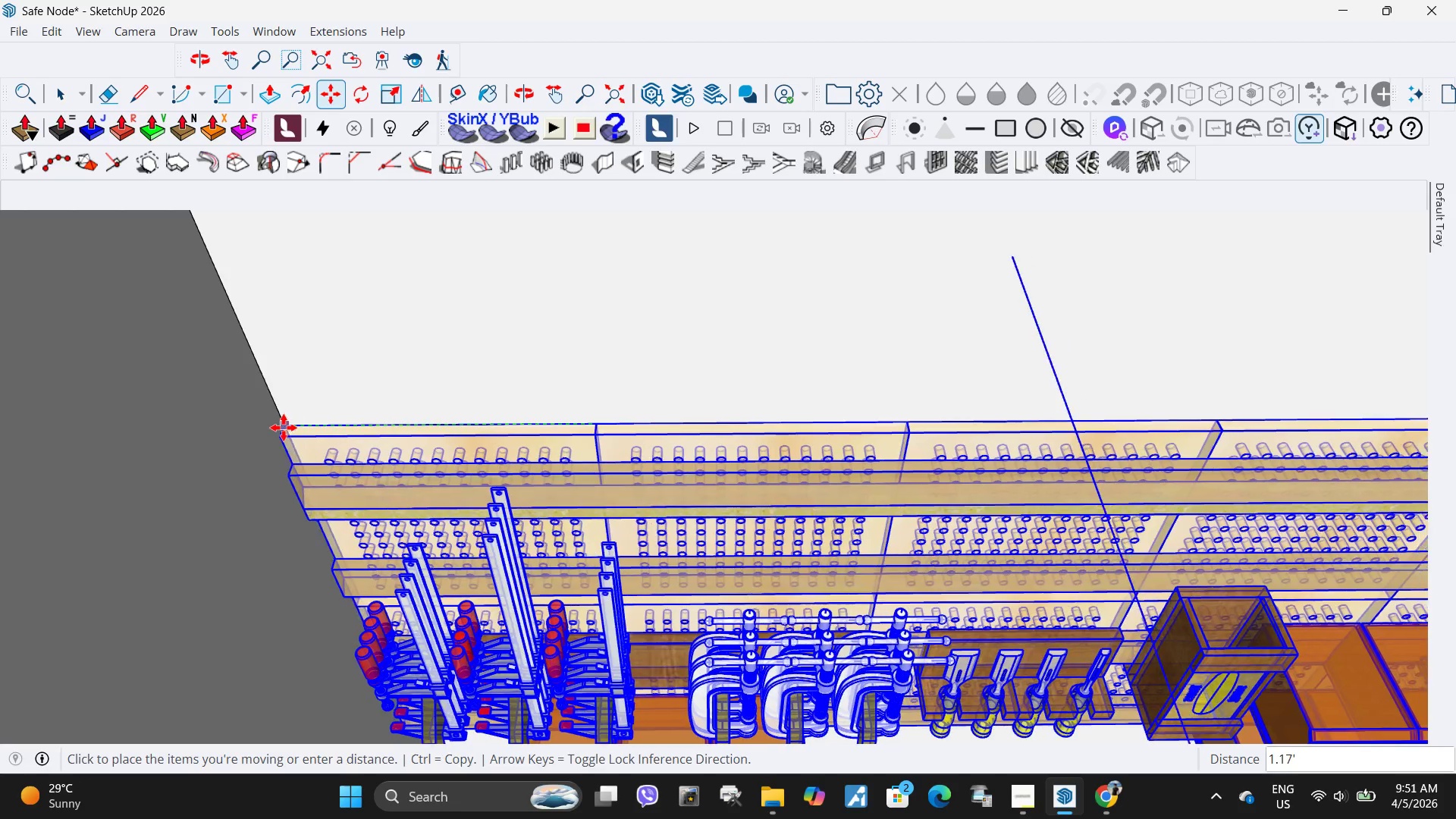 
left_click([284, 428])
 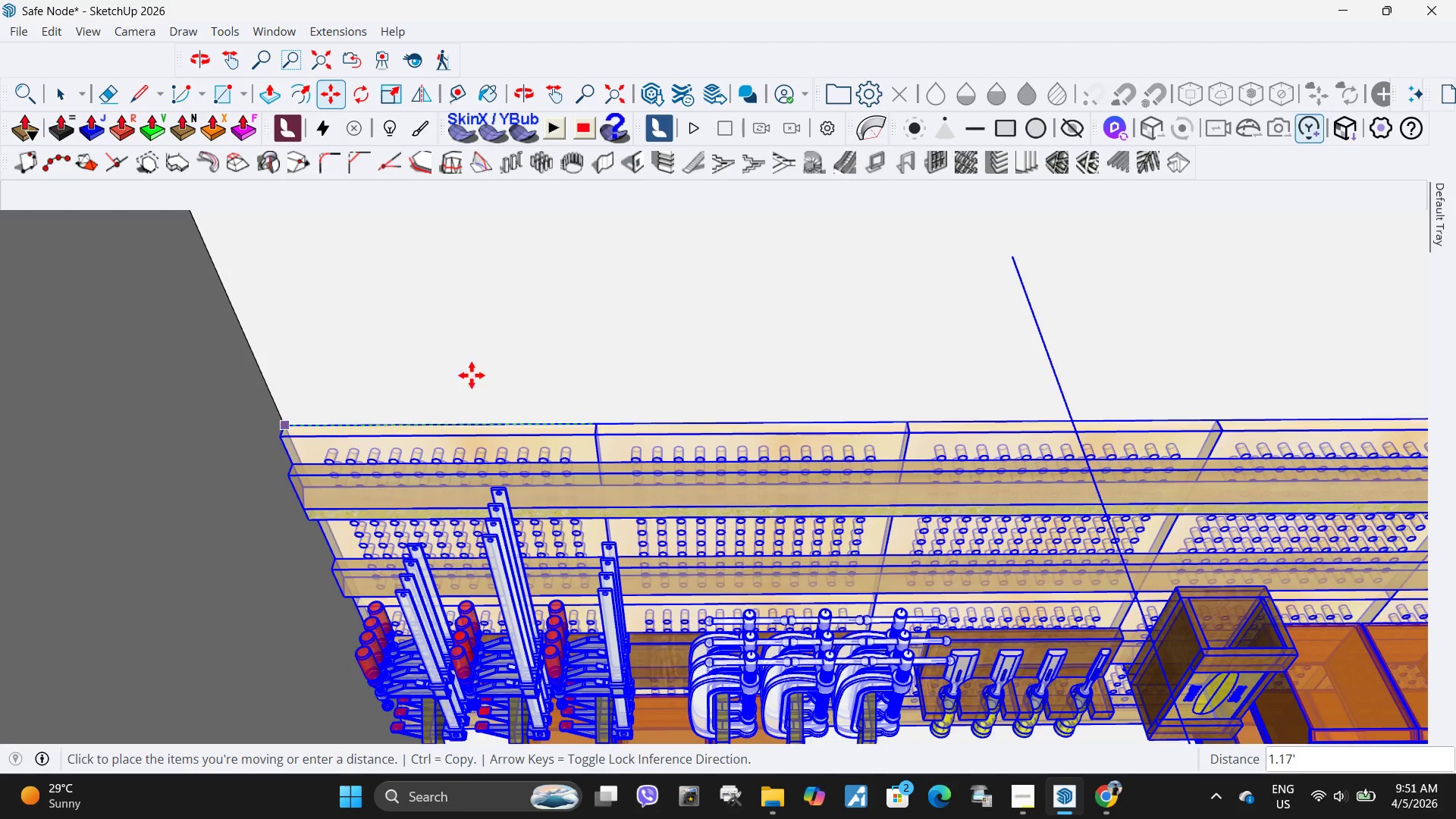 
key(Space)
 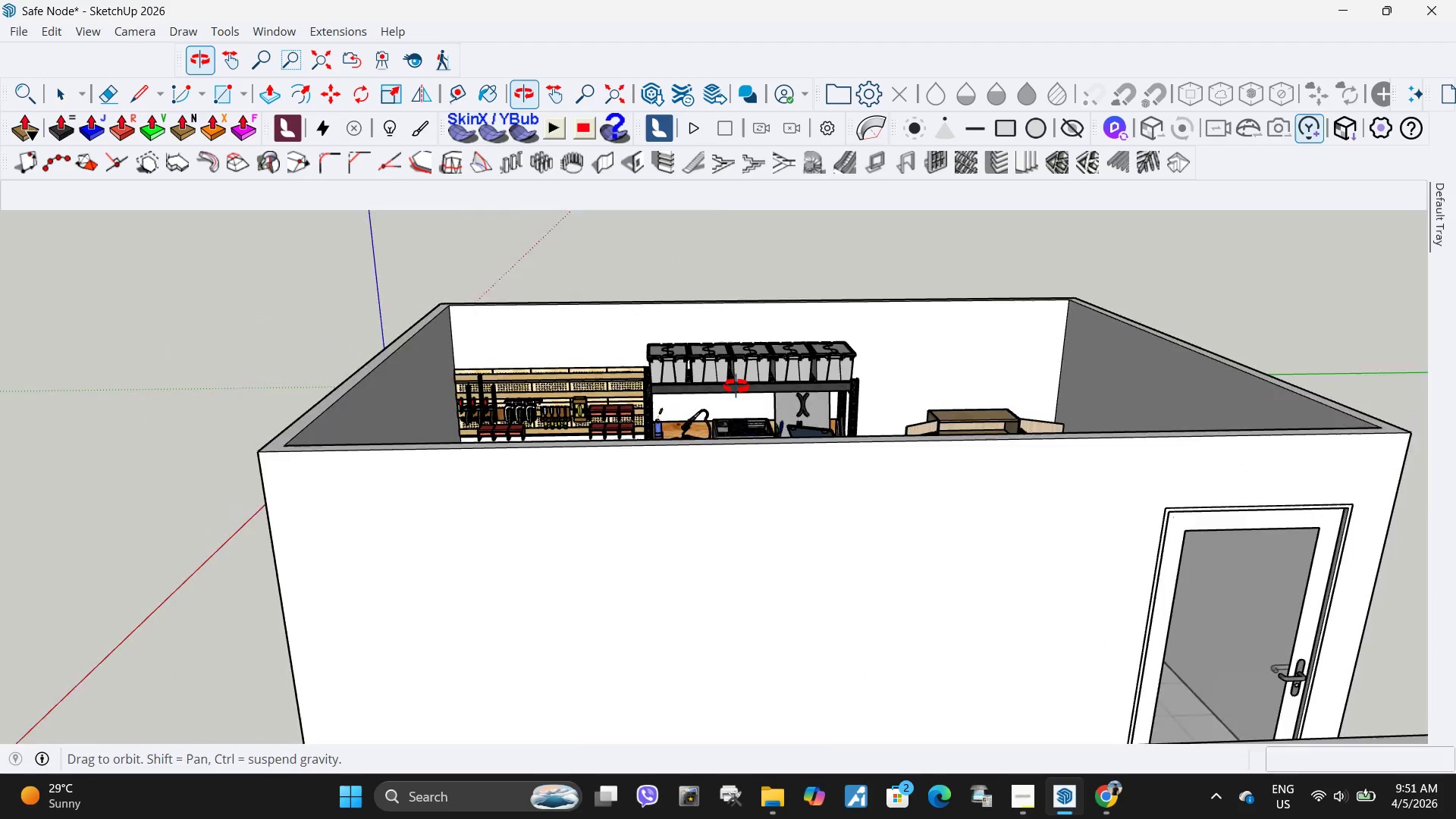 
scroll: coordinate [468, 359], scroll_direction: down, amount: 35.0
 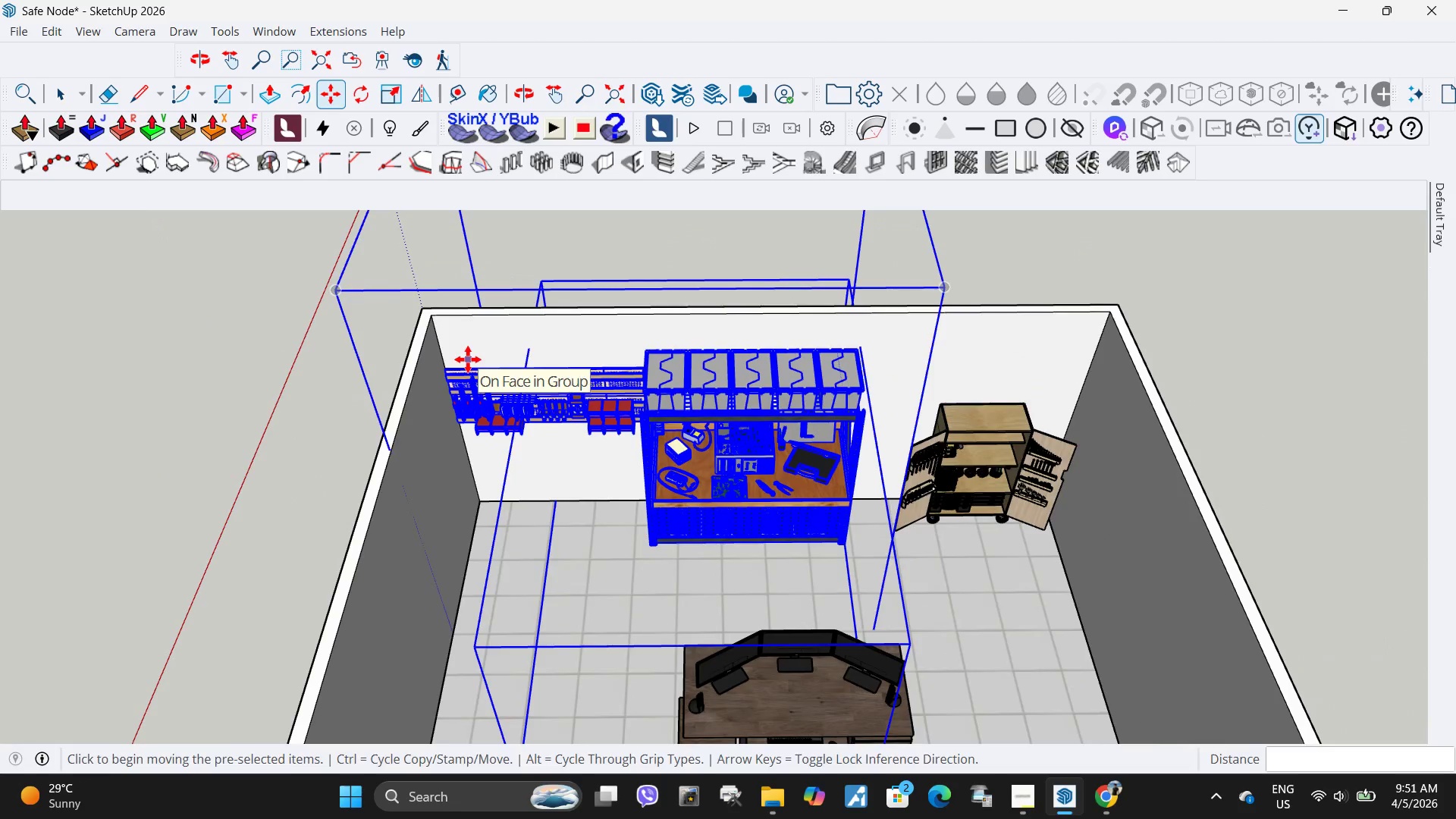 
scroll: coordinate [723, 370], scroll_direction: up, amount: 5.0
 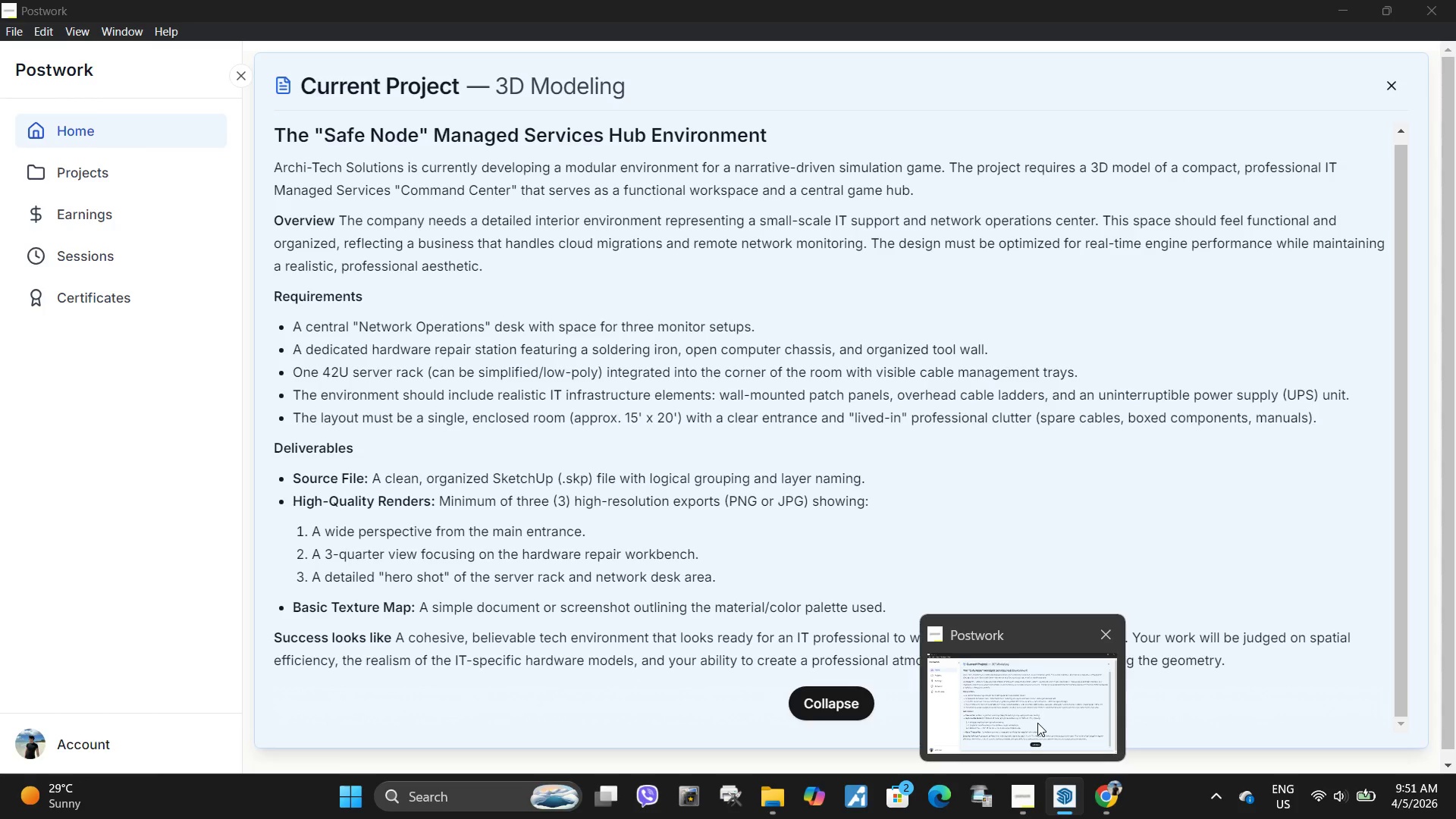 
wait(18.46)
 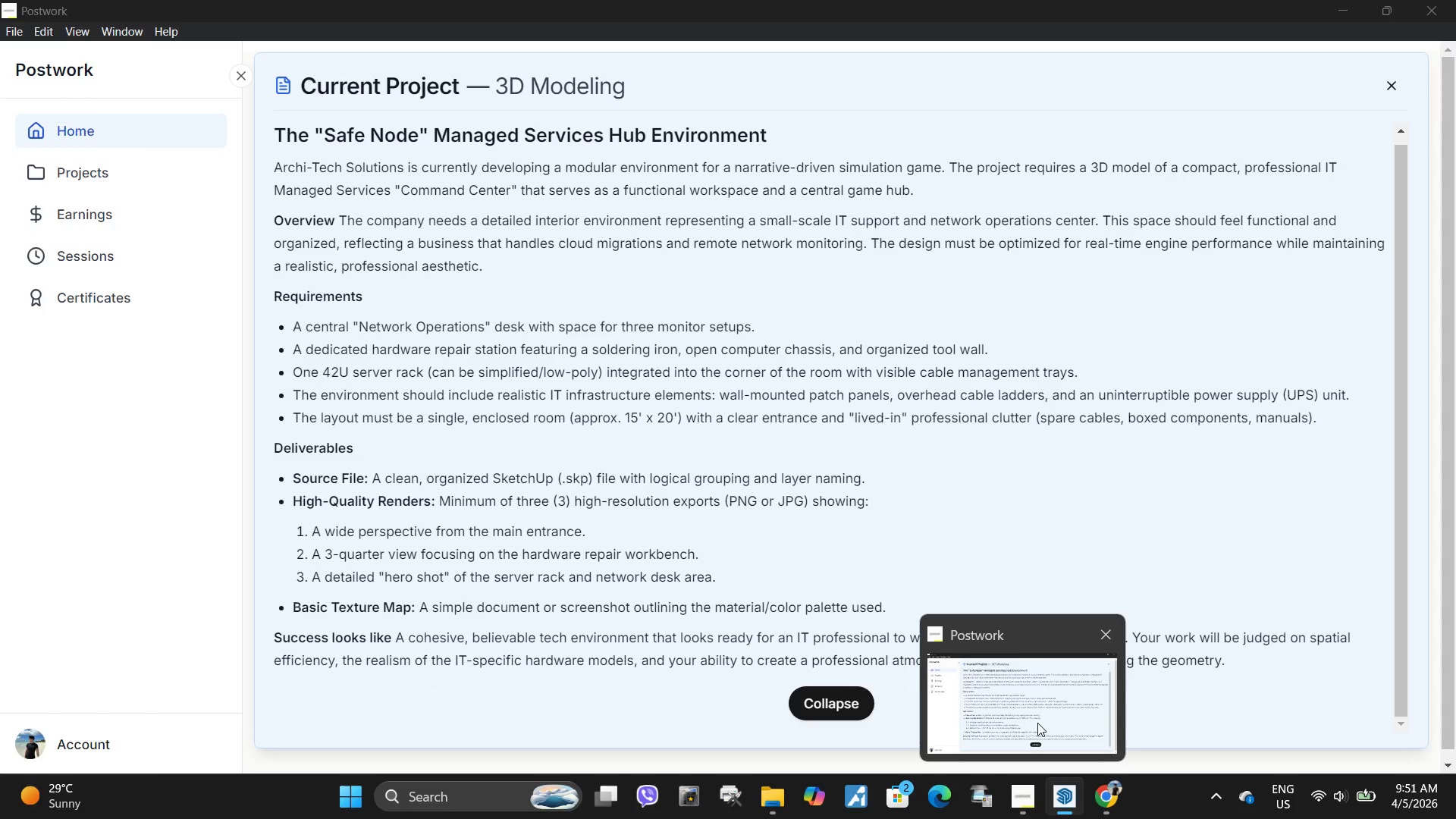 
scroll: coordinate [678, 380], scroll_direction: down, amount: 2.0
 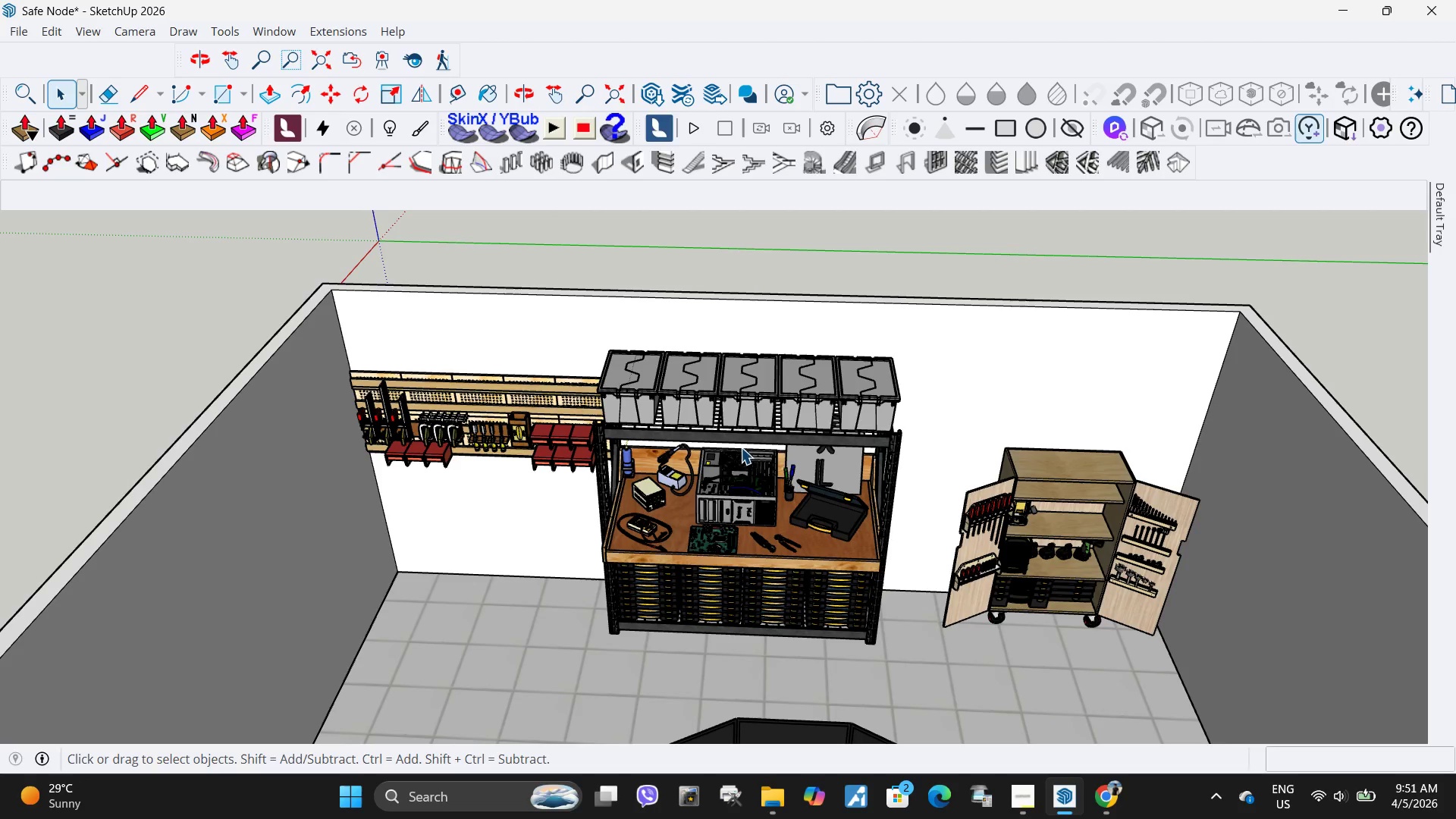 
left_click([780, 412])
 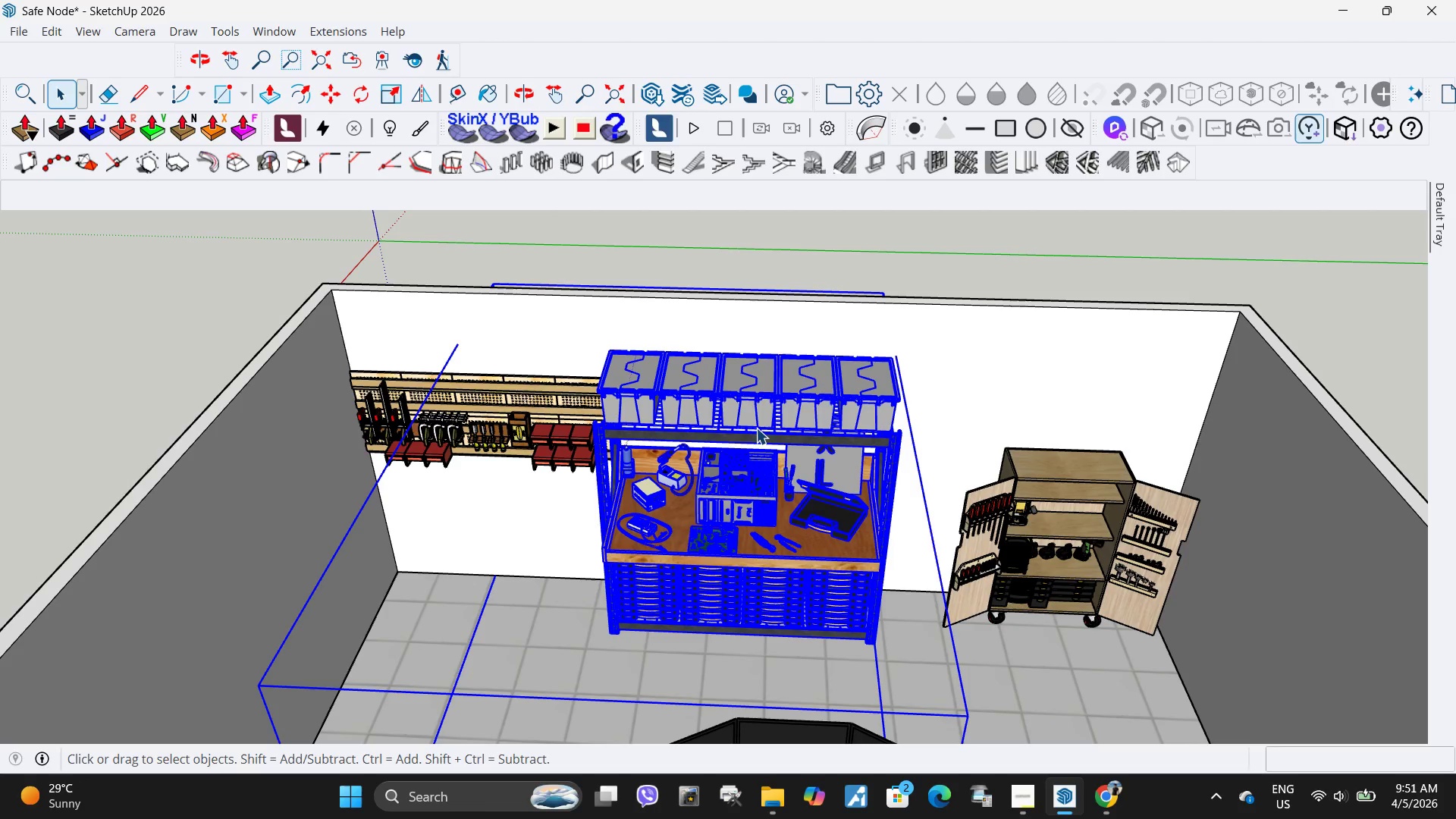 
double_click([756, 428])
 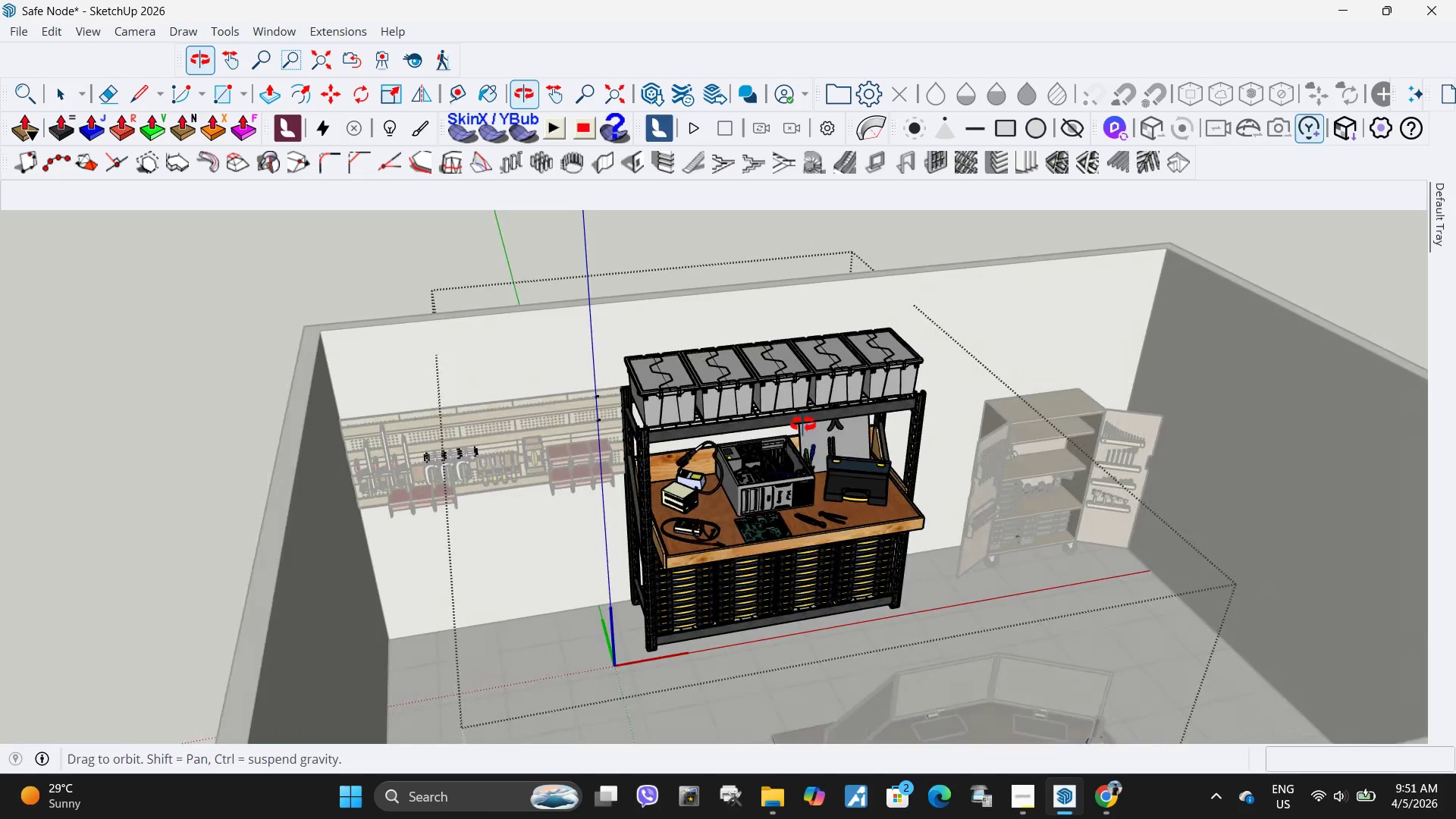 
hold_key(key=ControlLeft, duration=1.03)
left_click([664, 394])
 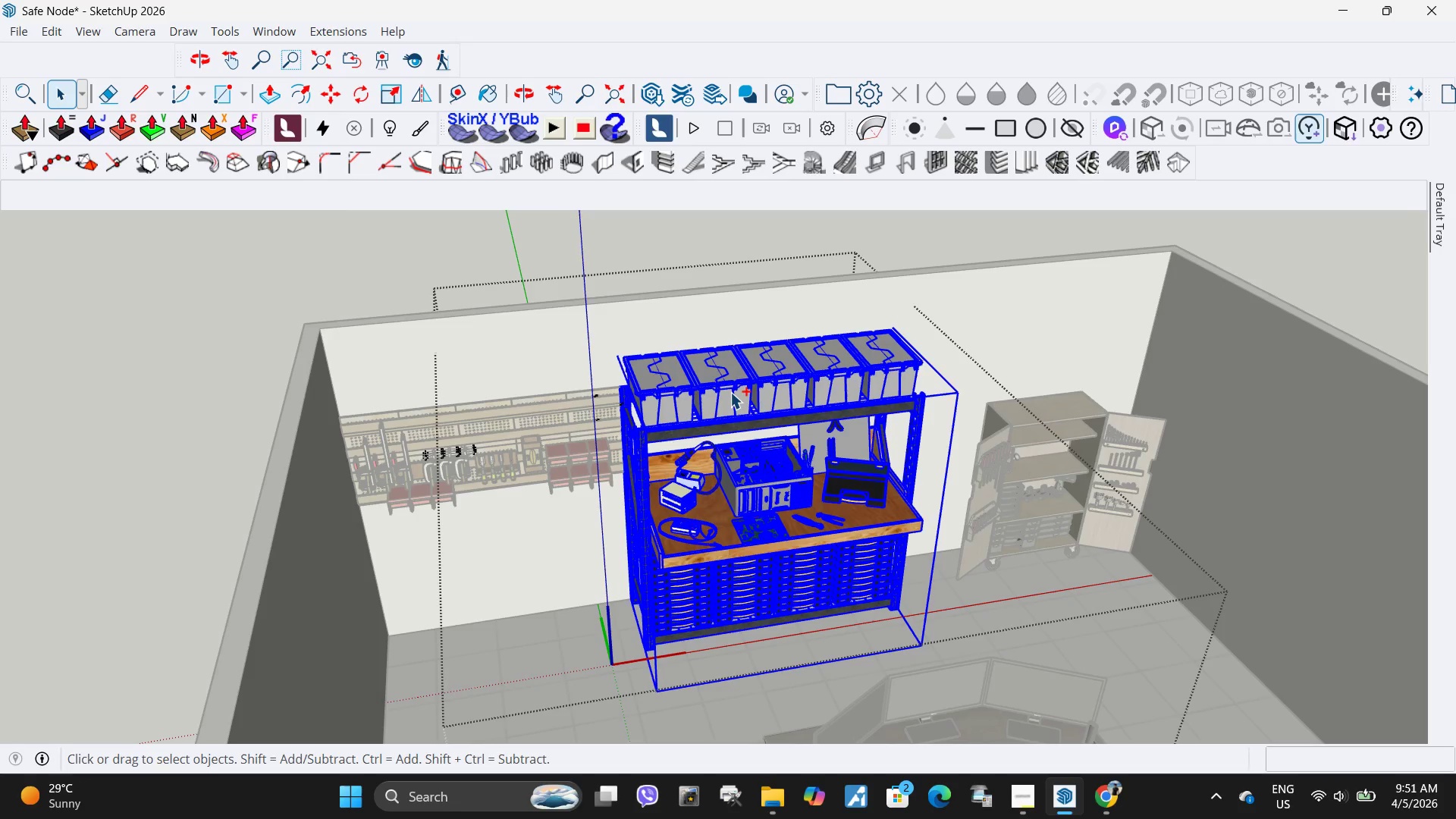 
left_click([731, 392])
 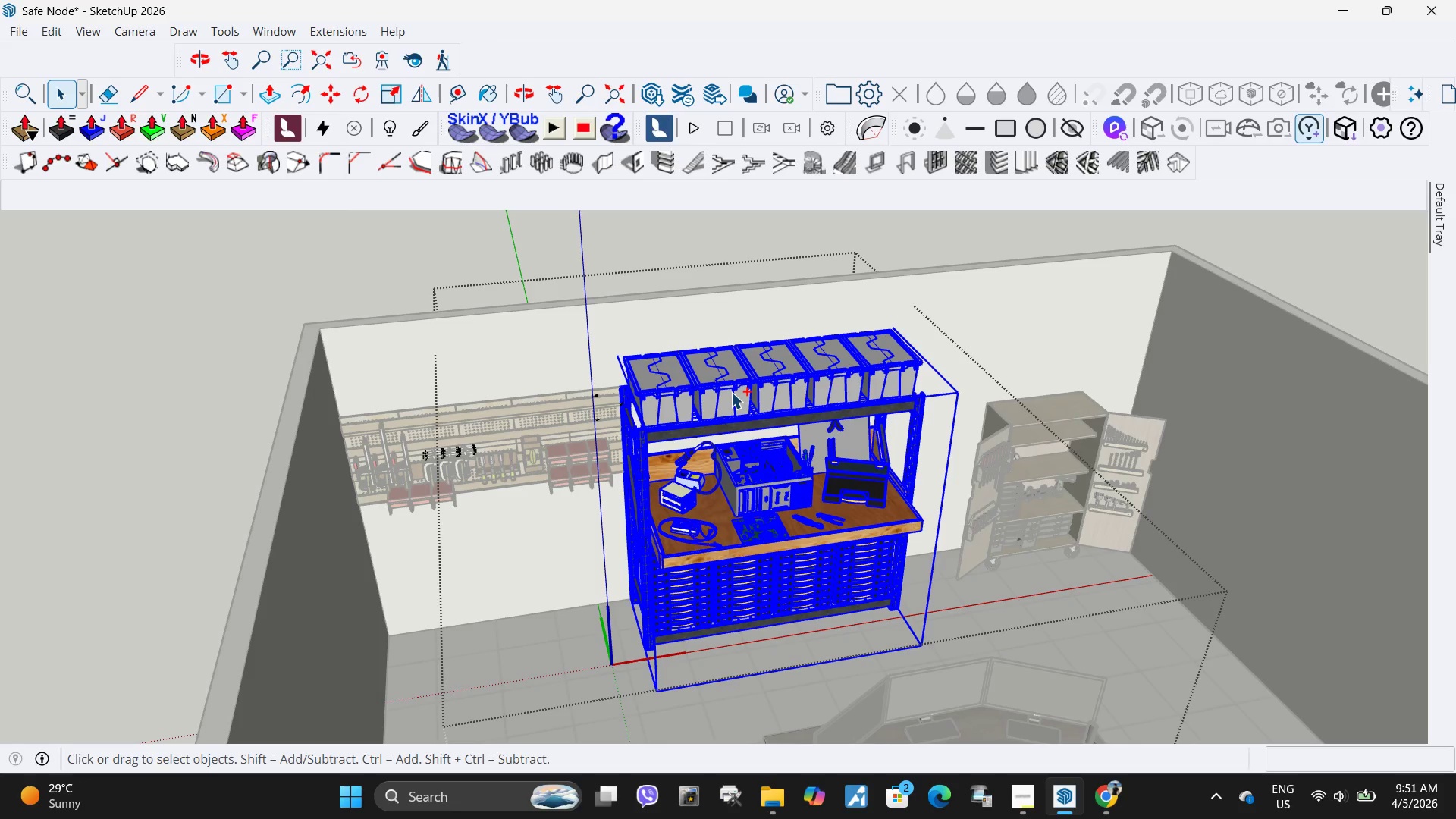 
double_click([731, 392])
 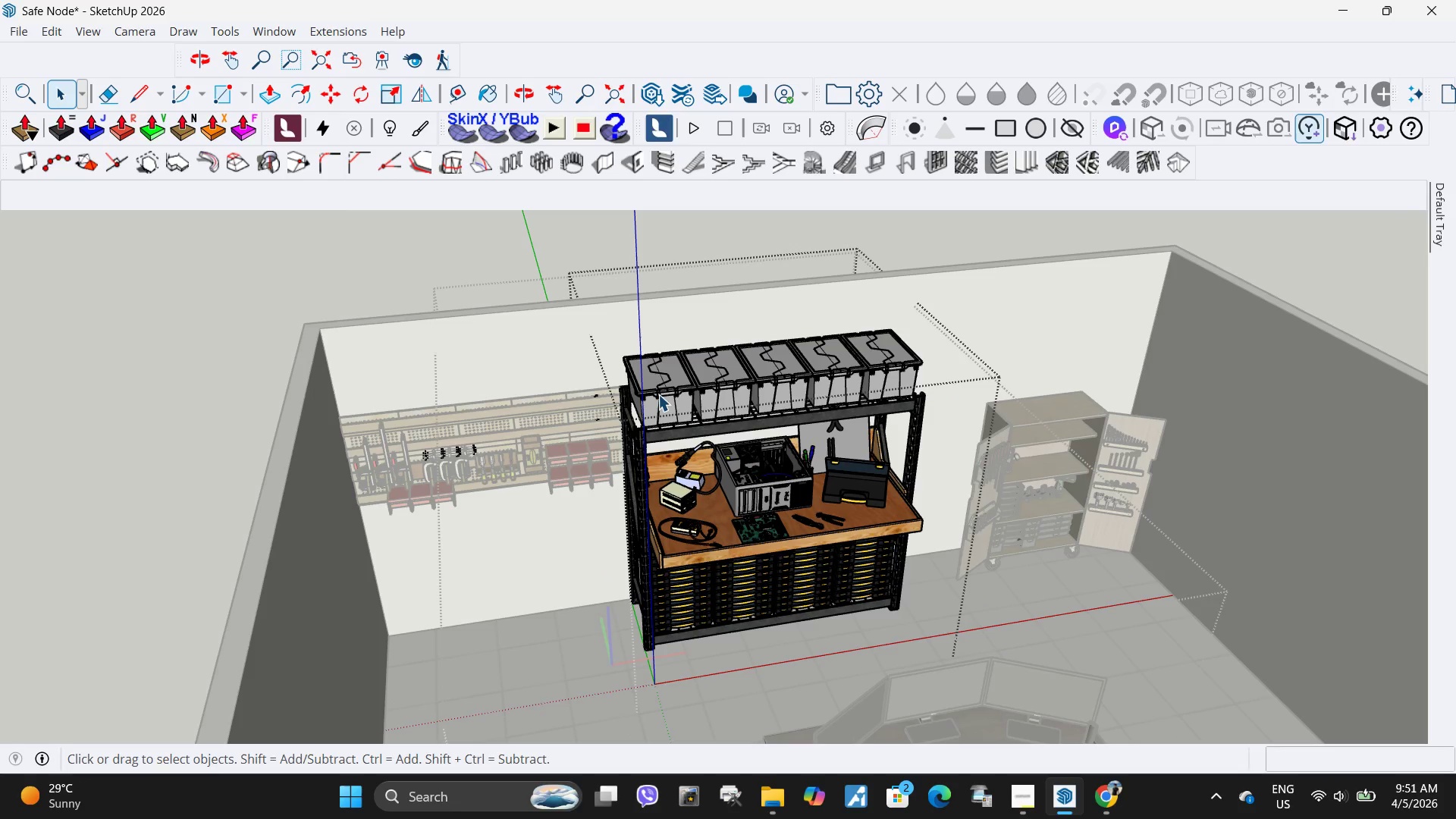 
hold_key(key=ControlLeft, duration=1.5)
left_click([656, 394])
 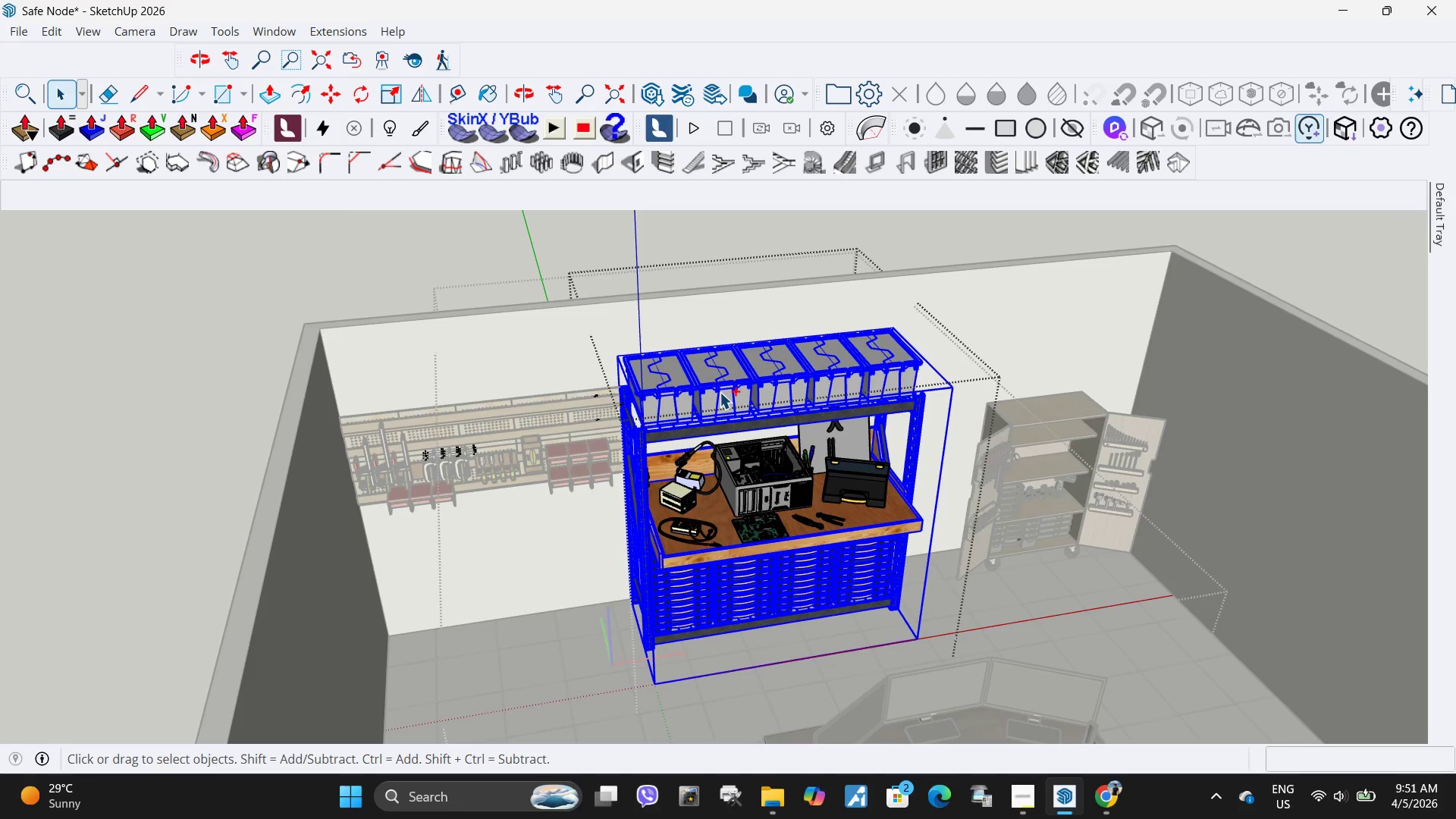 
left_click([720, 392])
 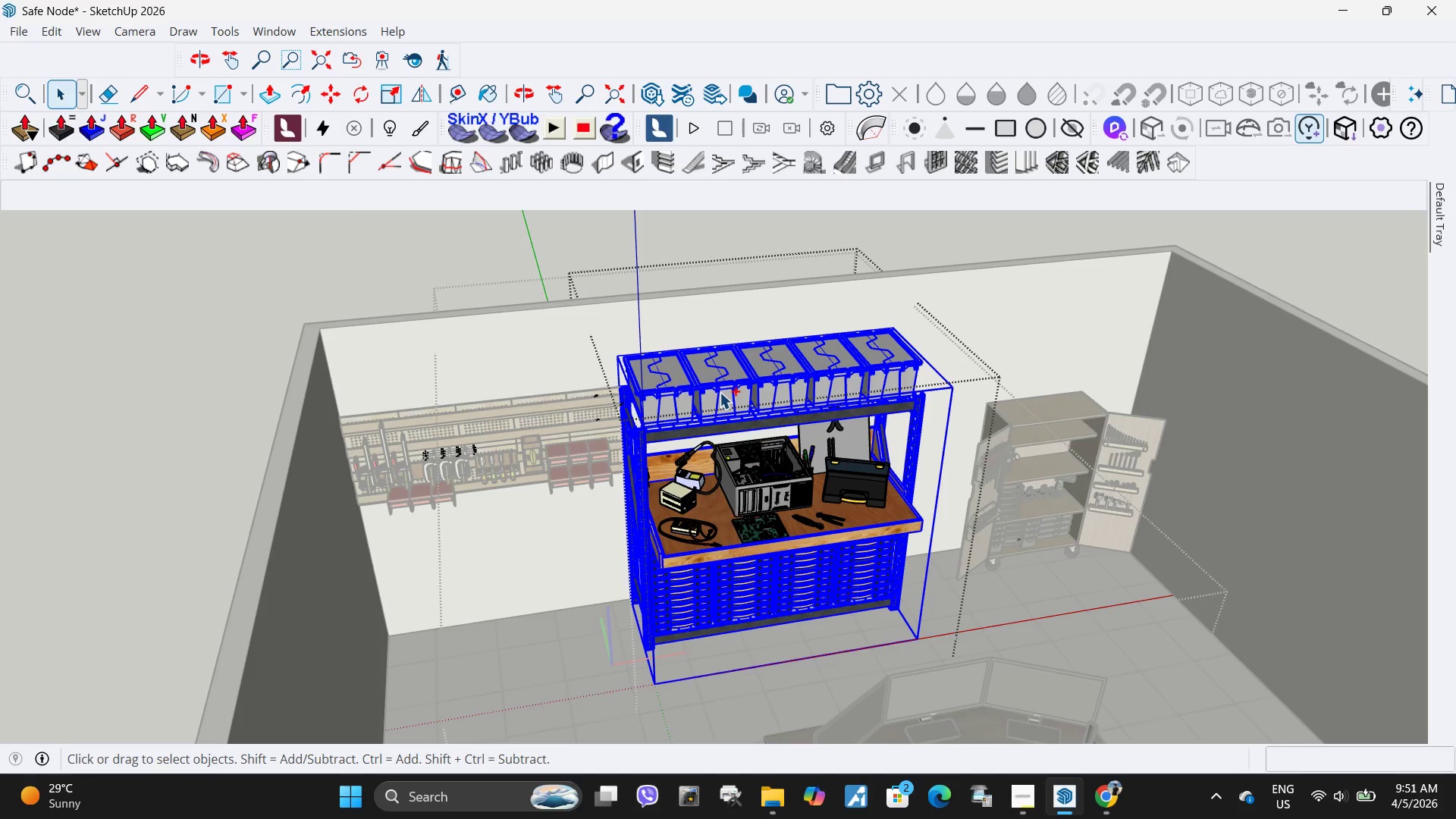 
double_click([720, 392])
 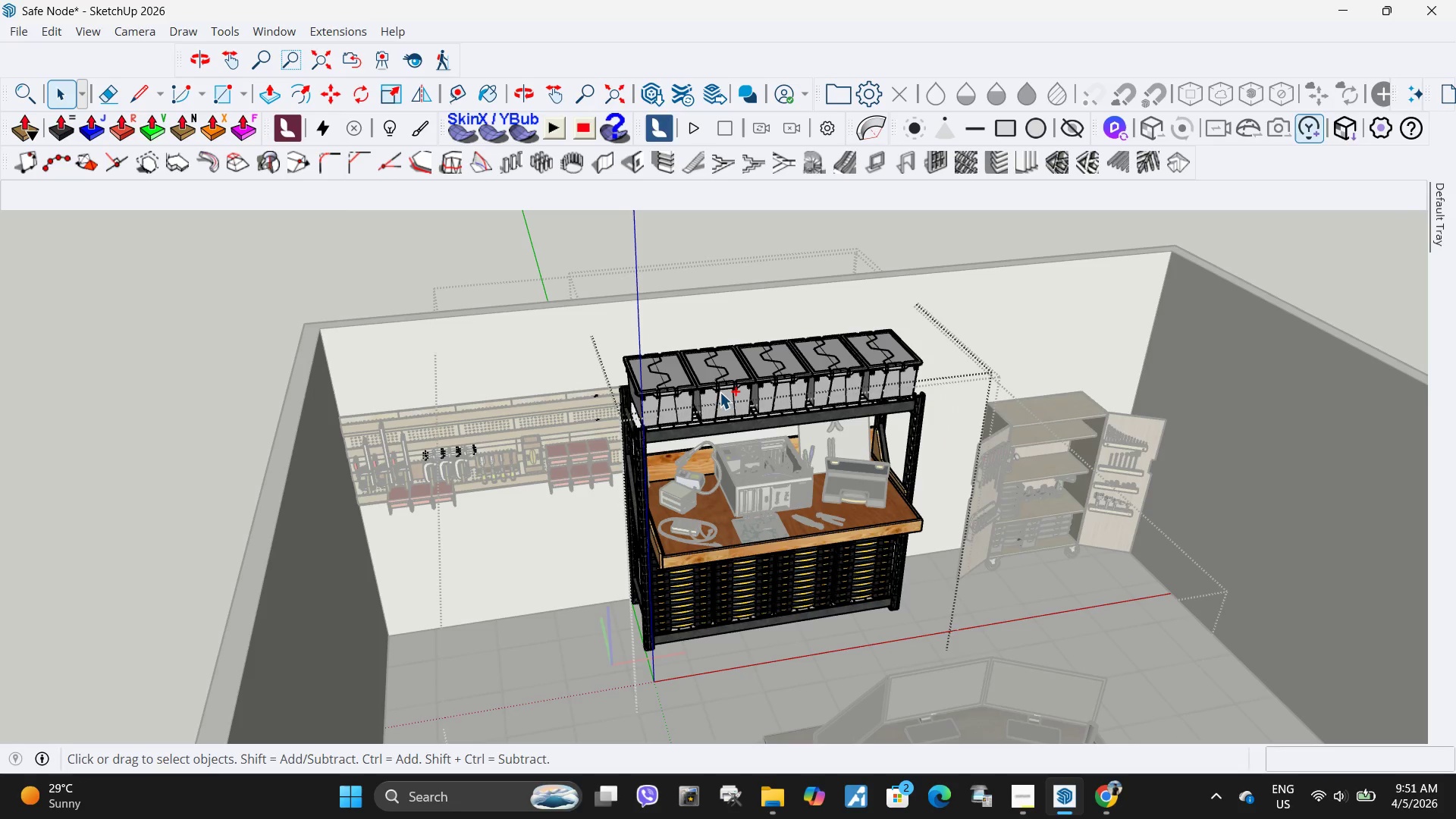 
key(Control+ControlLeft)
 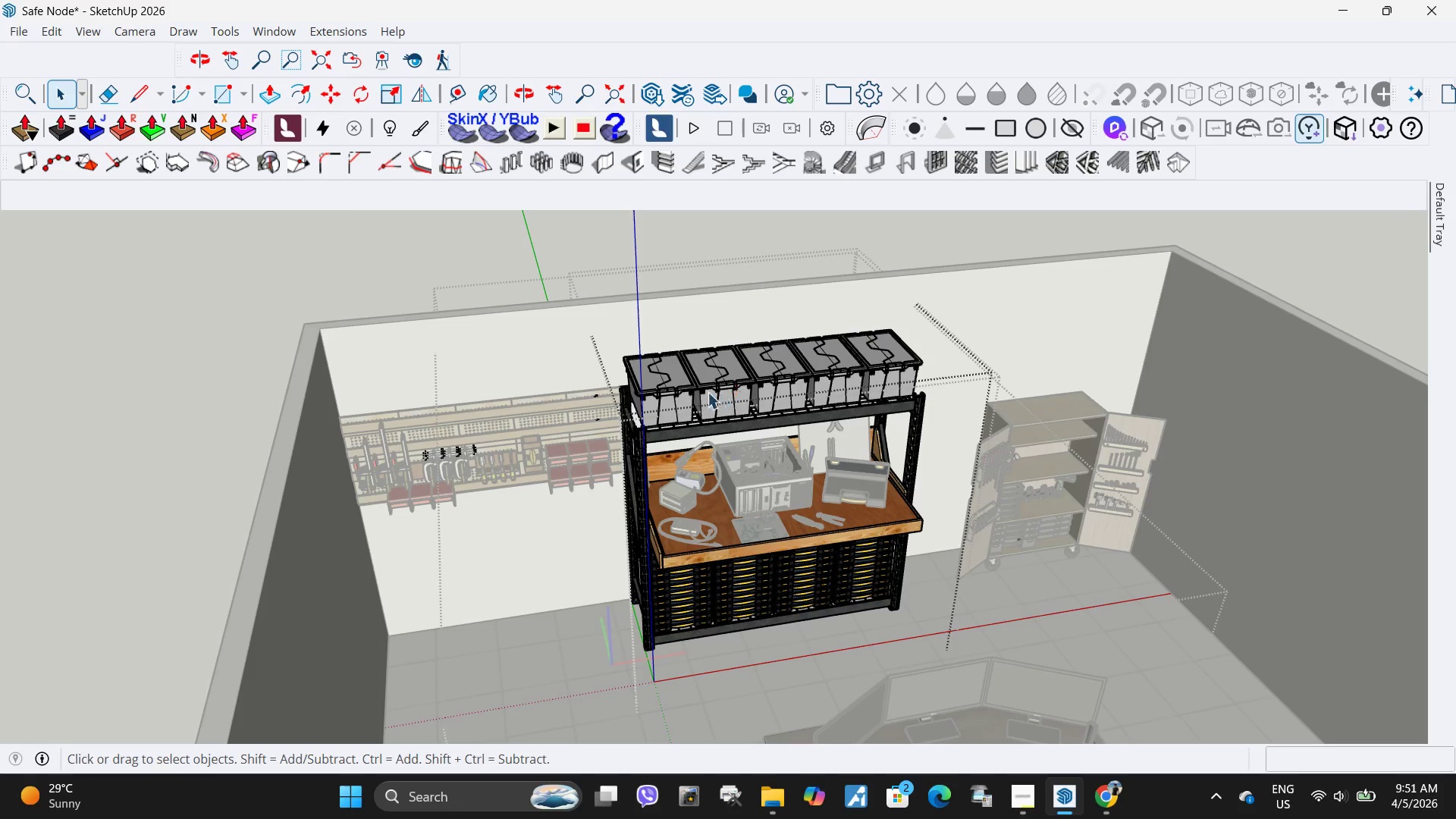 
key(Control+ControlLeft)
 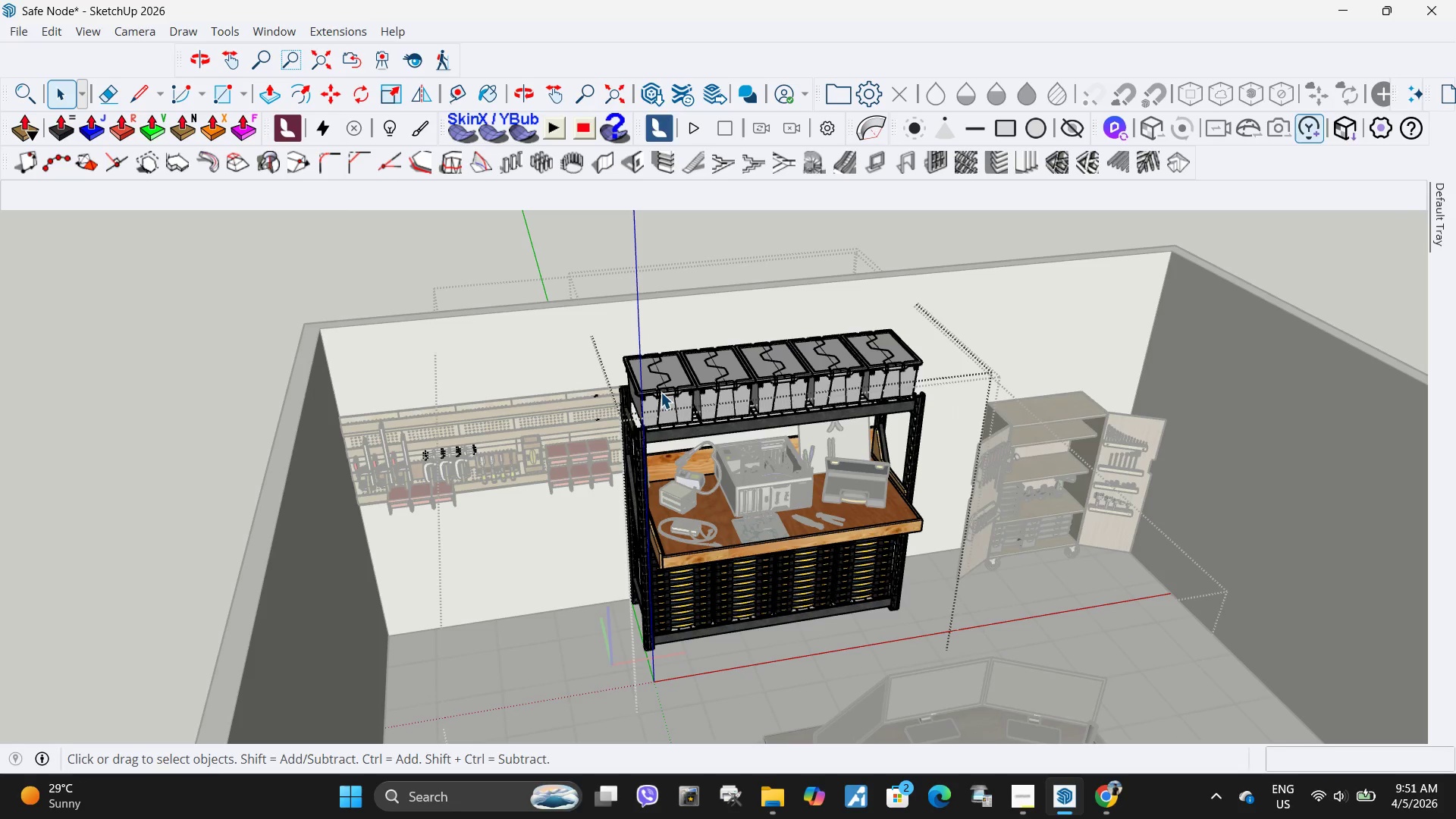 
left_click([661, 392])
 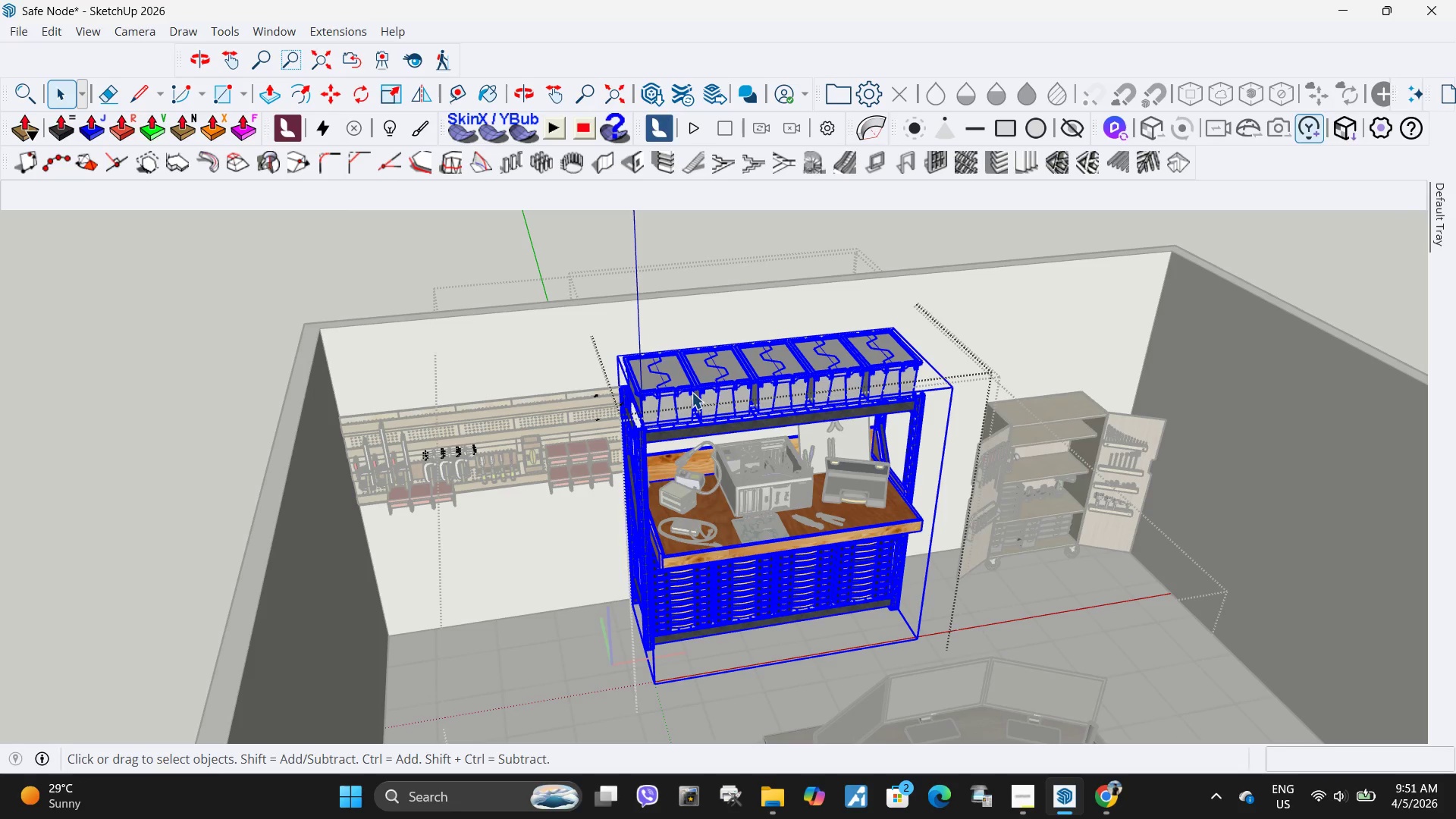 
double_click([692, 392])
 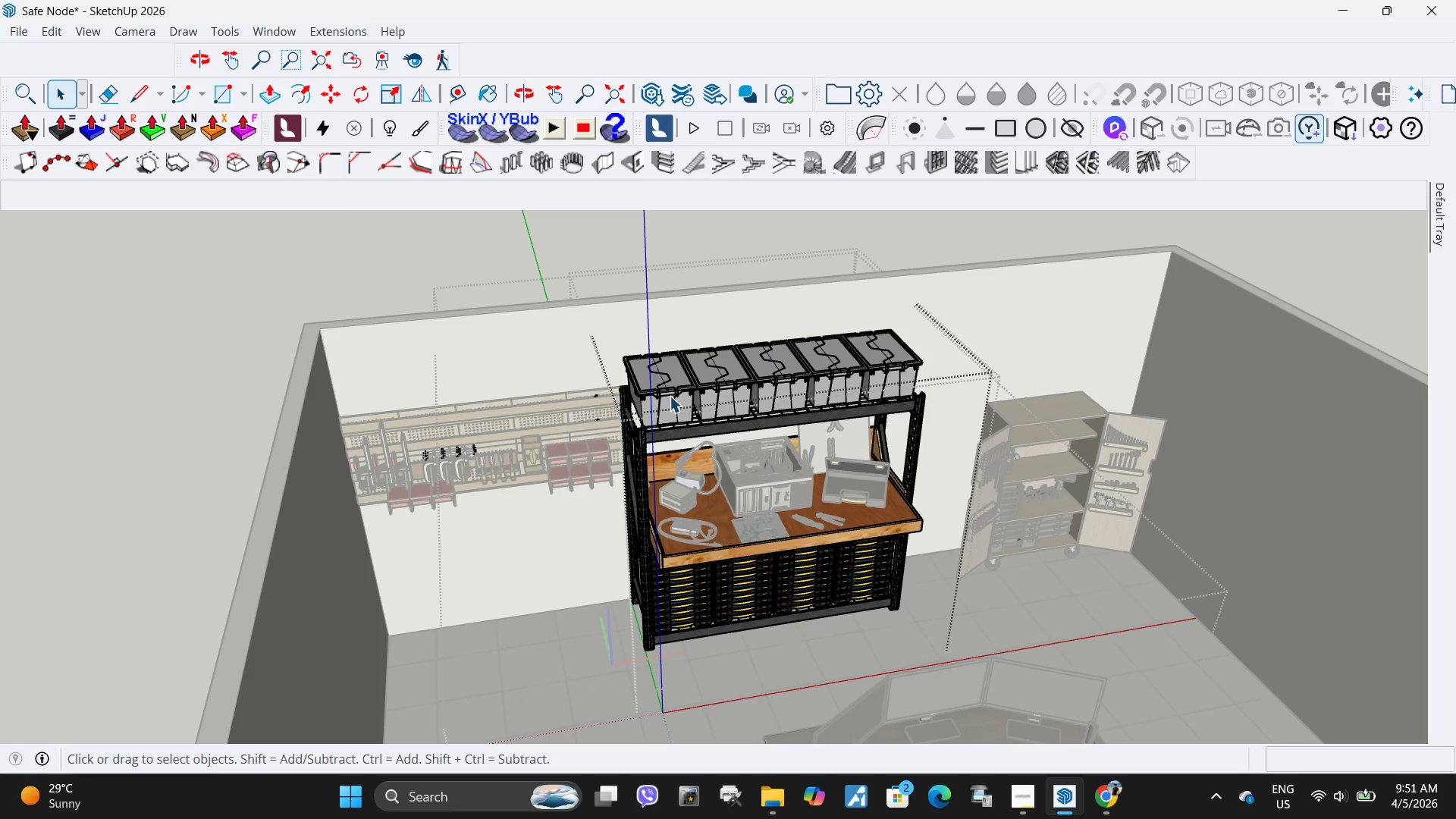 
hold_key(key=ControlLeft, duration=0.94)
left_click([670, 396])
 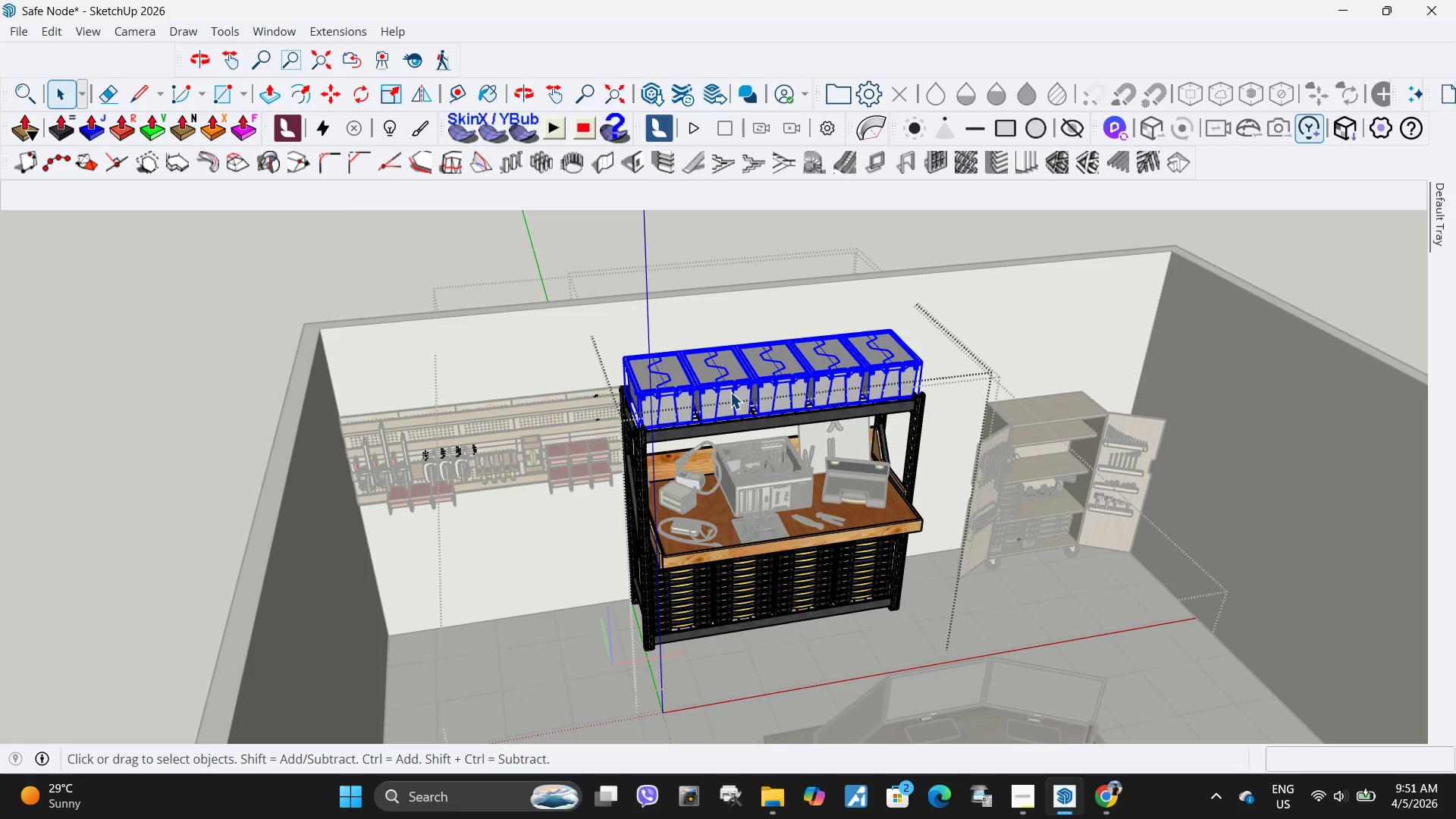 
key(M)
 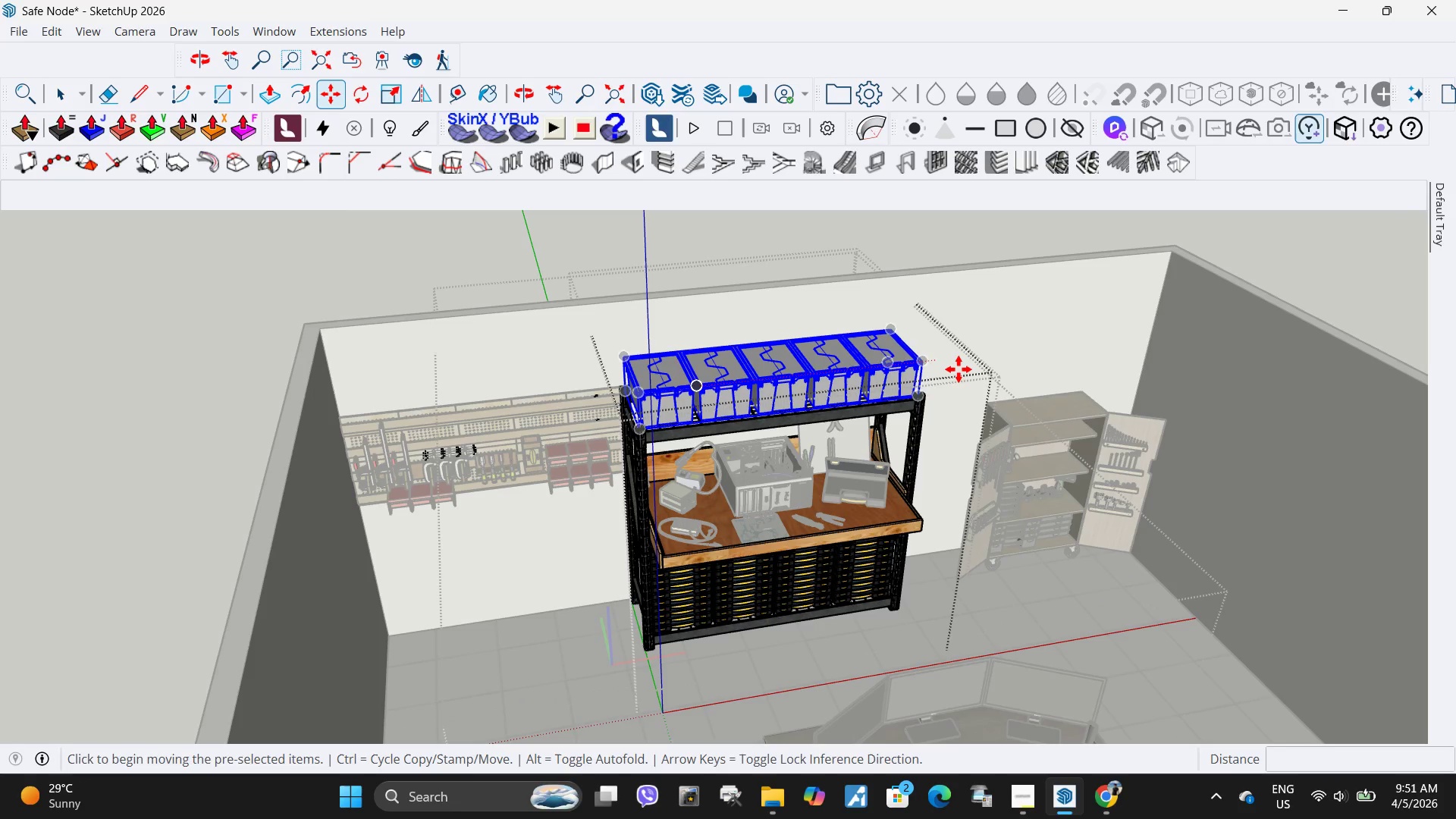 
left_click([959, 369])
 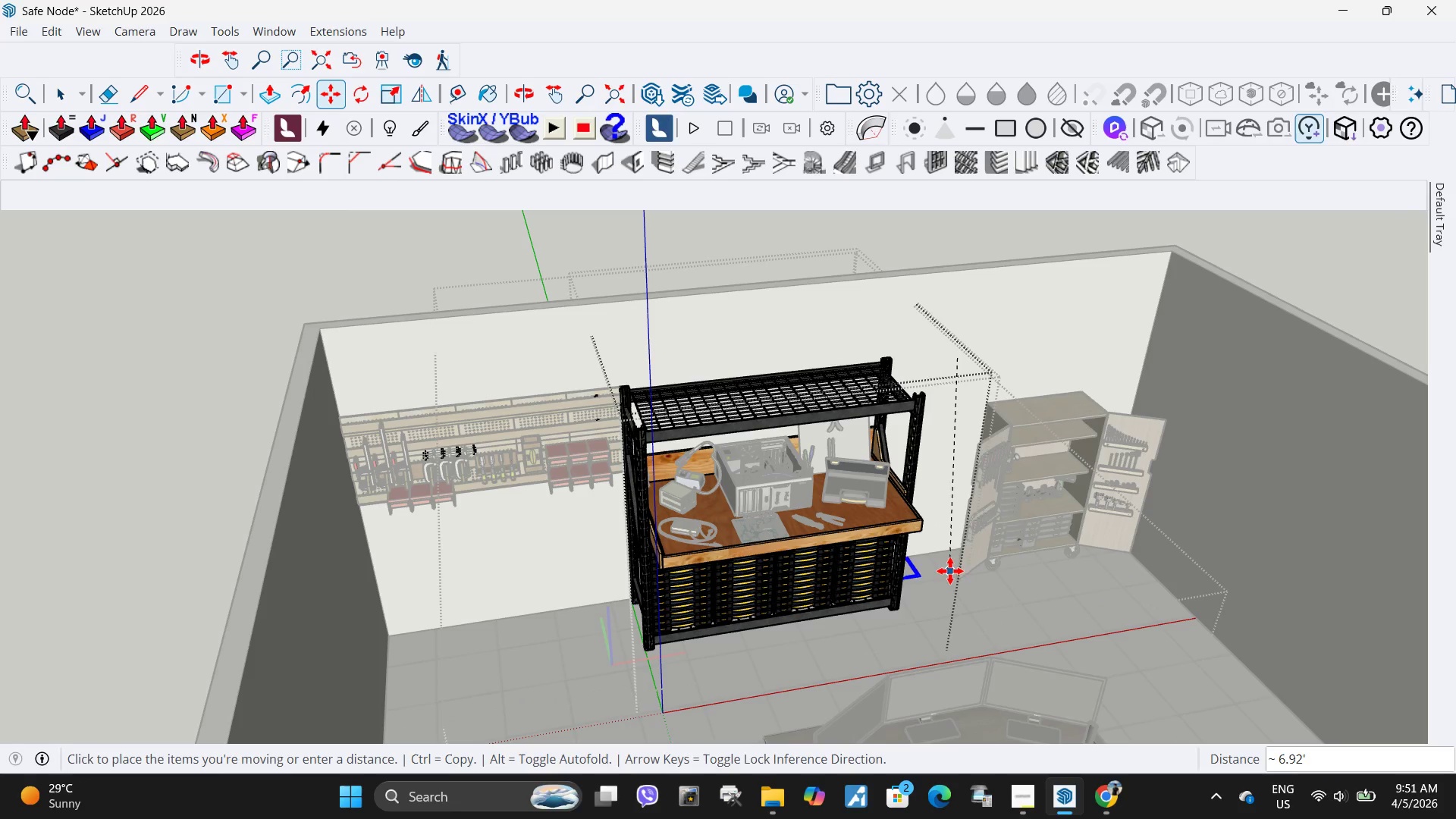 
key(Escape)
 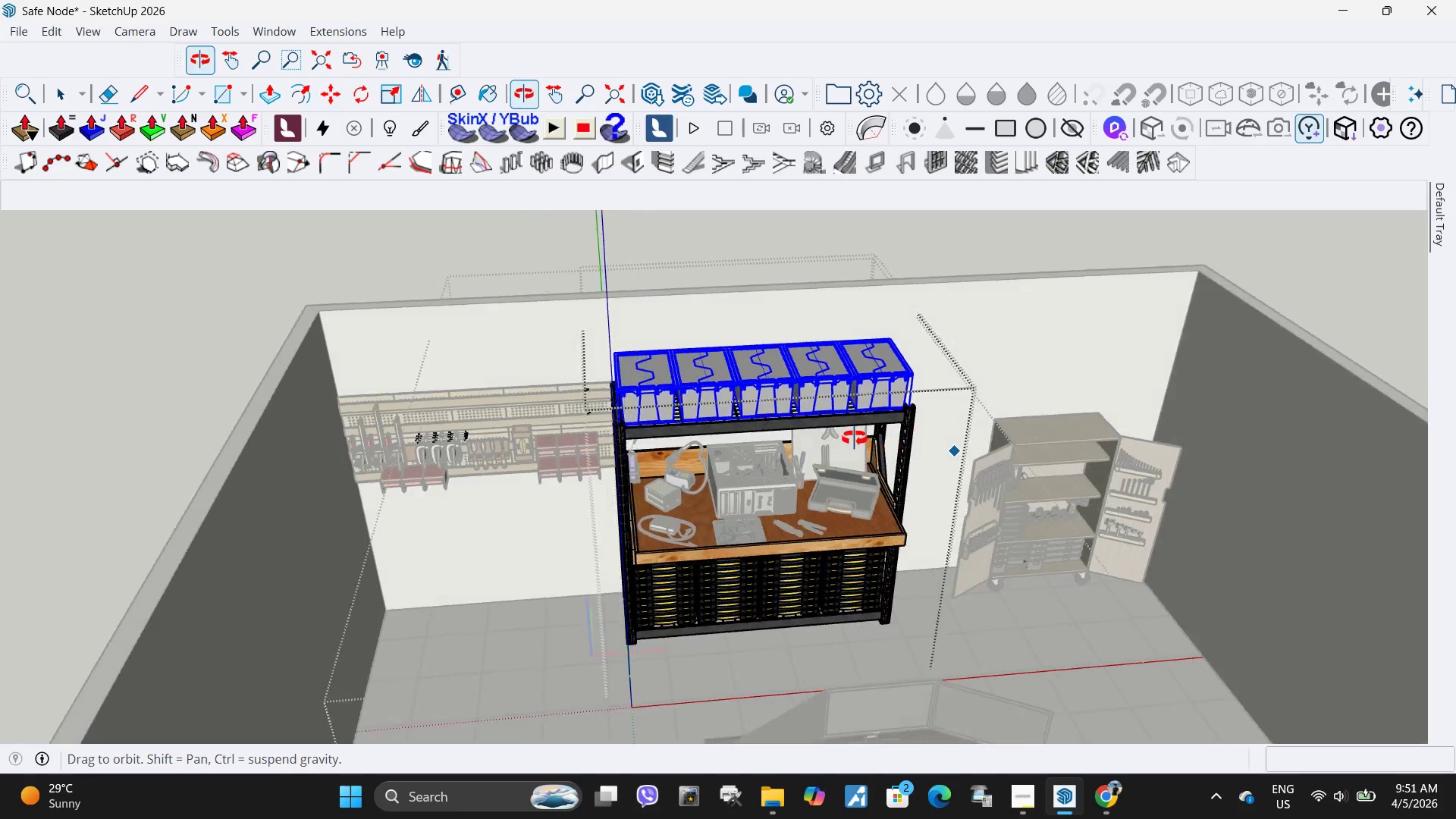 
scroll: coordinate [866, 435], scroll_direction: up, amount: 3.0
 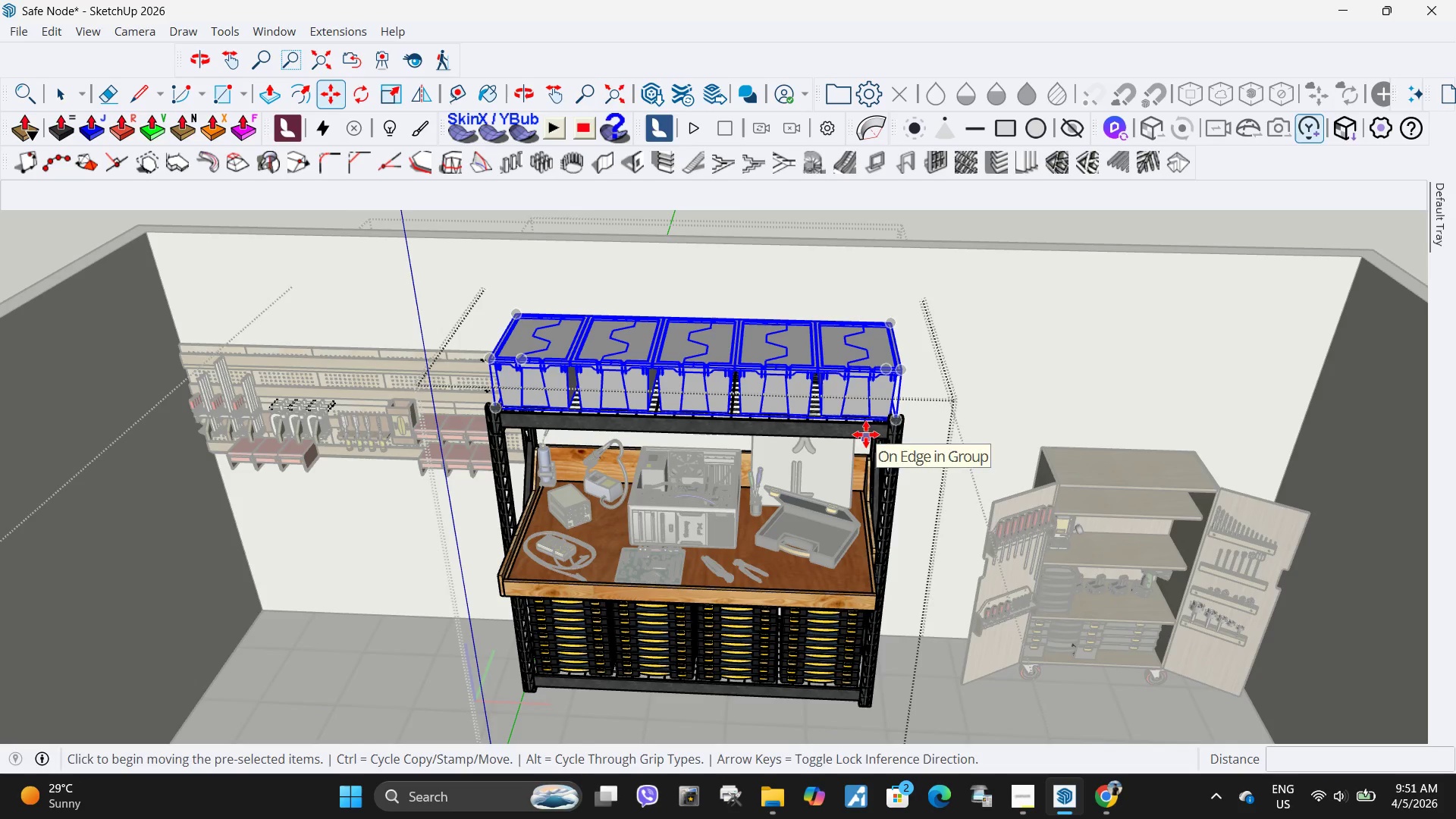 
mouse_move([852, 473])
 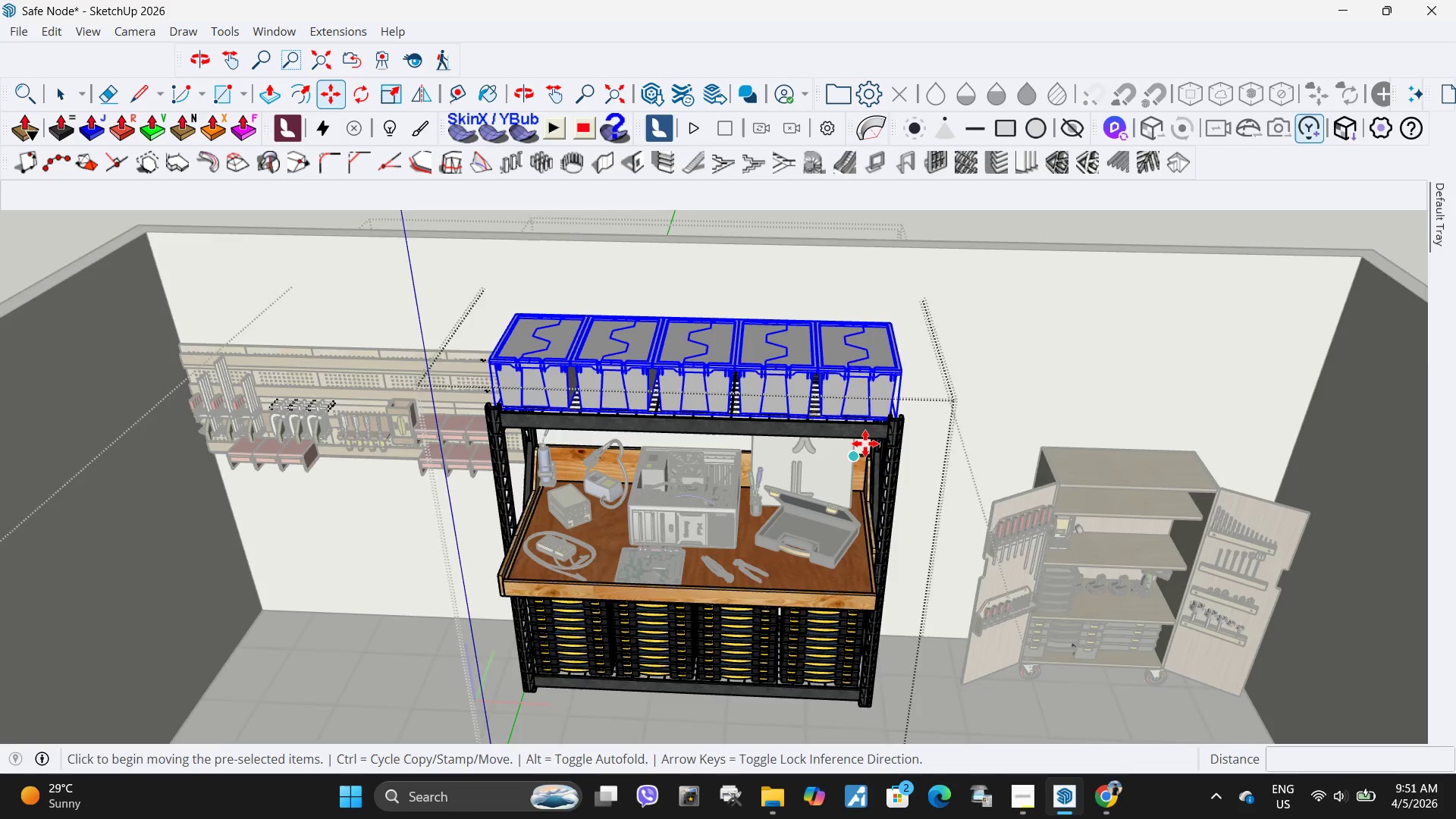 
scroll: coordinate [865, 444], scroll_direction: down, amount: 1.0
 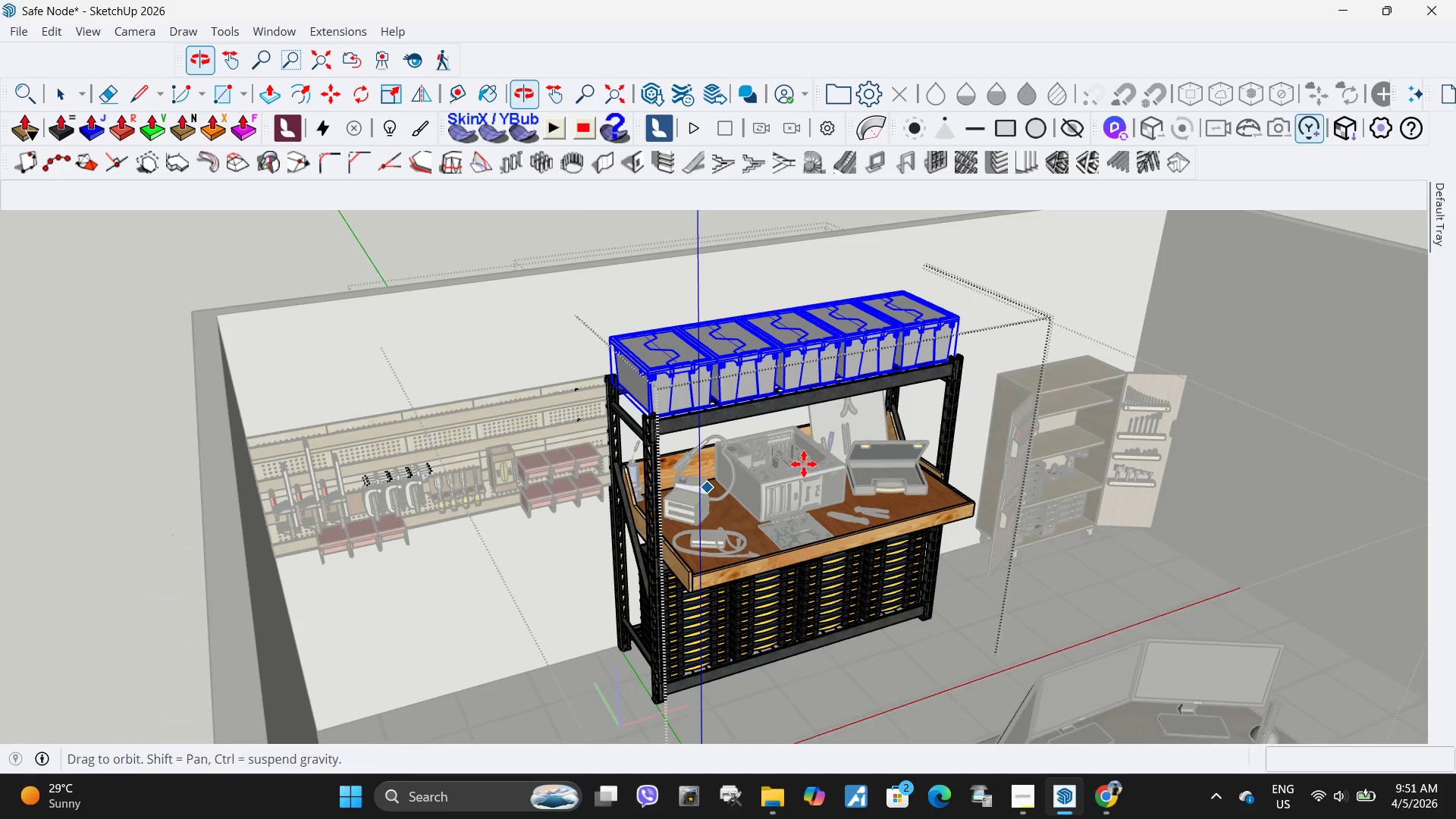 
key(Space)
 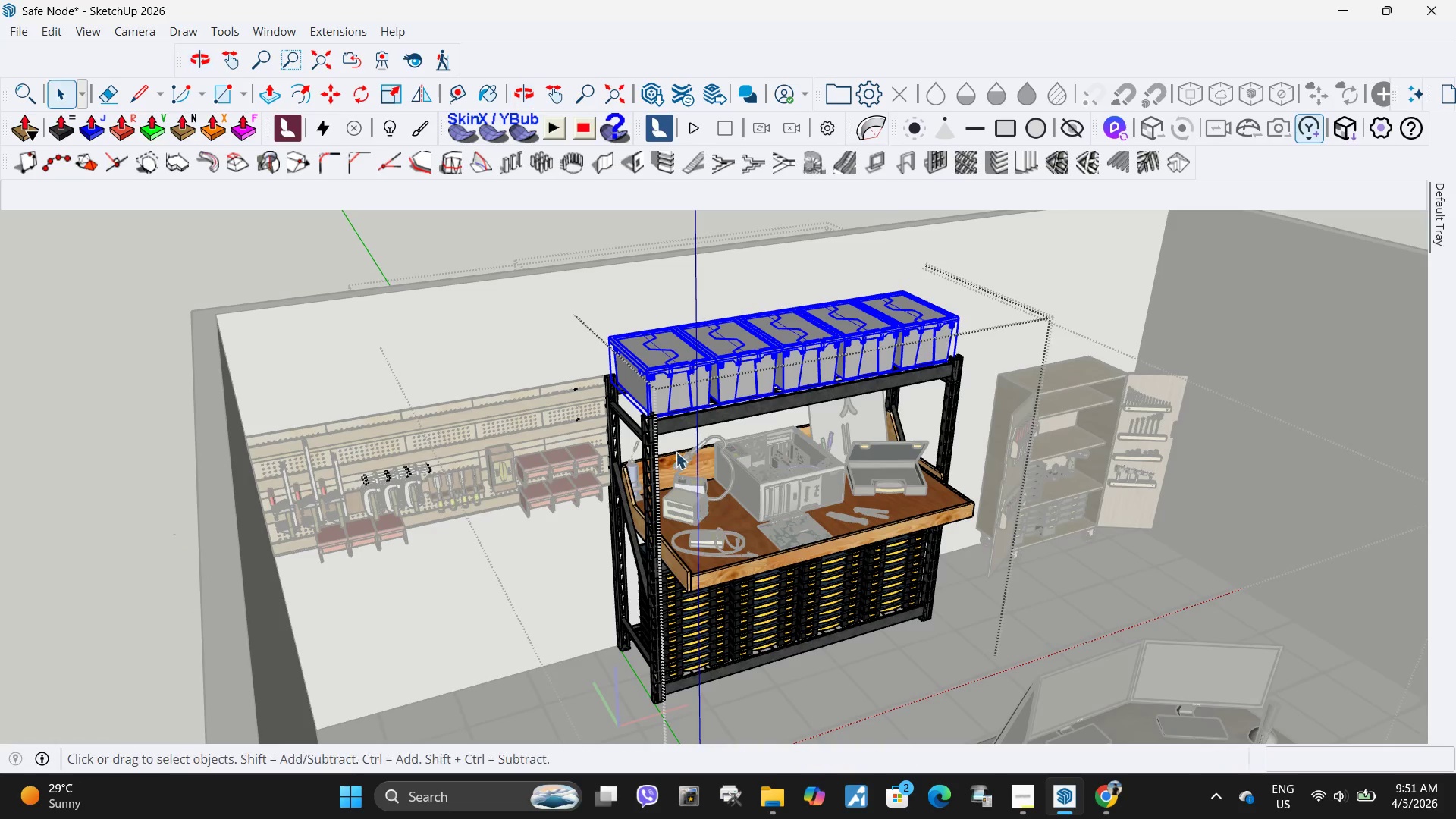 
key(Escape)
 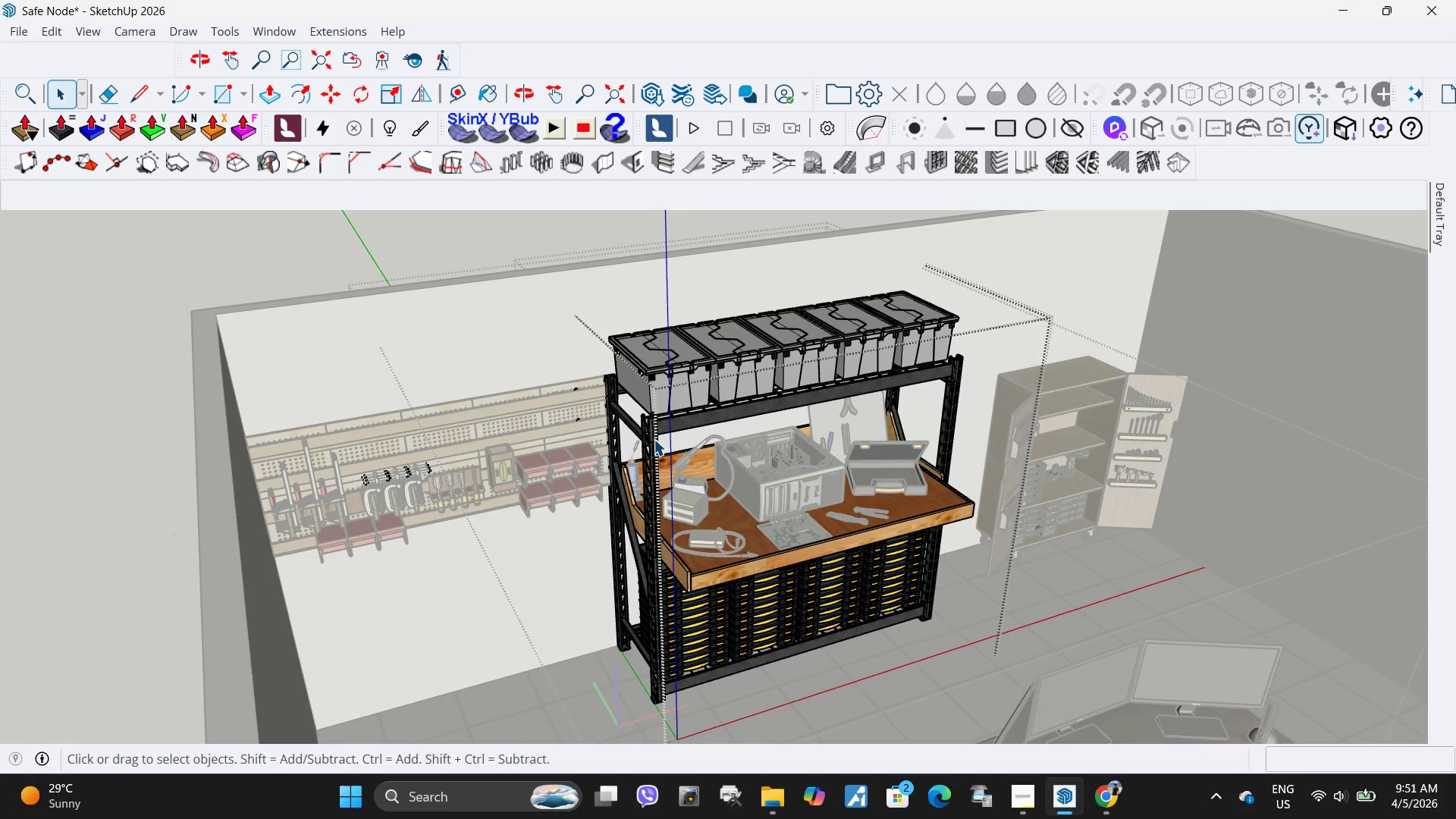 
key(Escape)
 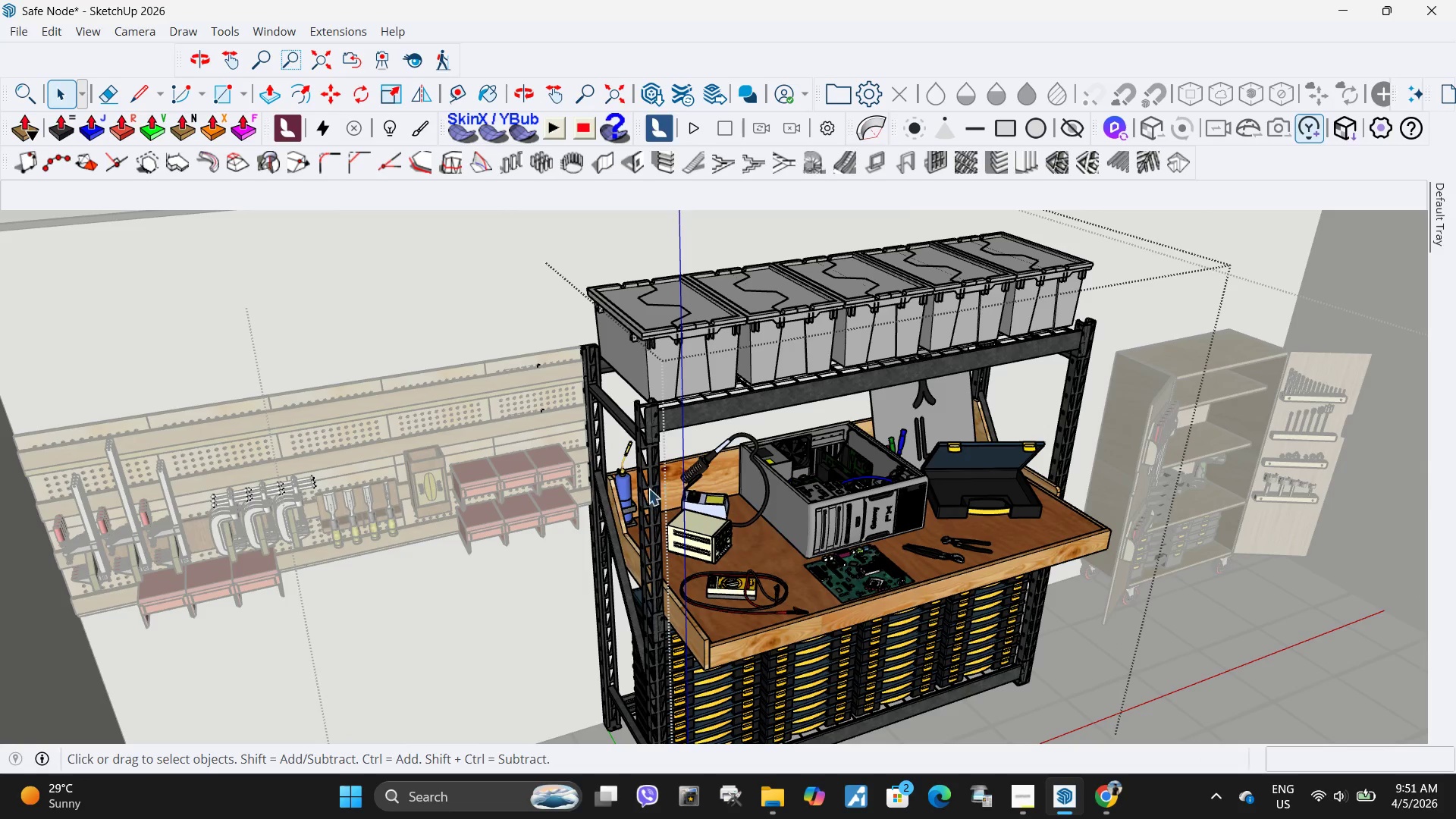 
scroll: coordinate [654, 439], scroll_direction: up, amount: 5.0
 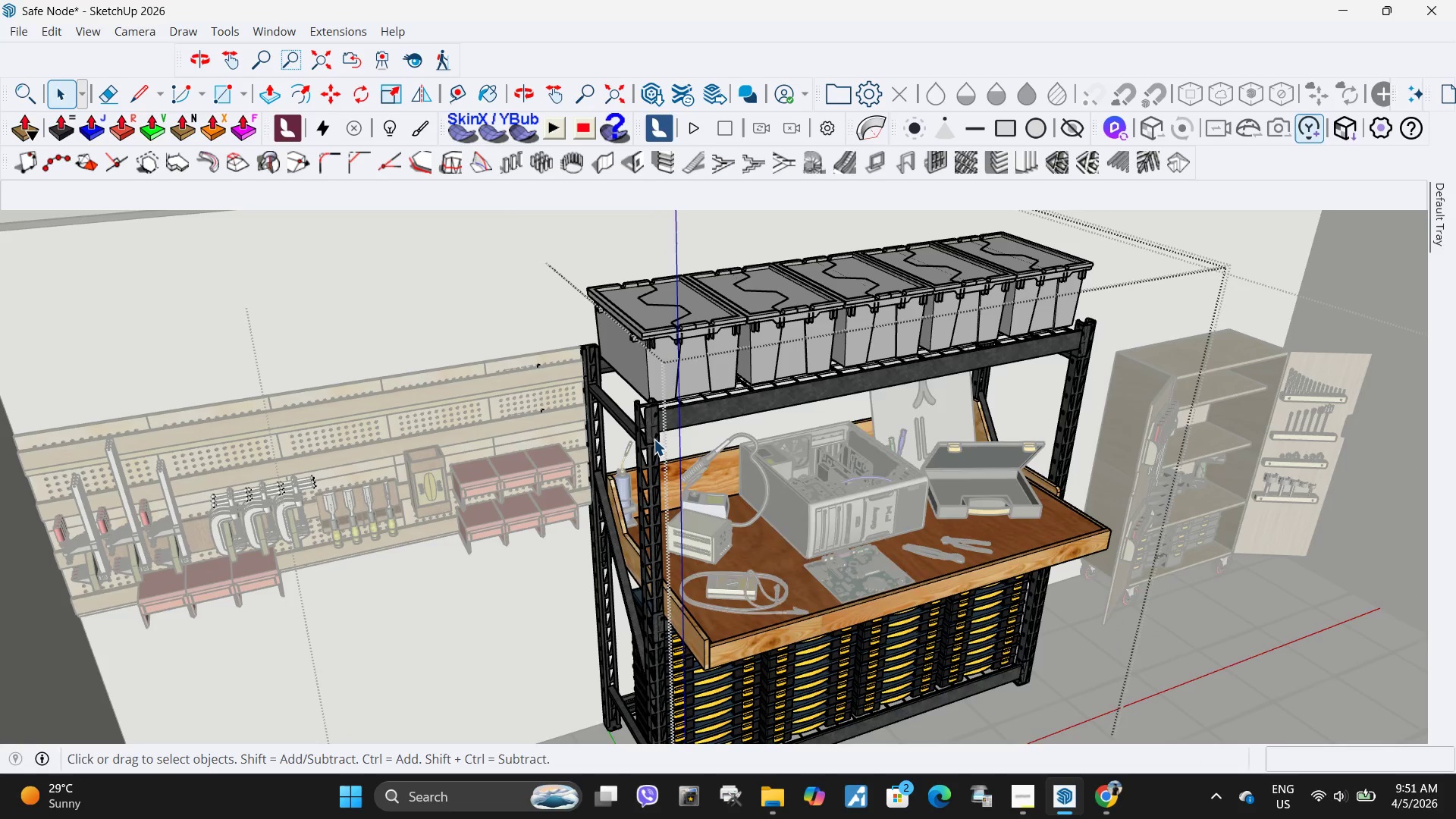 
key(Escape)
 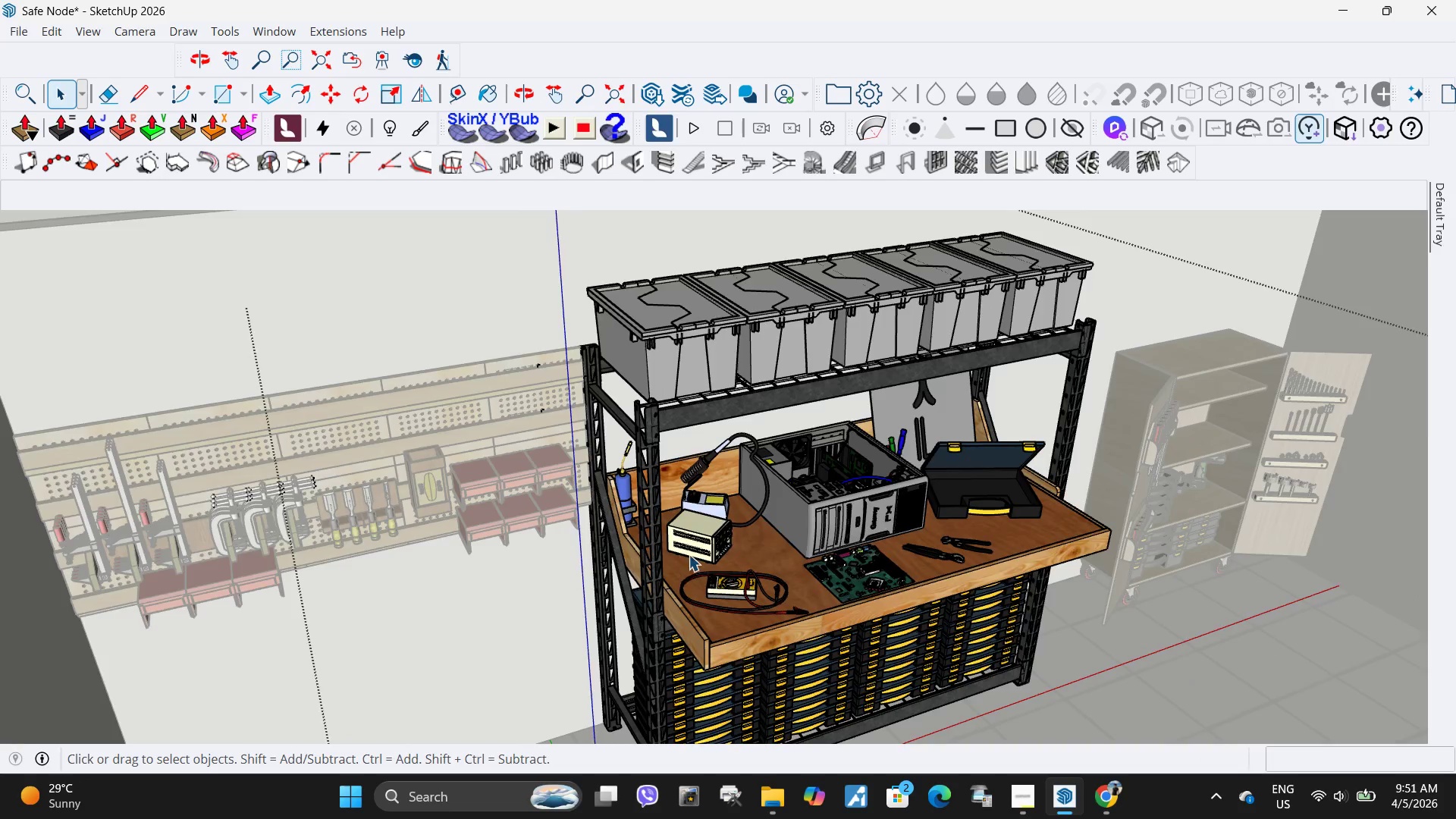 
key(Escape)
 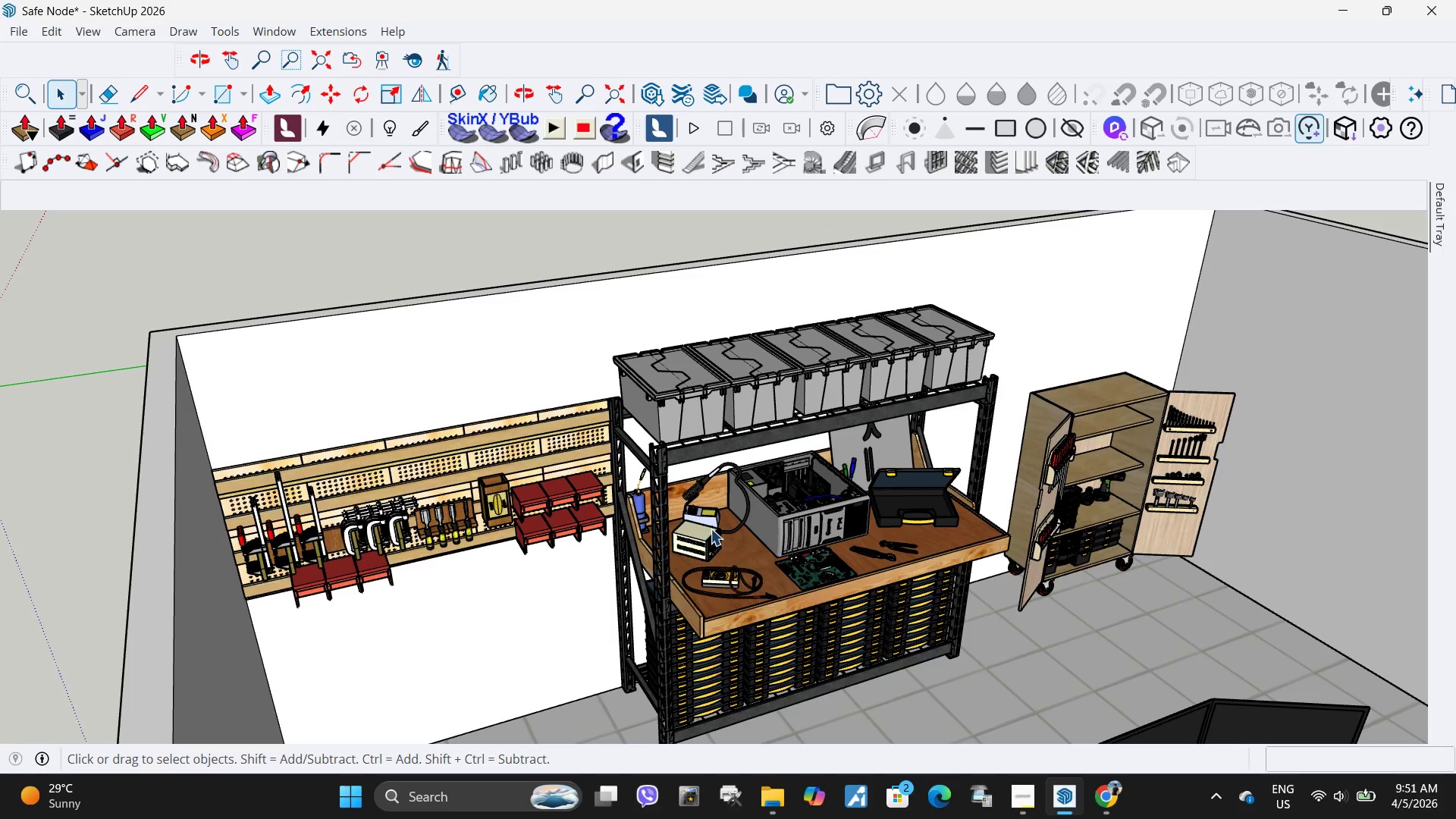 
scroll: coordinate [713, 527], scroll_direction: down, amount: 6.0
 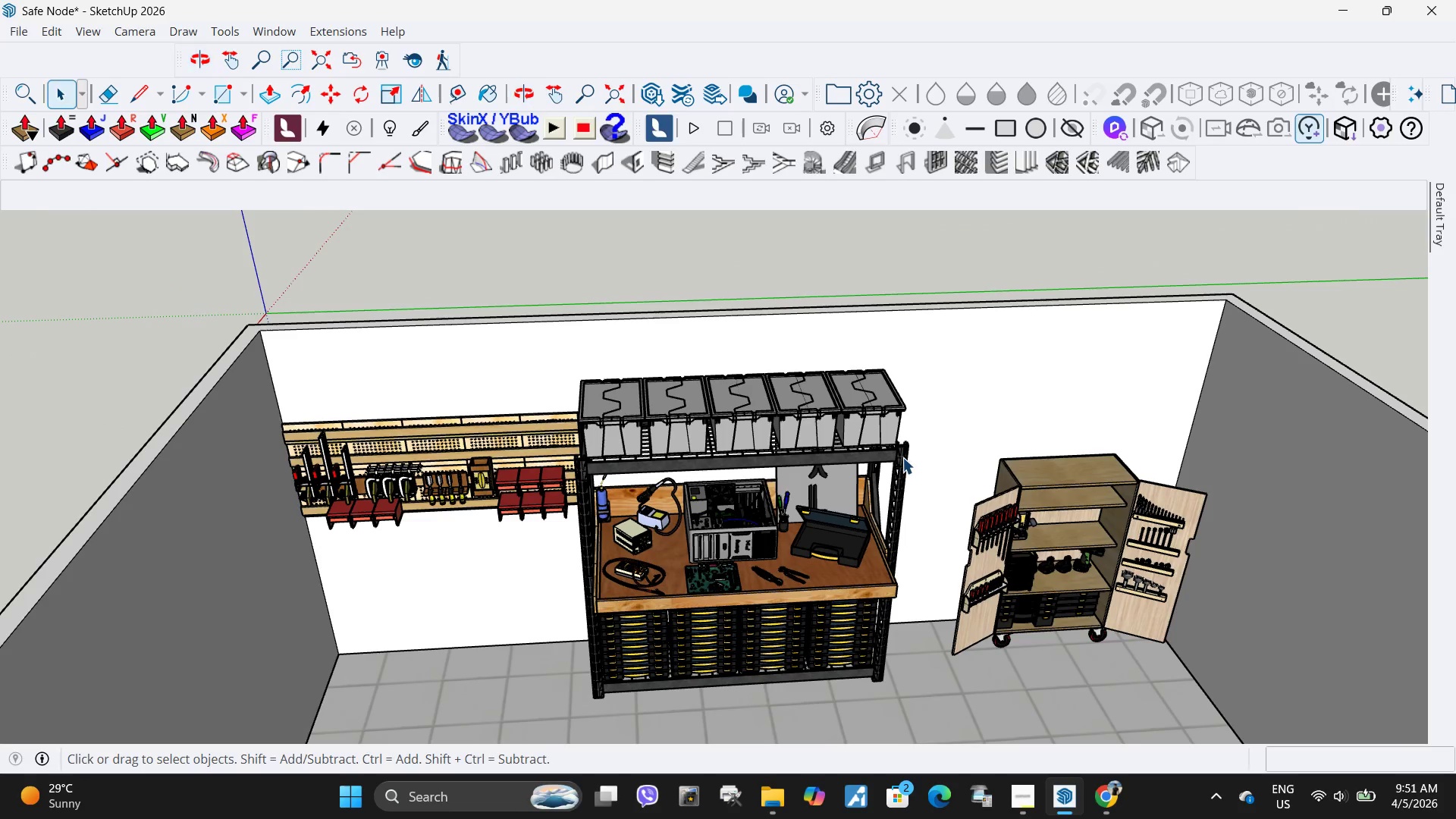 
double_click([901, 457])
 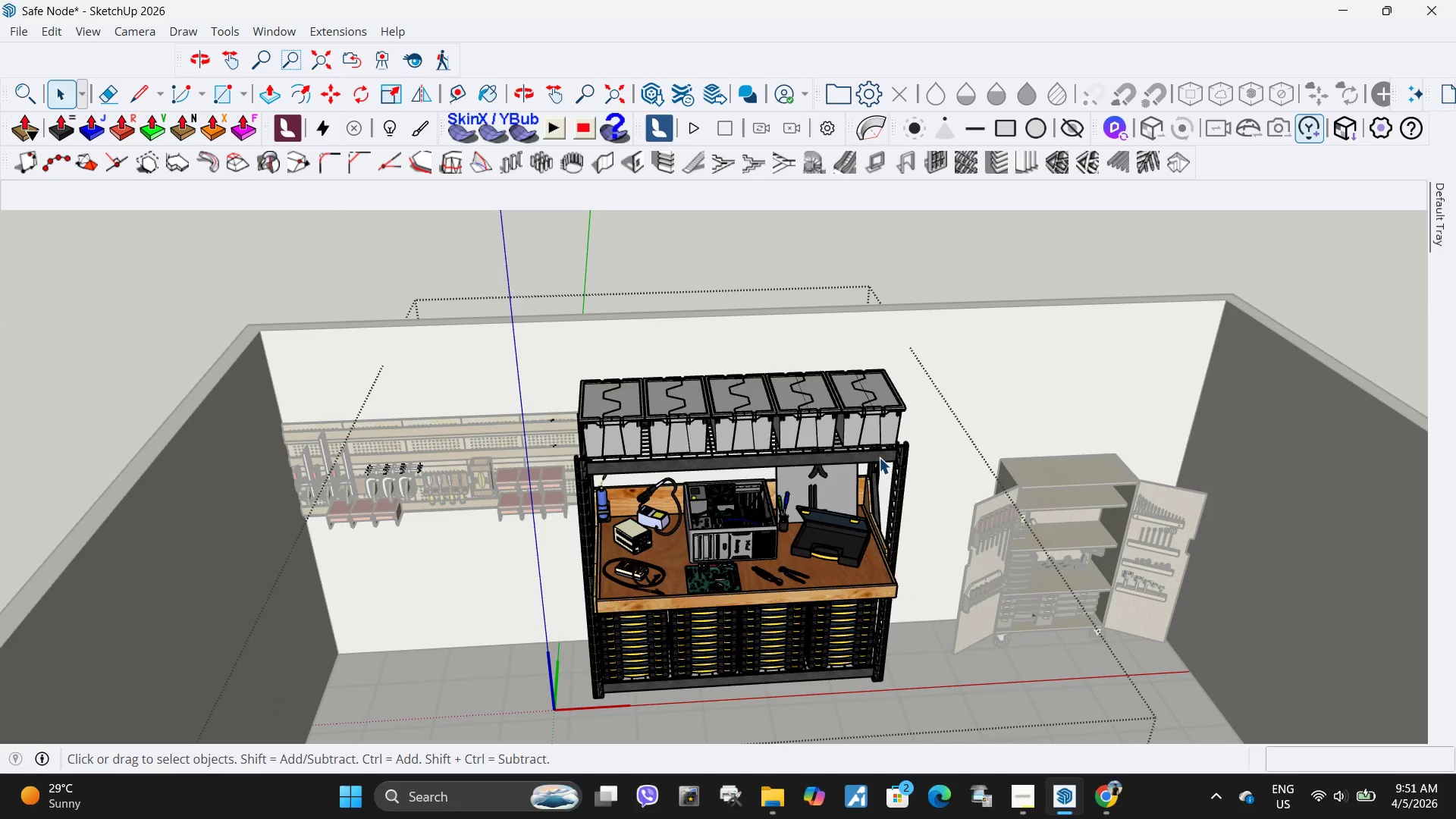 
triple_click([879, 457])
 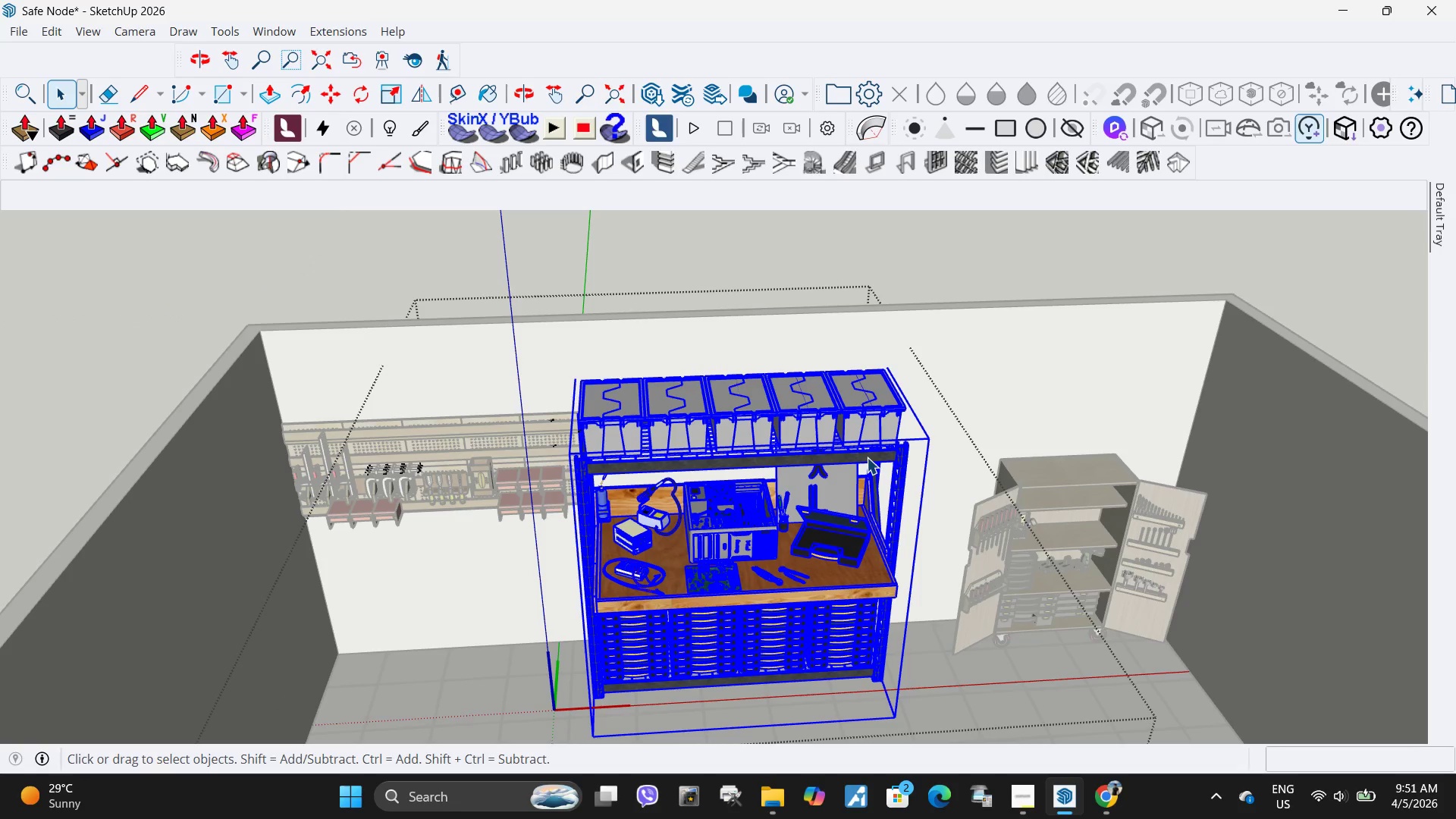 
double_click([867, 457])
 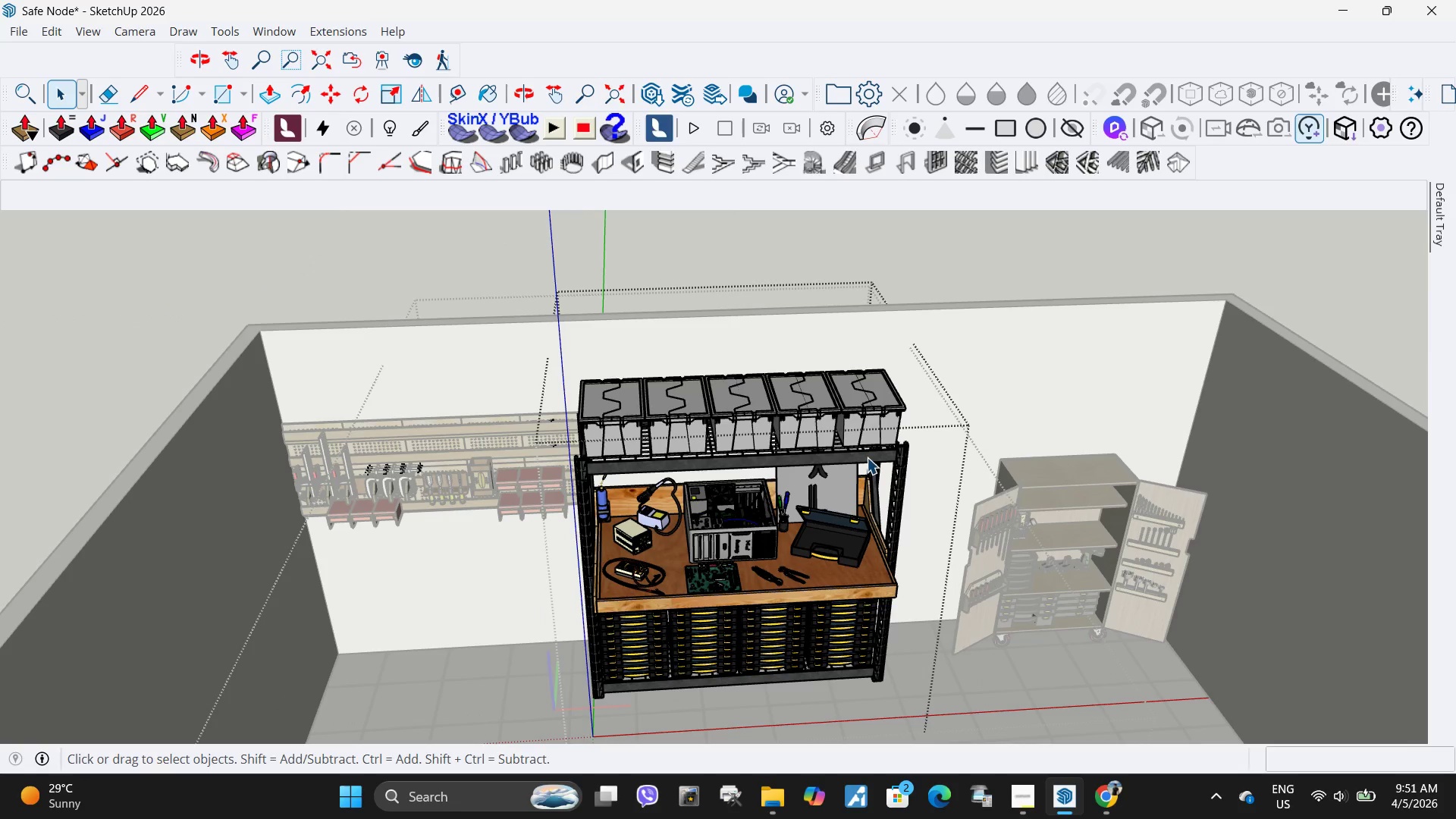 
triple_click([867, 457])
 